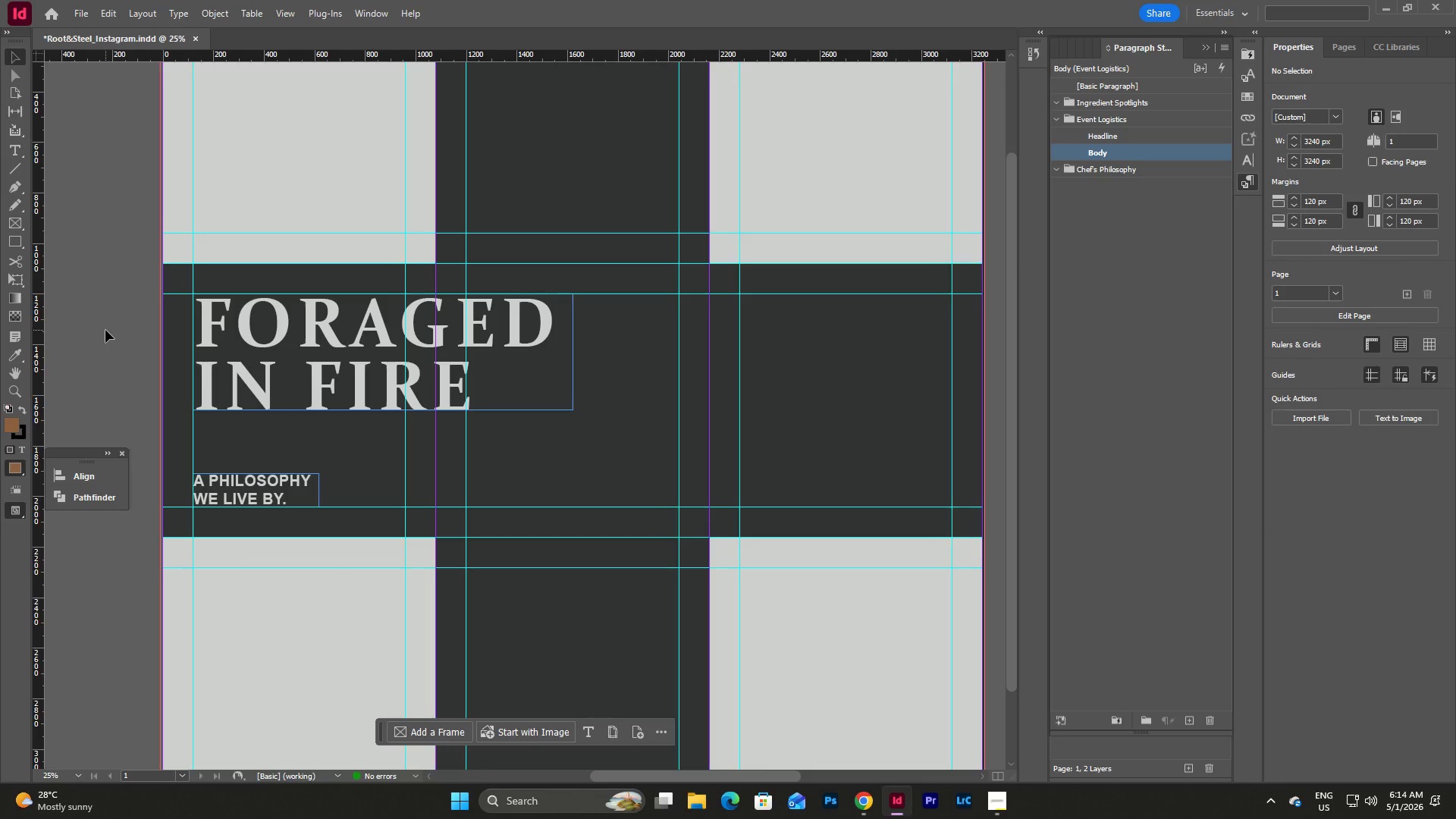 
left_click([105, 330])
 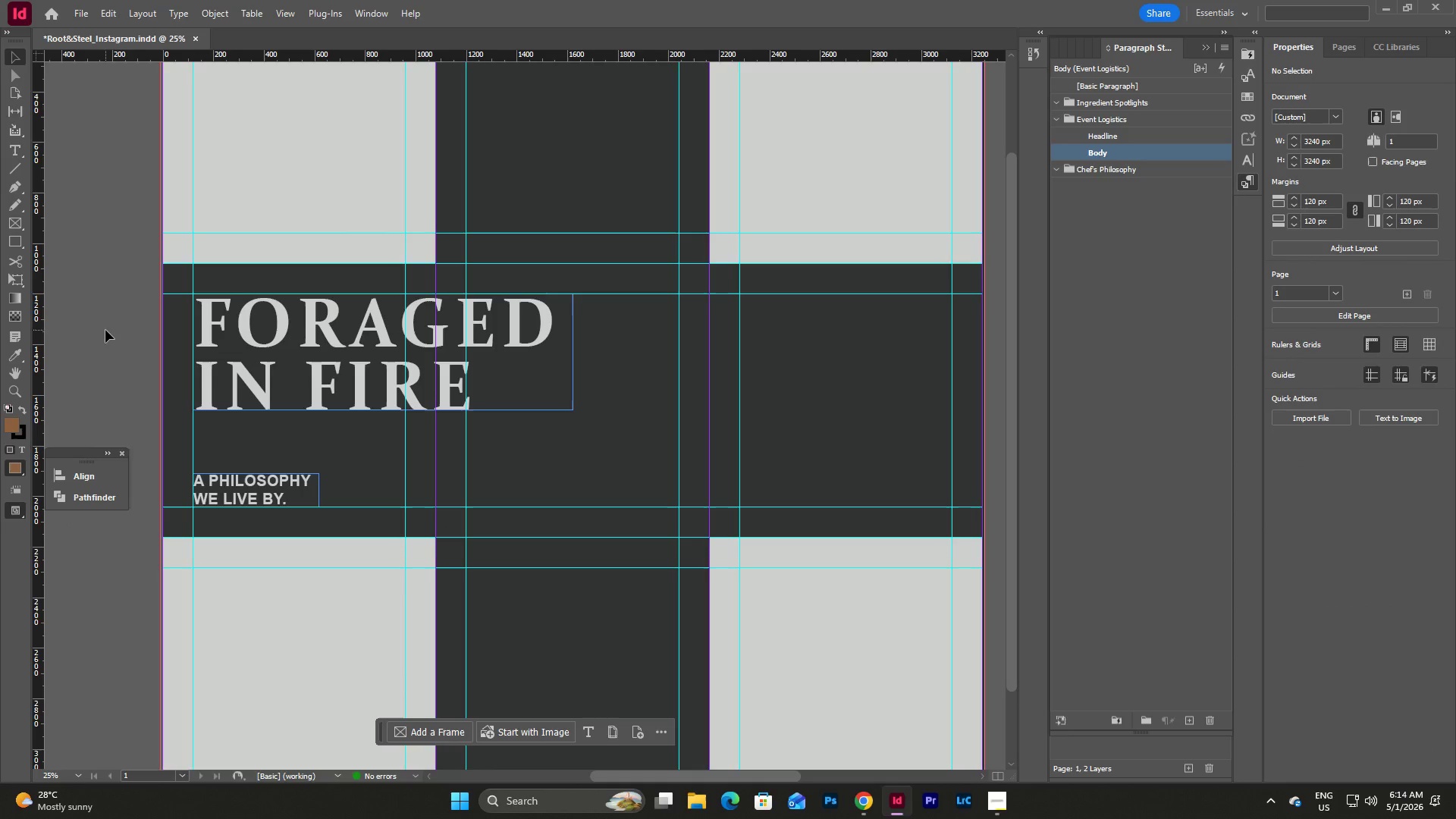 
key(W)
 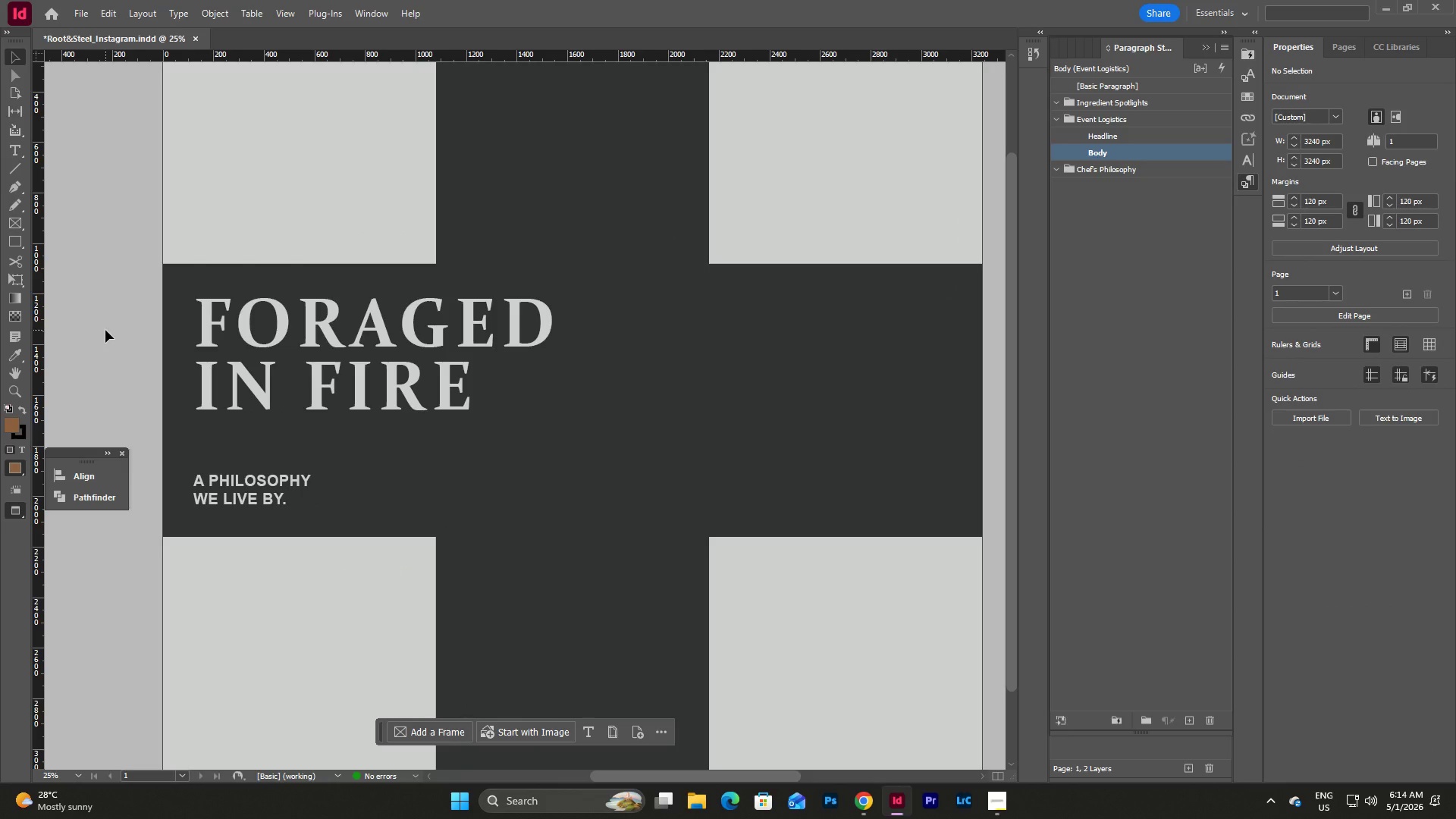 
wait(9.03)
 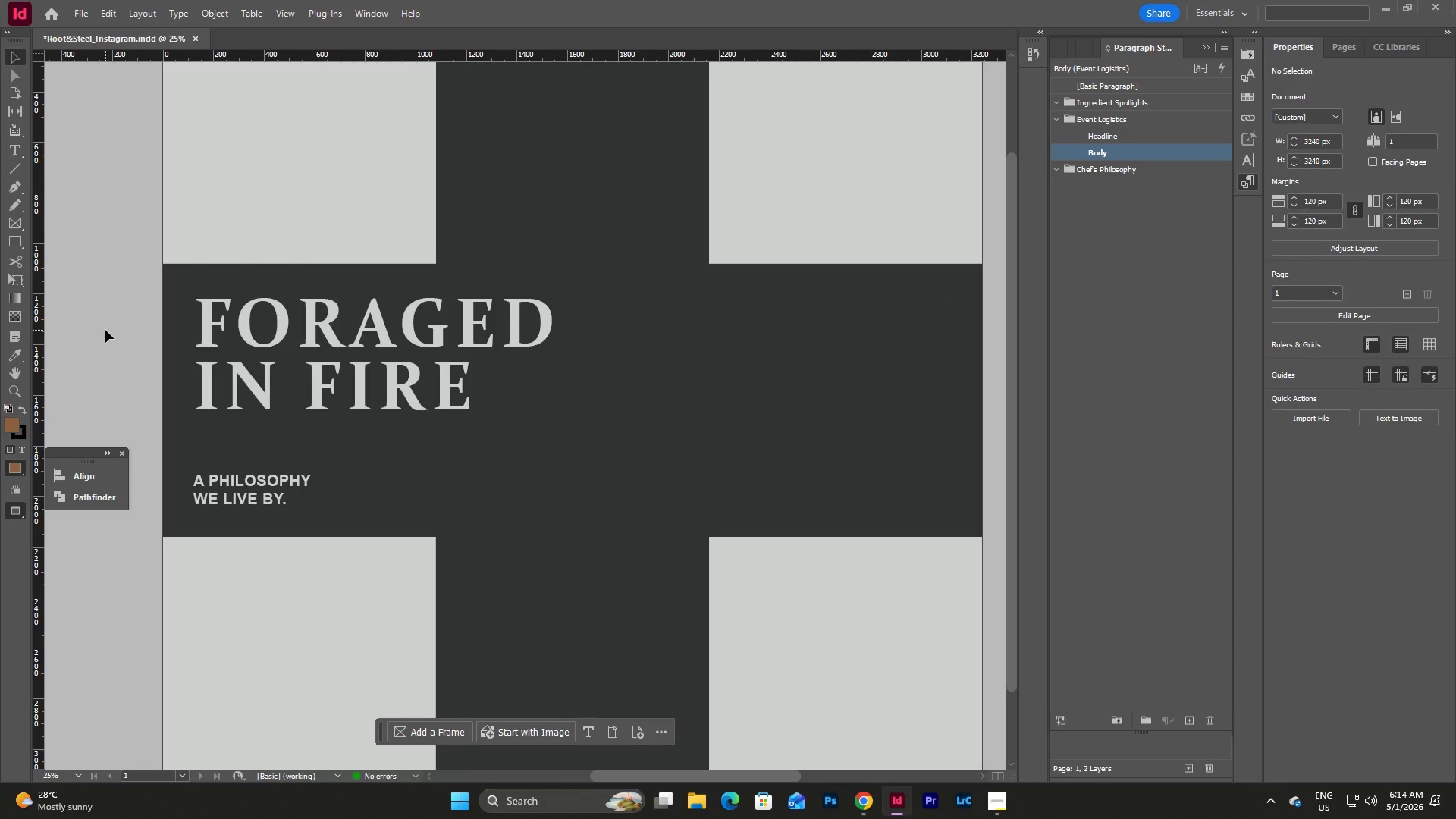 
scroll: coordinate [105, 330], scroll_direction: up, amount: 5.0
 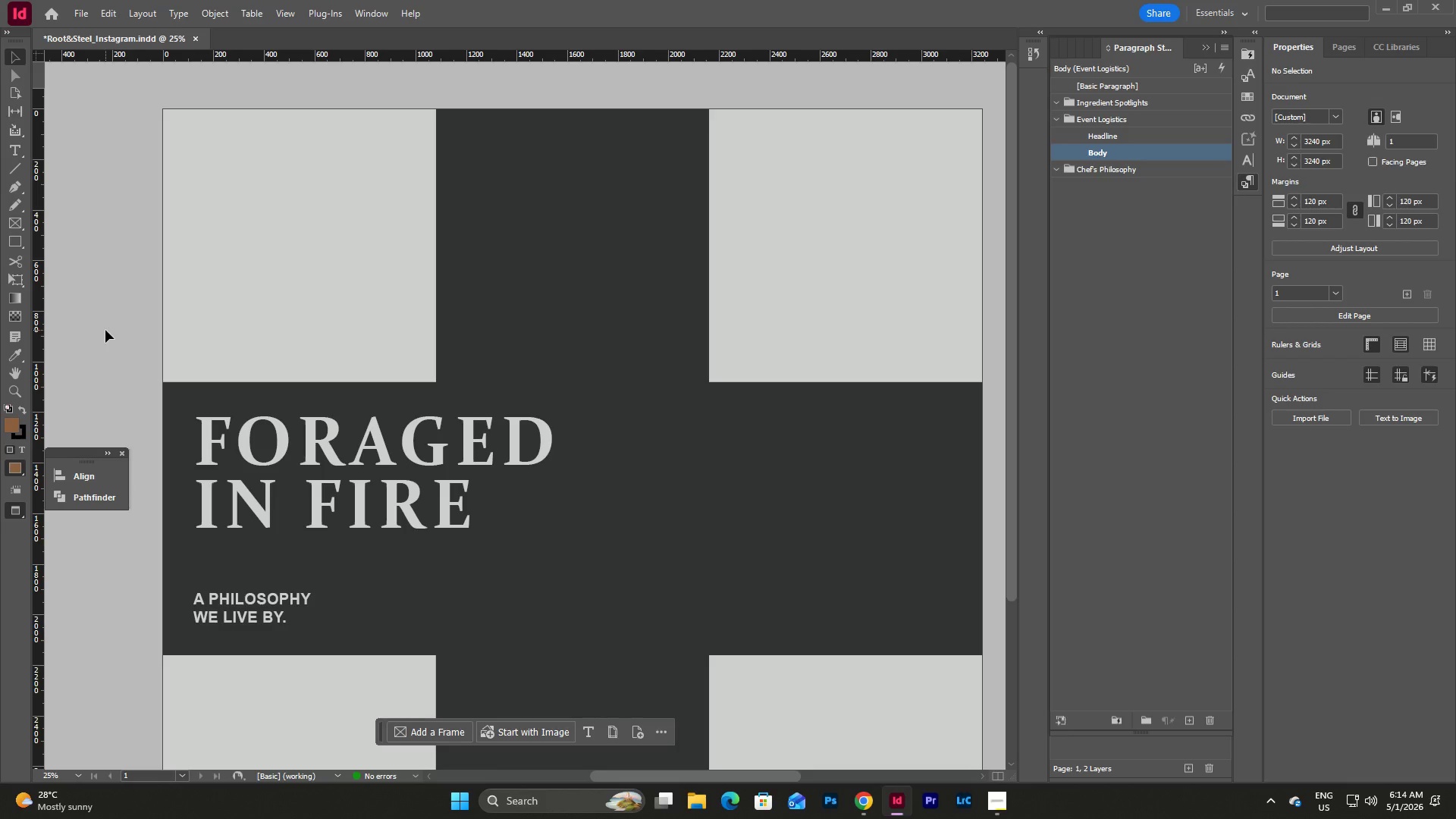 
scroll: coordinate [105, 330], scroll_direction: none, amount: 0.0
 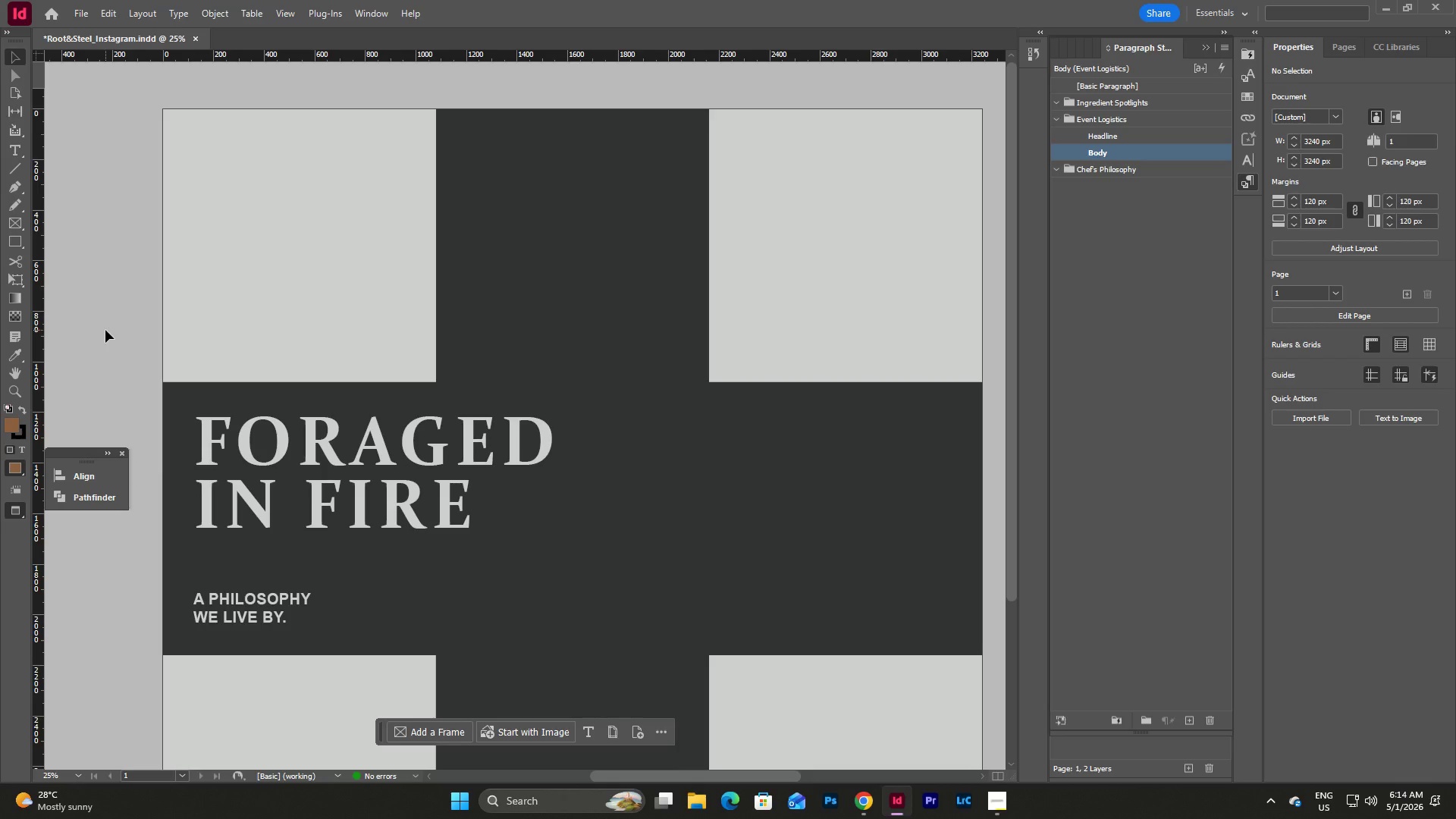 
wait(21.51)
 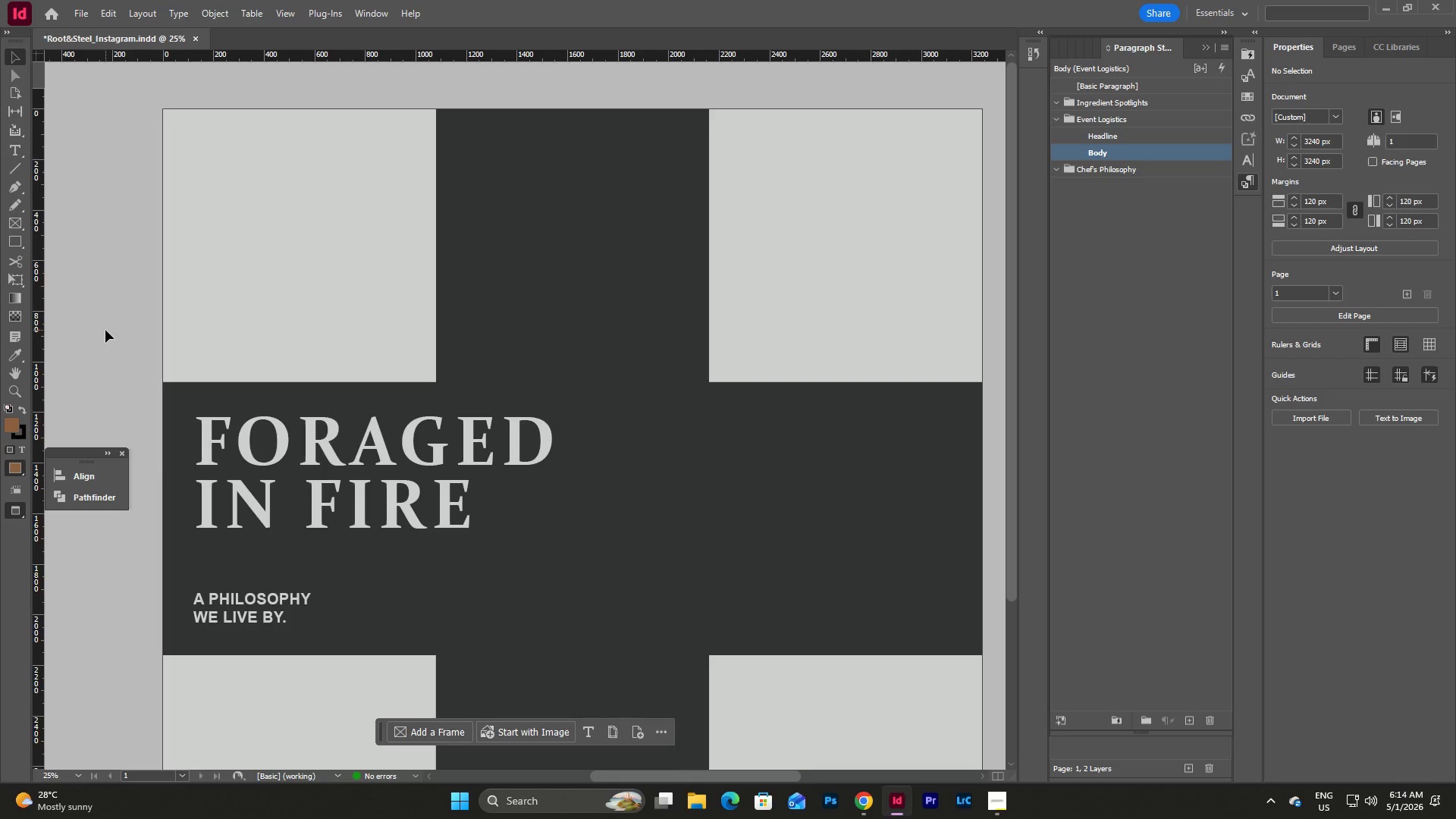 
left_click([259, 610])
 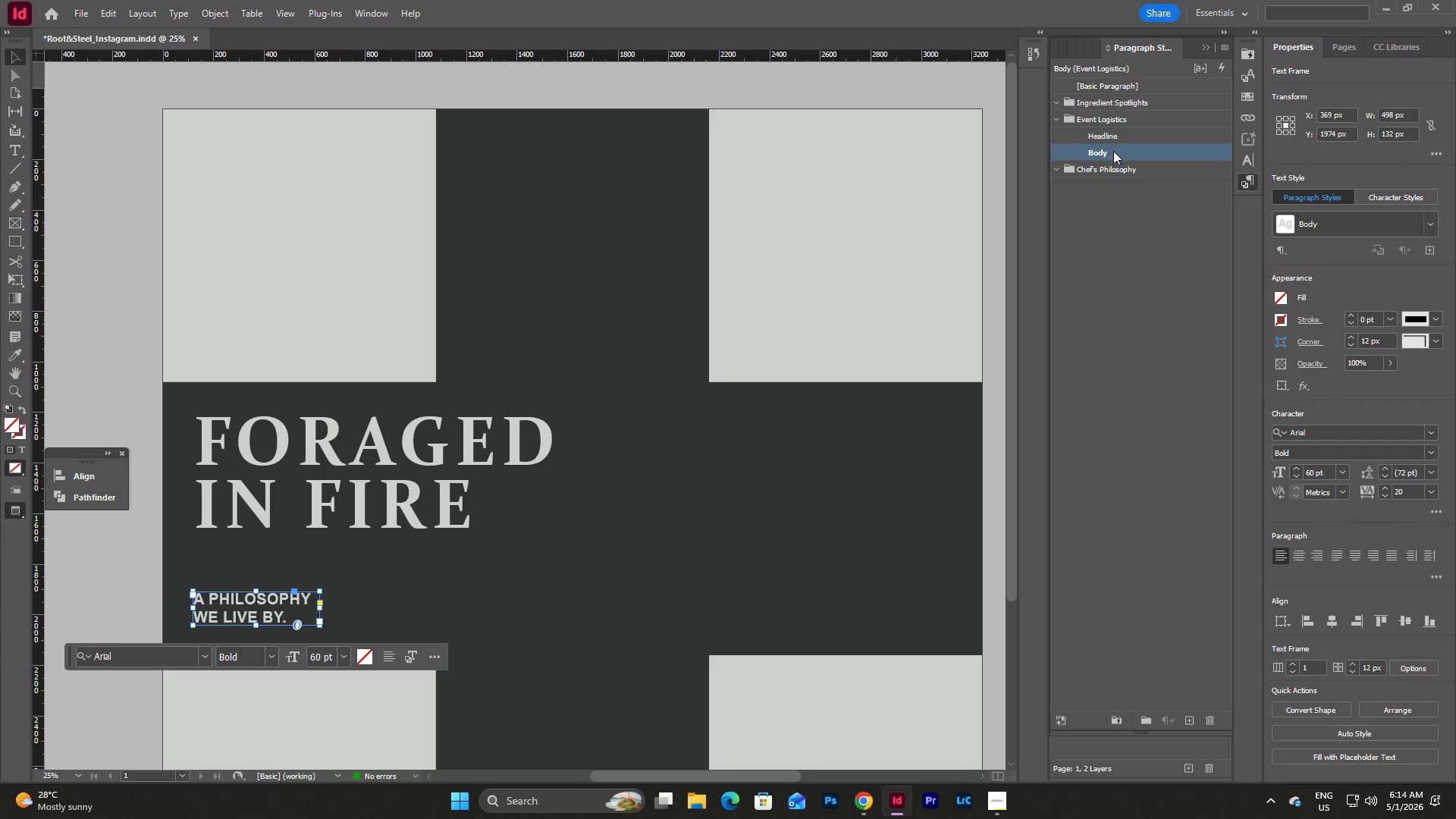 
double_click([1113, 151])
 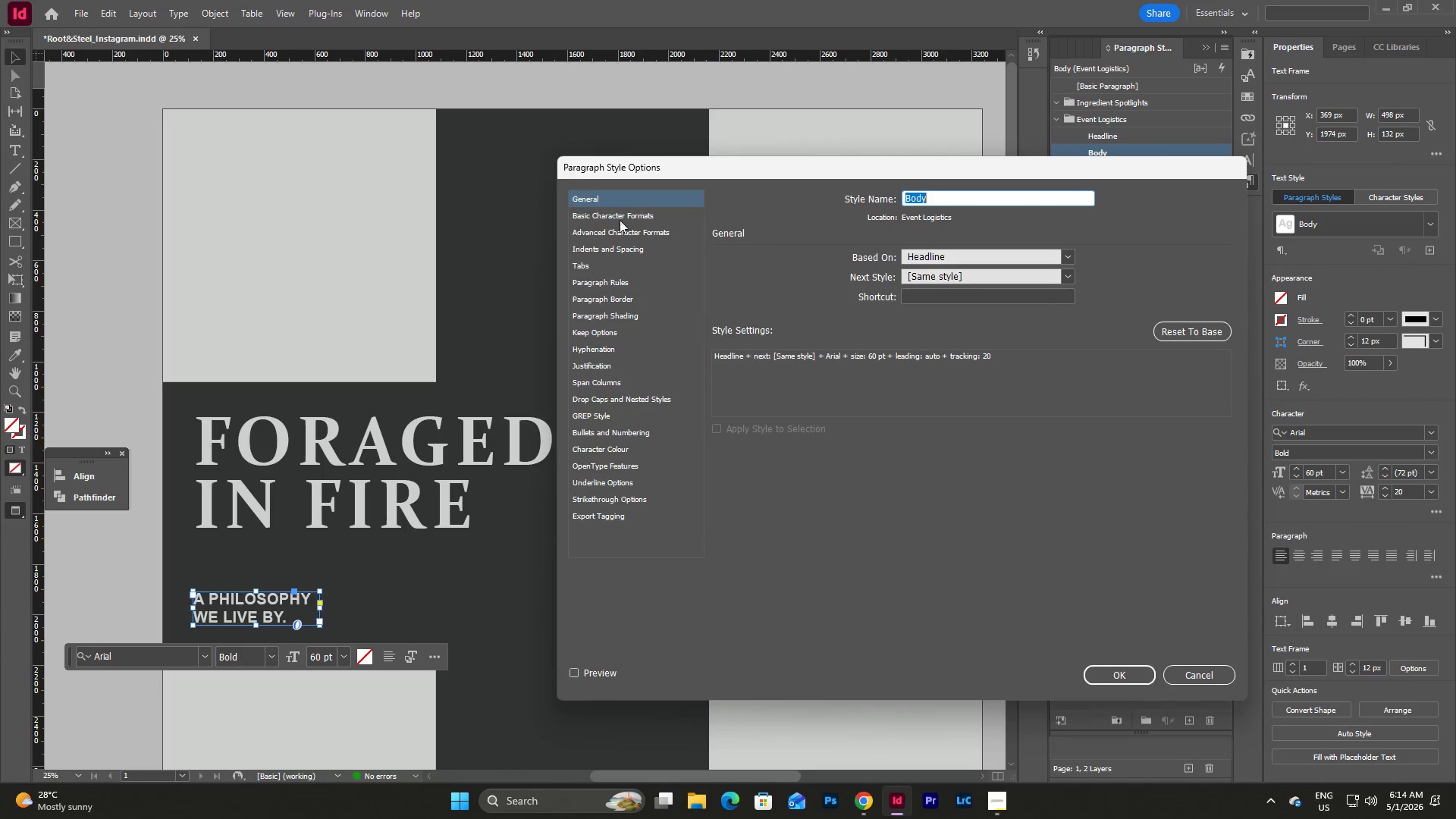 
left_click([618, 221])
 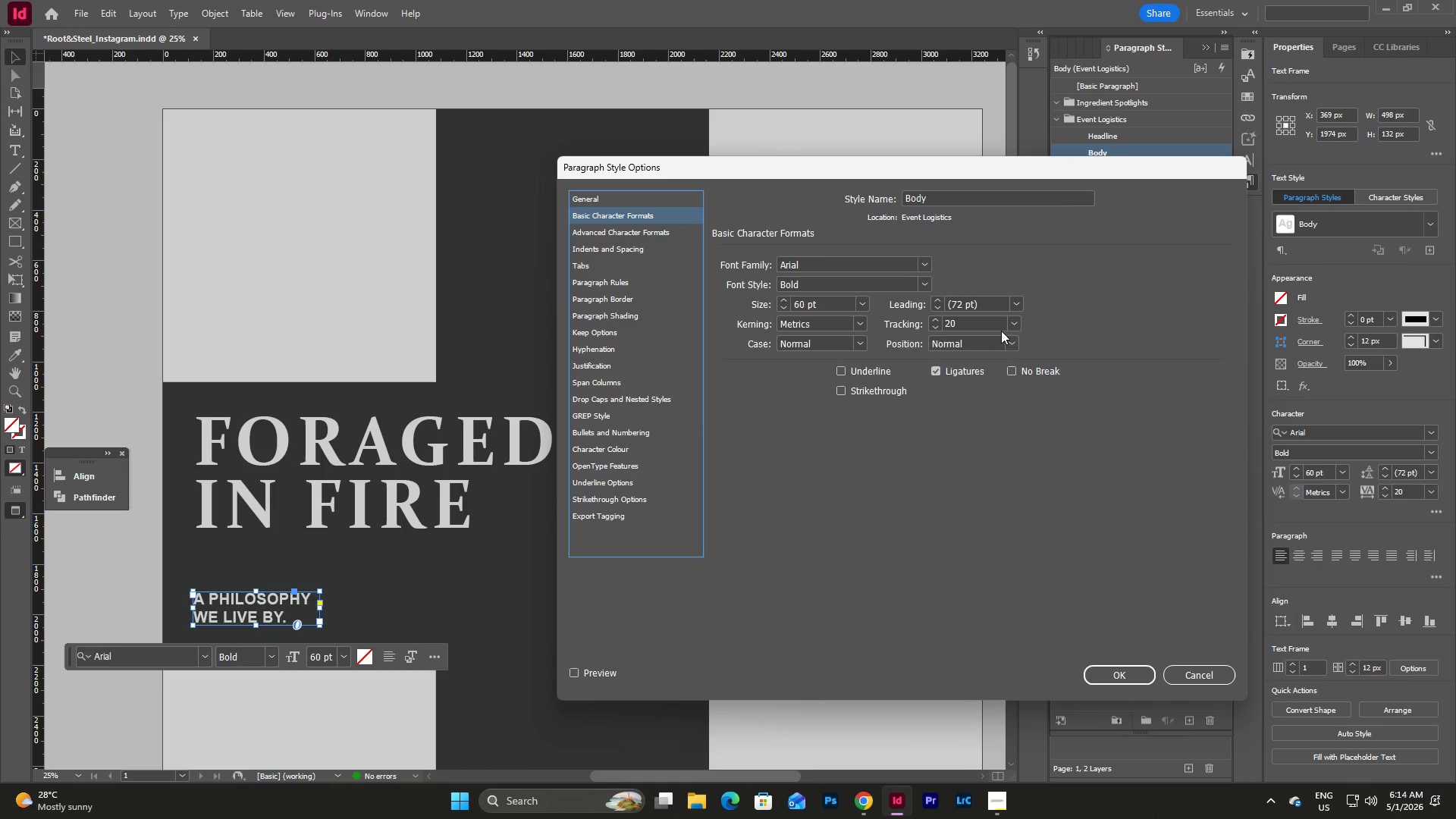 
left_click([1018, 320])
 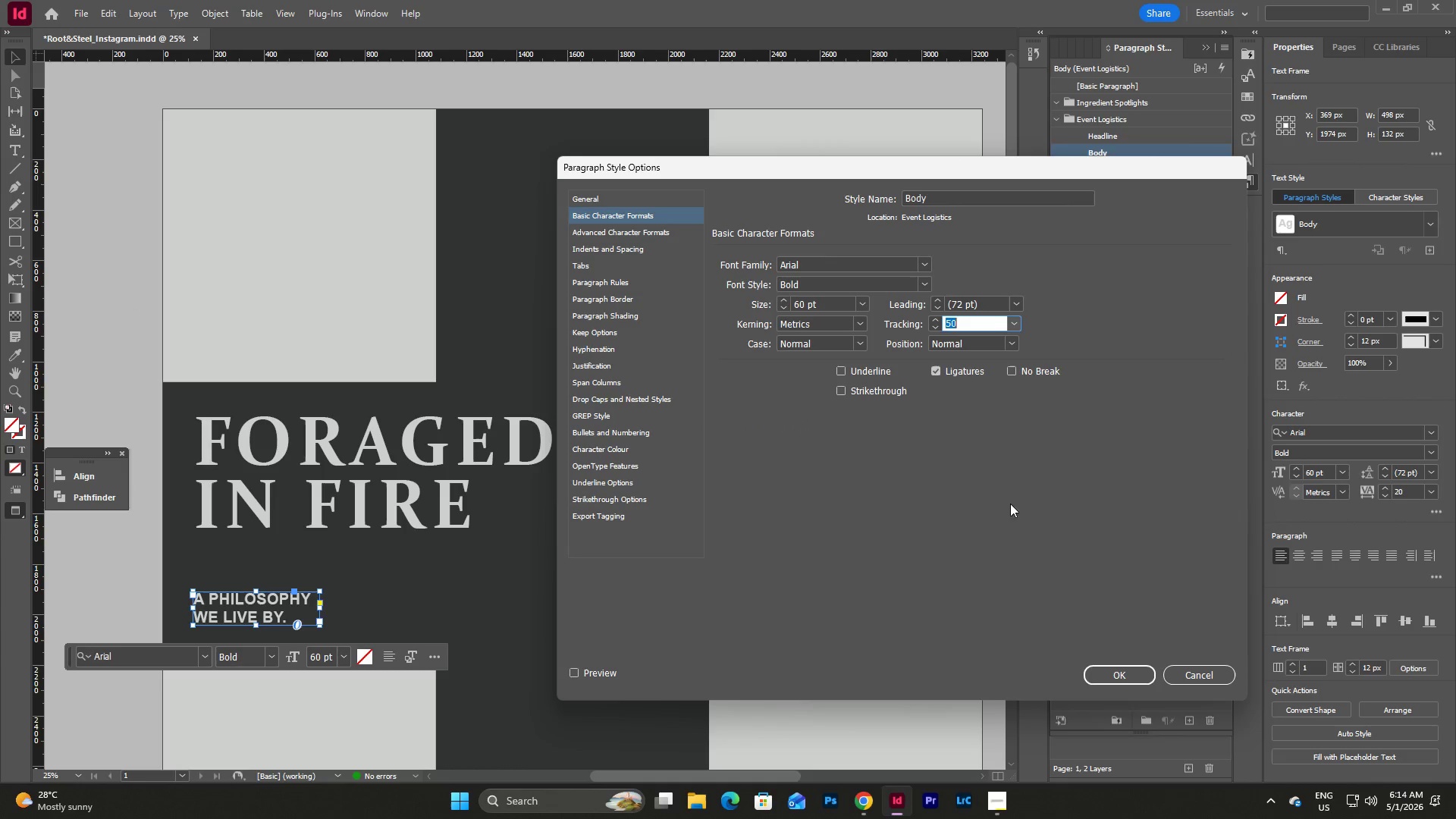 
left_click([1124, 670])
 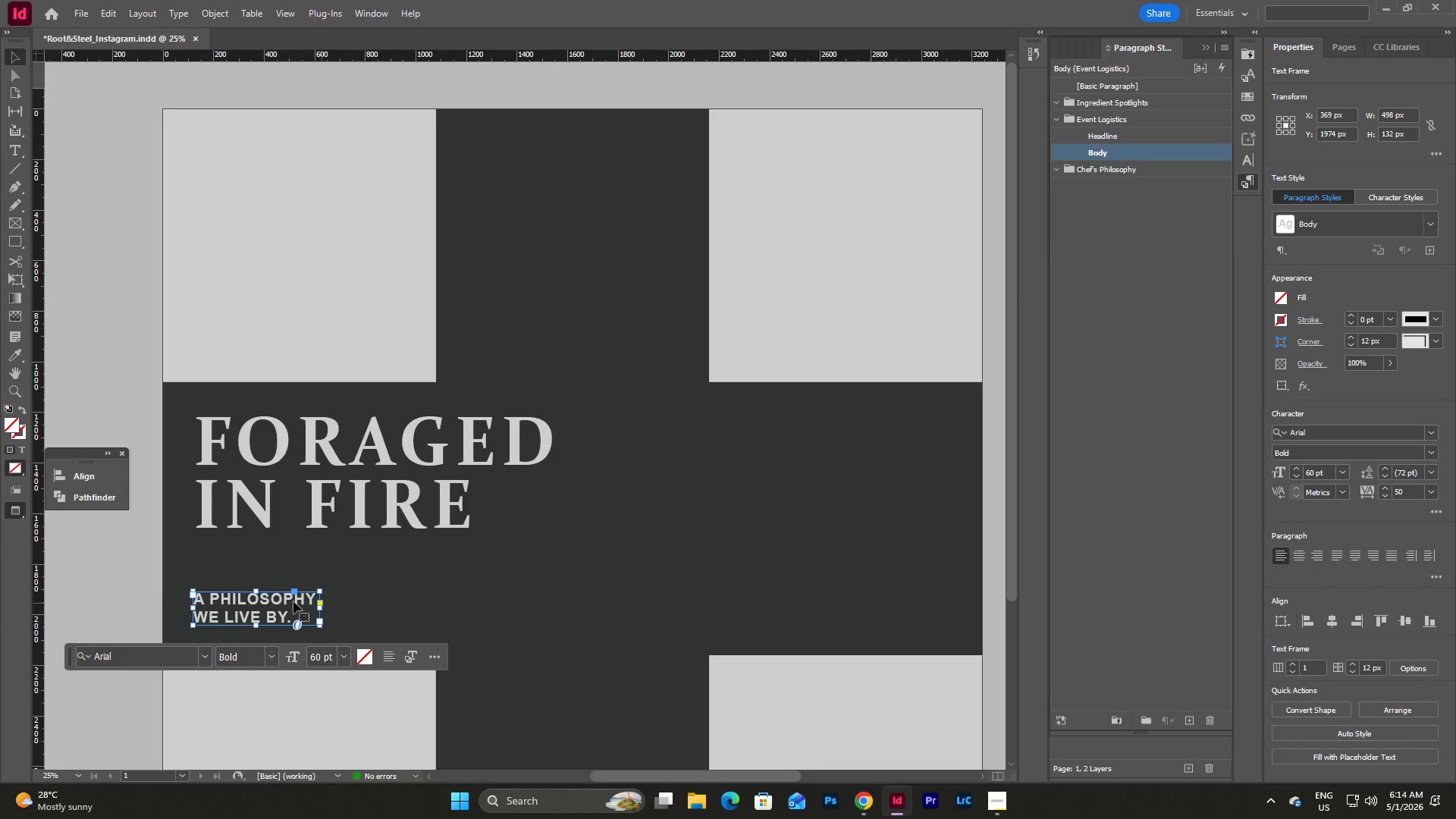 
left_click([123, 548])
 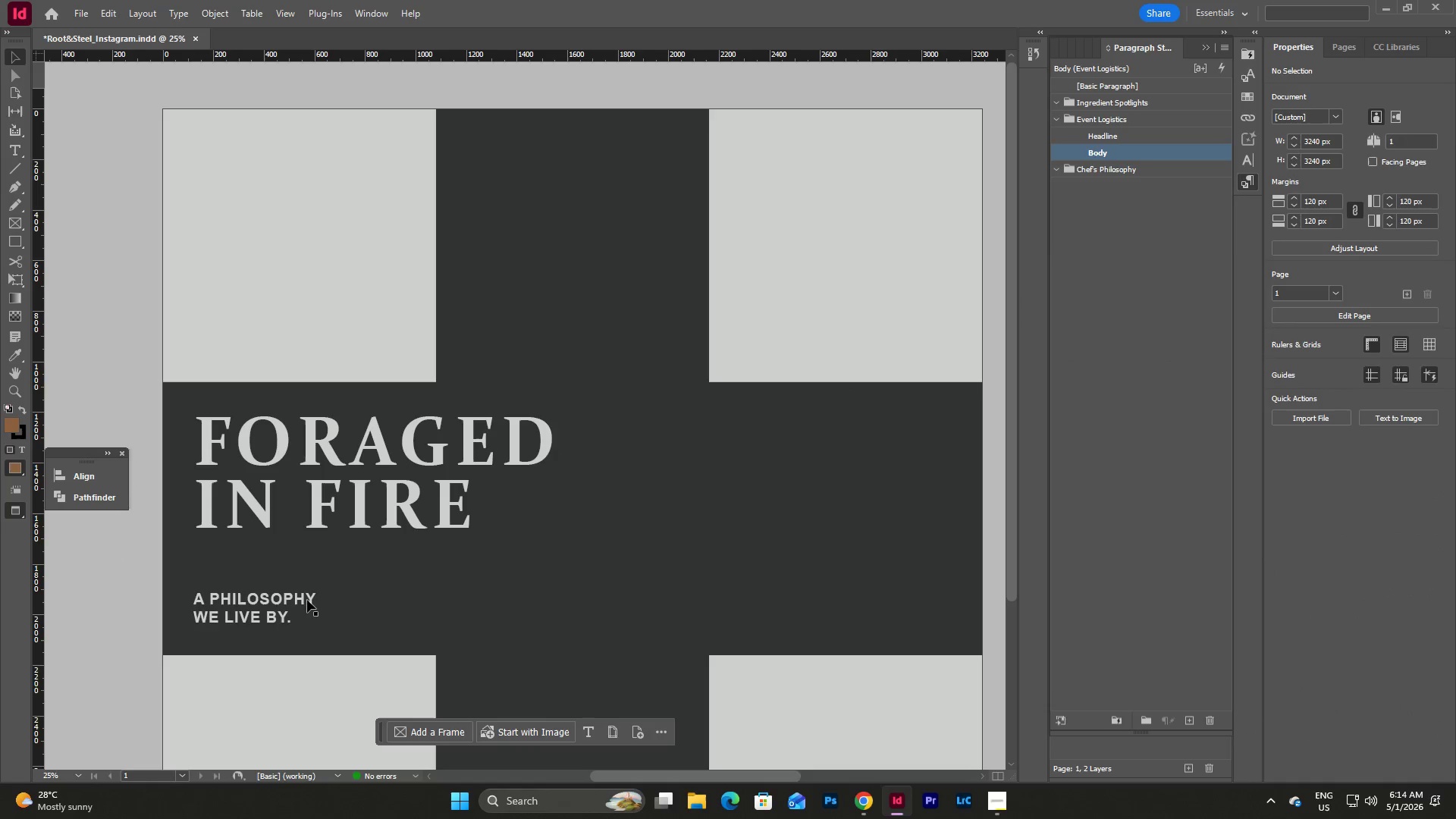 
left_click([307, 600])
 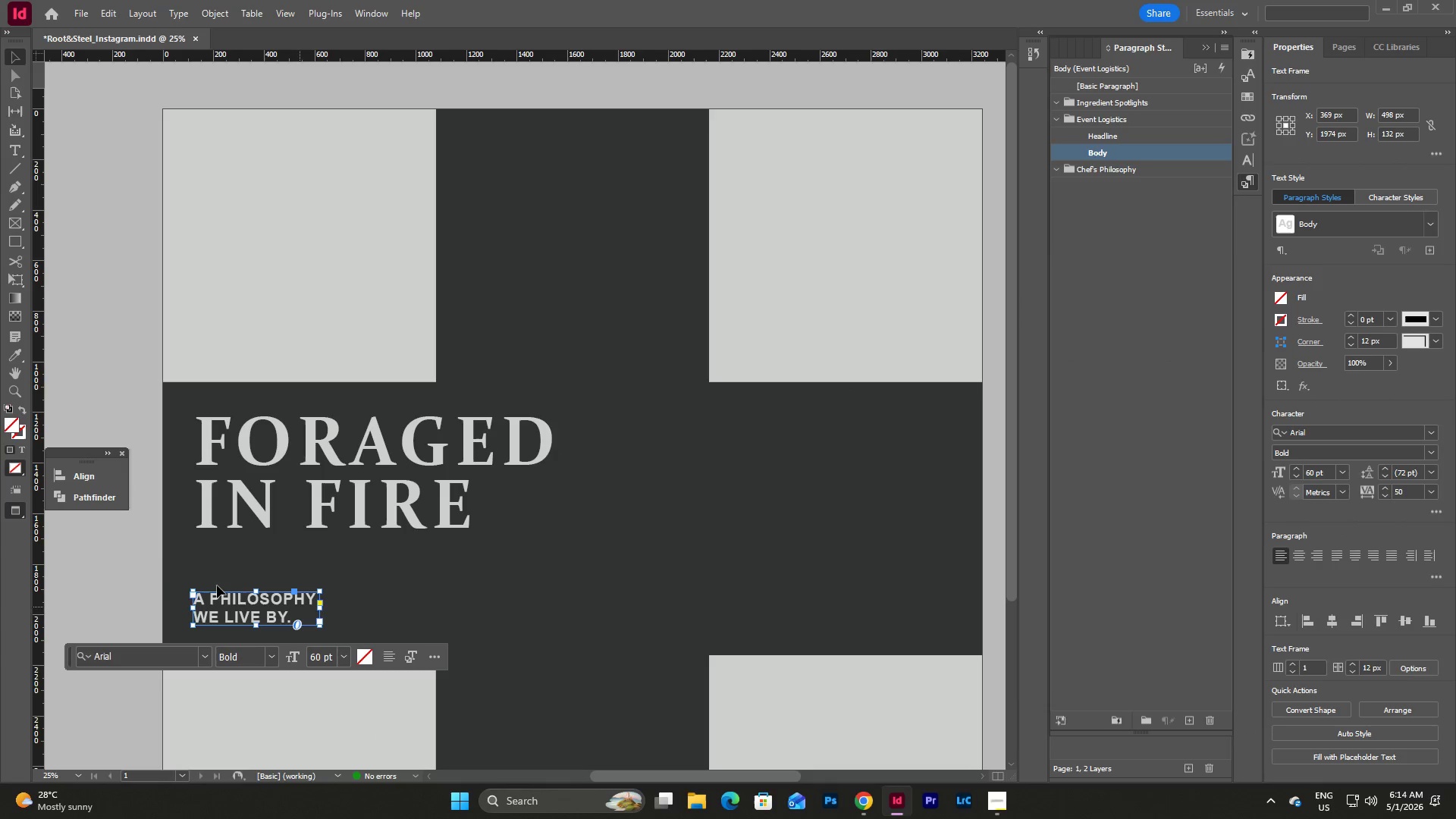 
left_click([127, 573])
 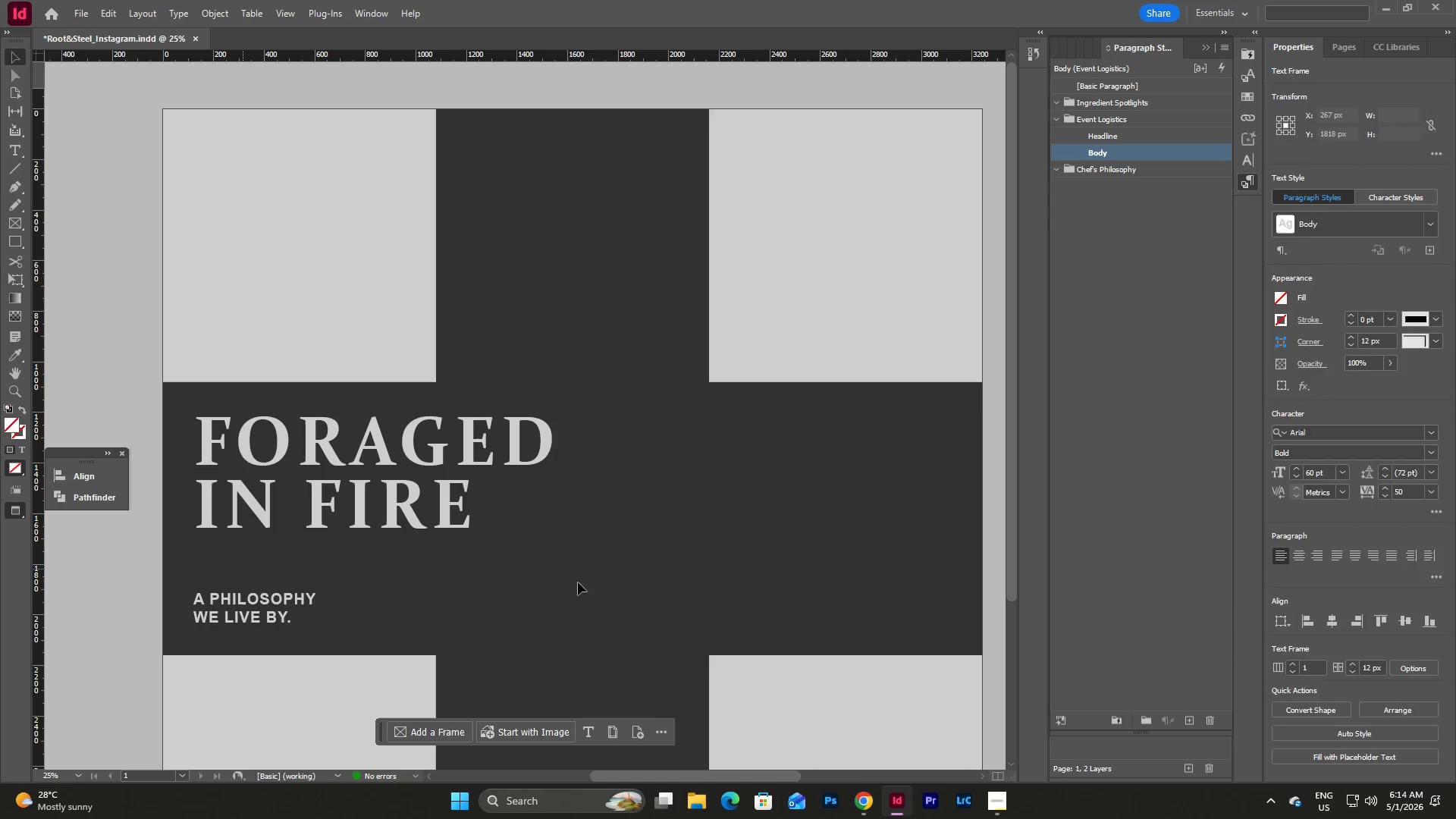 
scroll: coordinate [590, 579], scroll_direction: up, amount: 5.0
 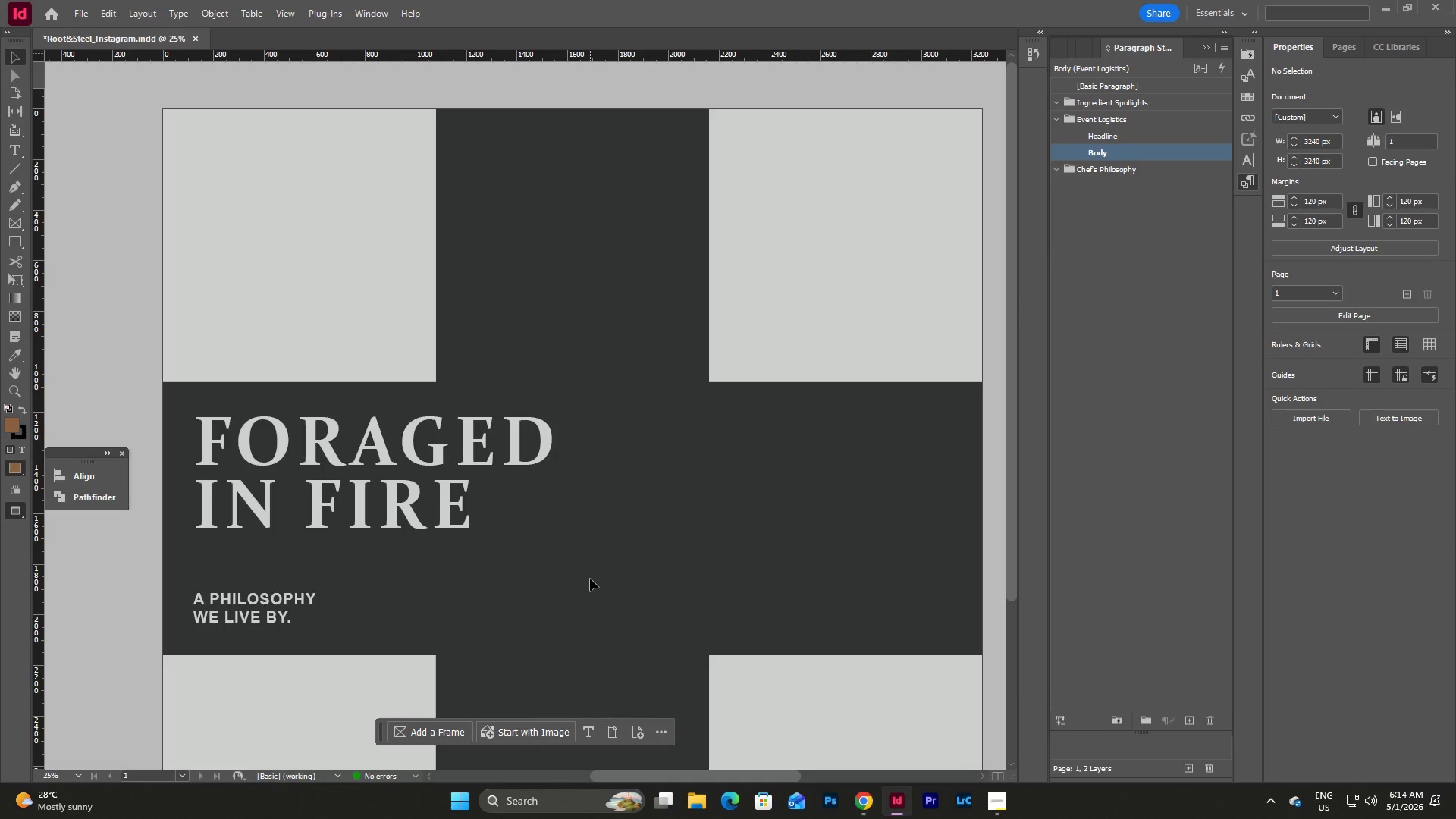 
key(W)
 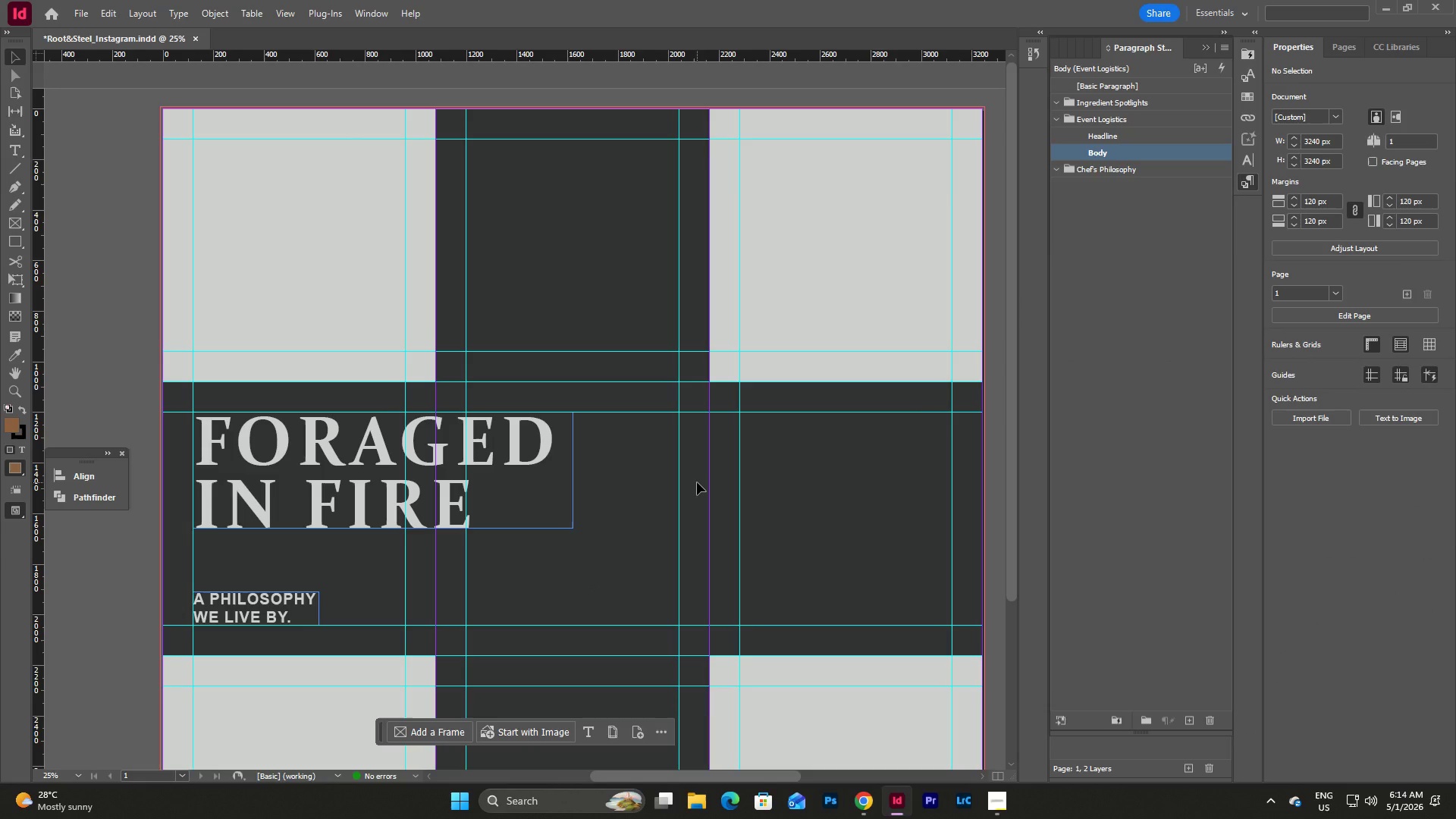 
left_click([113, 559])
 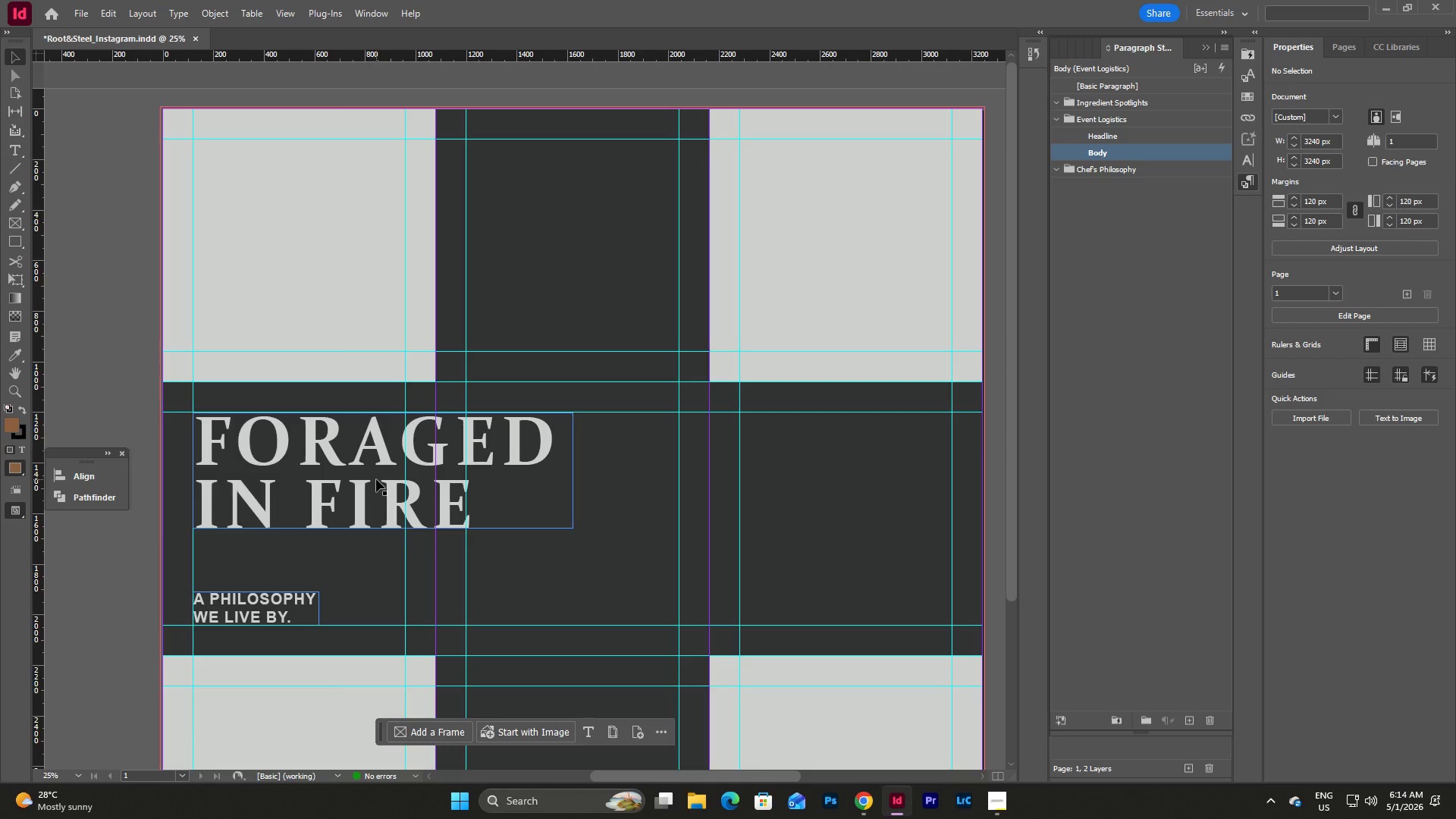 
left_click([376, 479])
 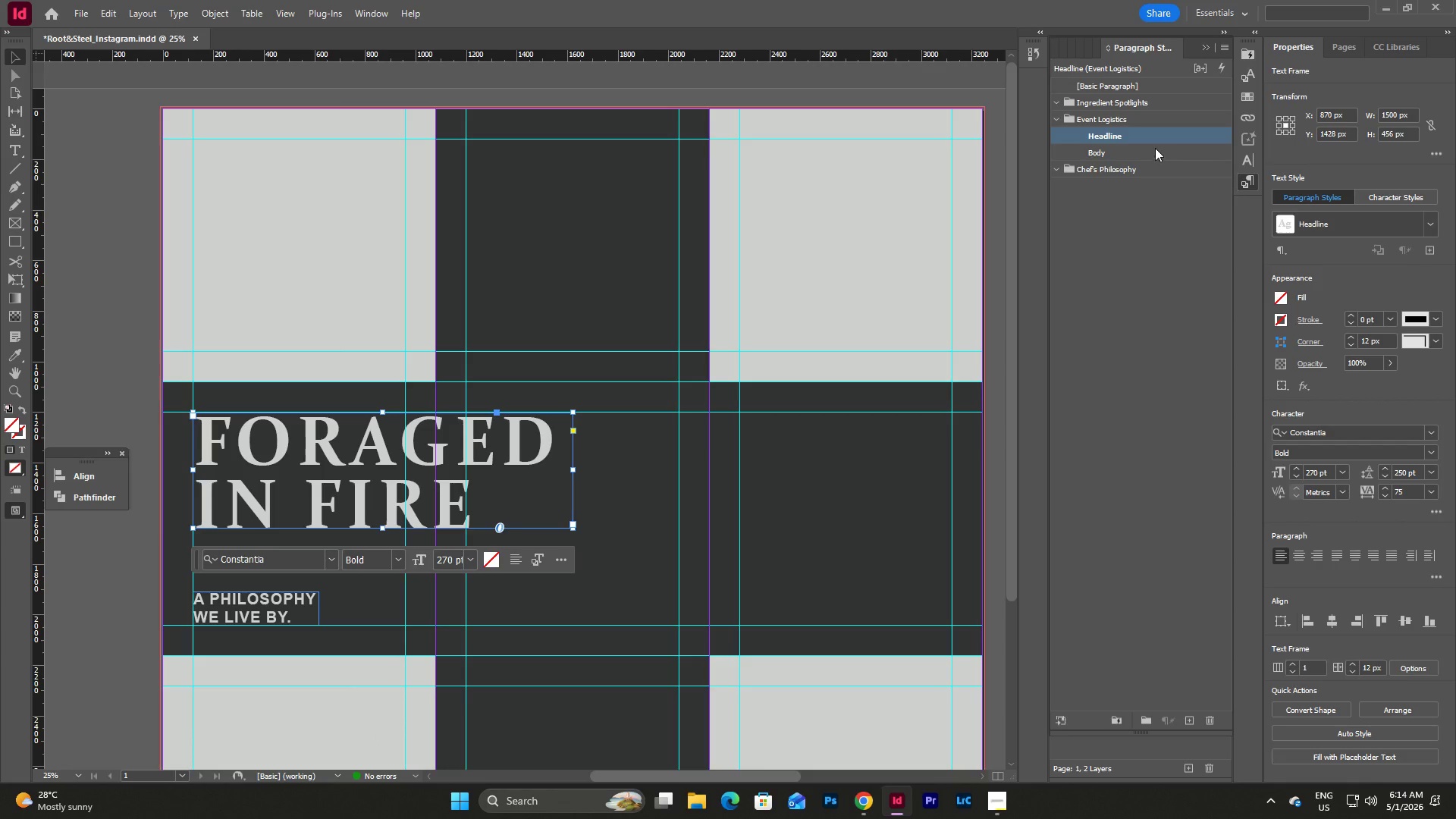 
double_click([1155, 141])
 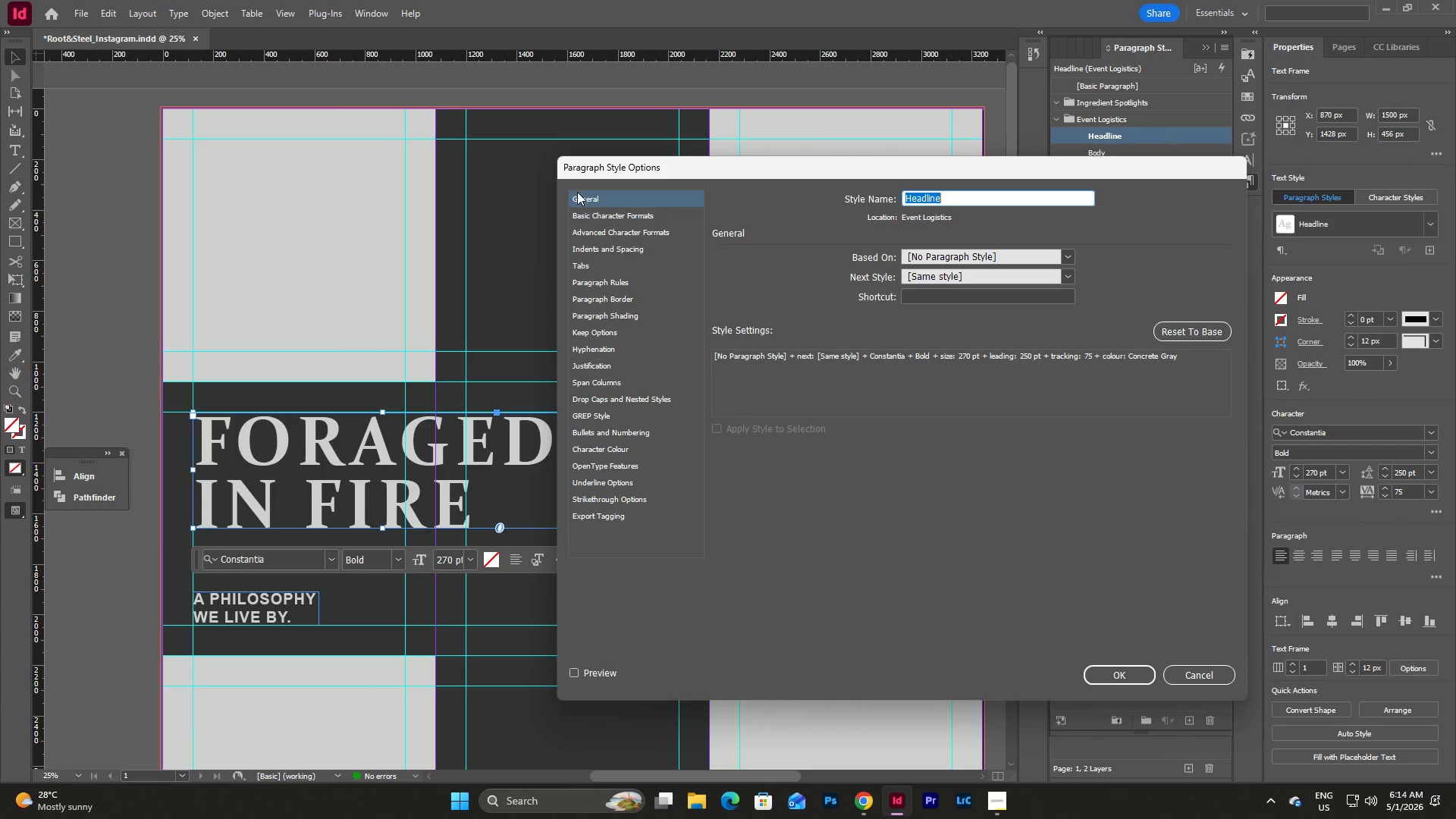 
left_click([599, 218])
 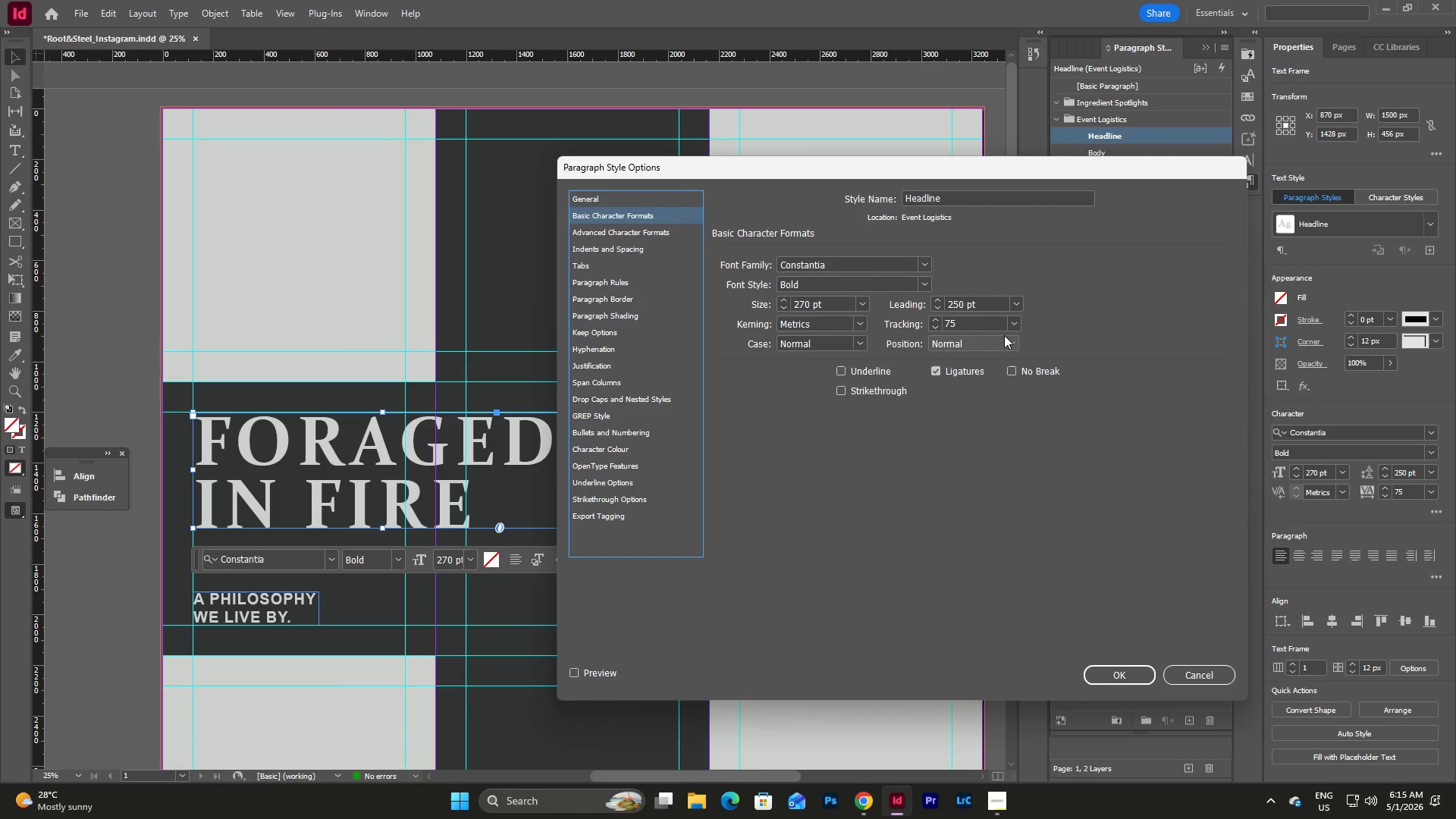 
double_click([990, 323])
 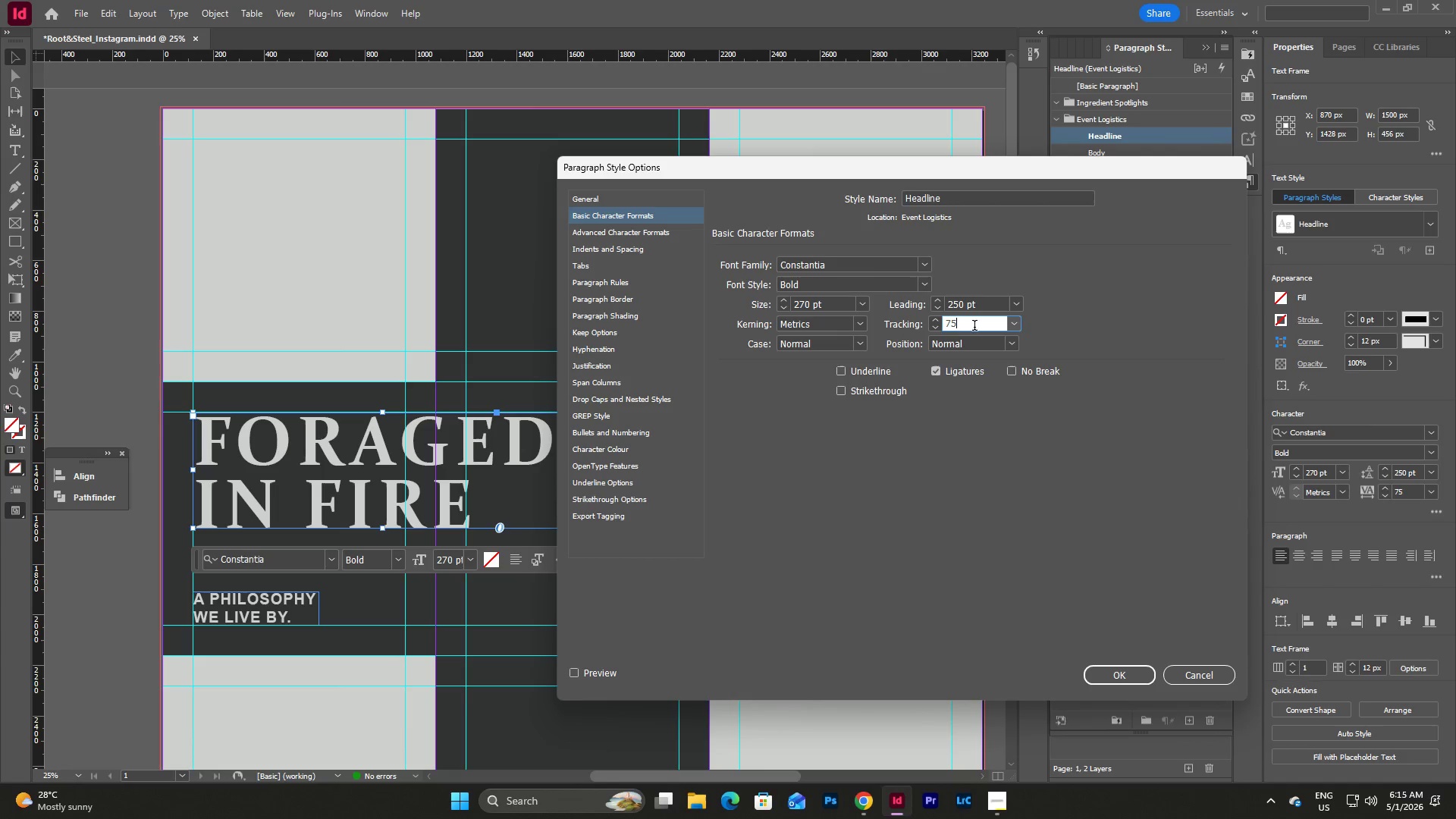 
left_click_drag(start_coordinate=[974, 327], to_coordinate=[921, 326])
 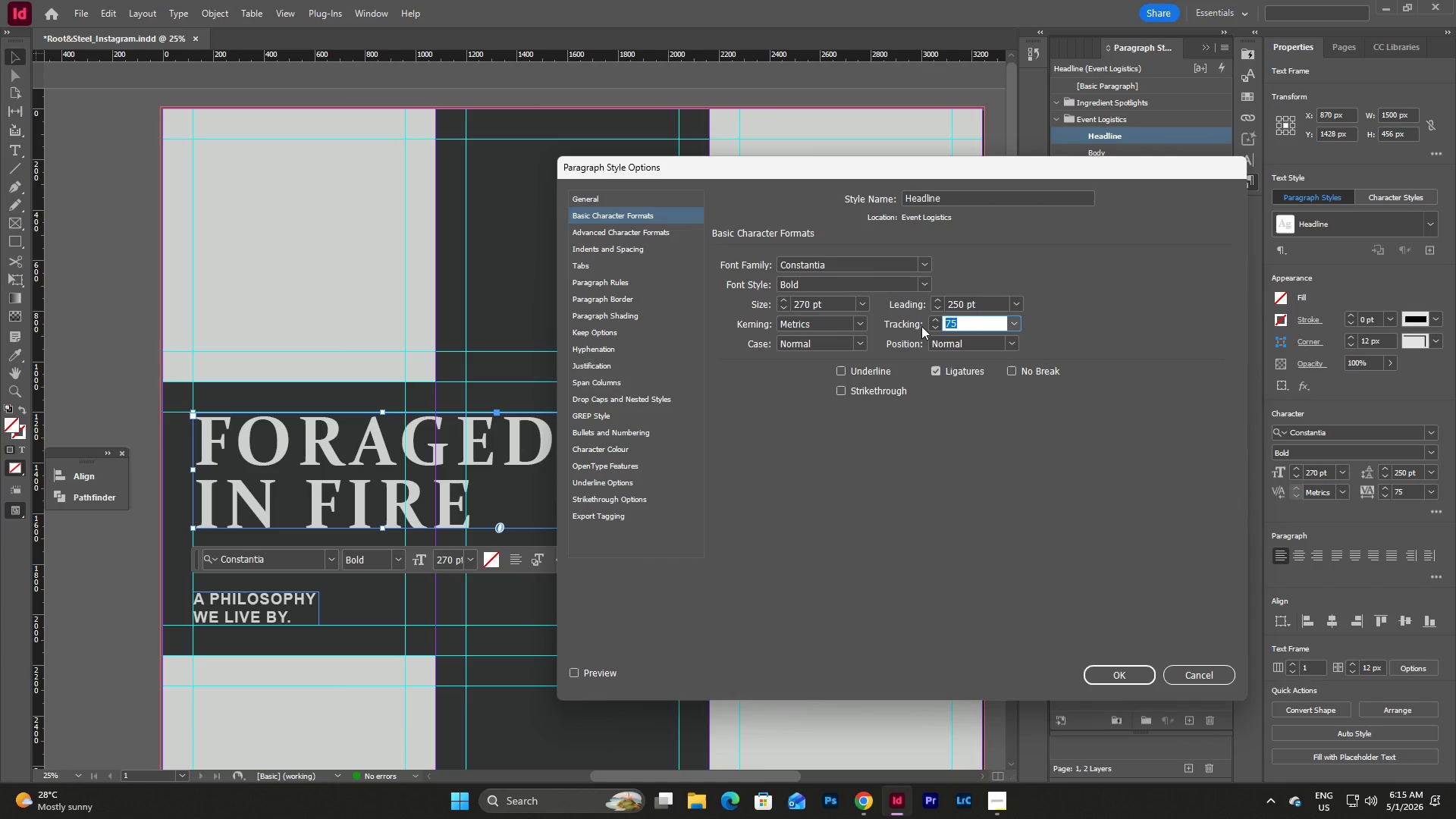 
key(Numpad1)
 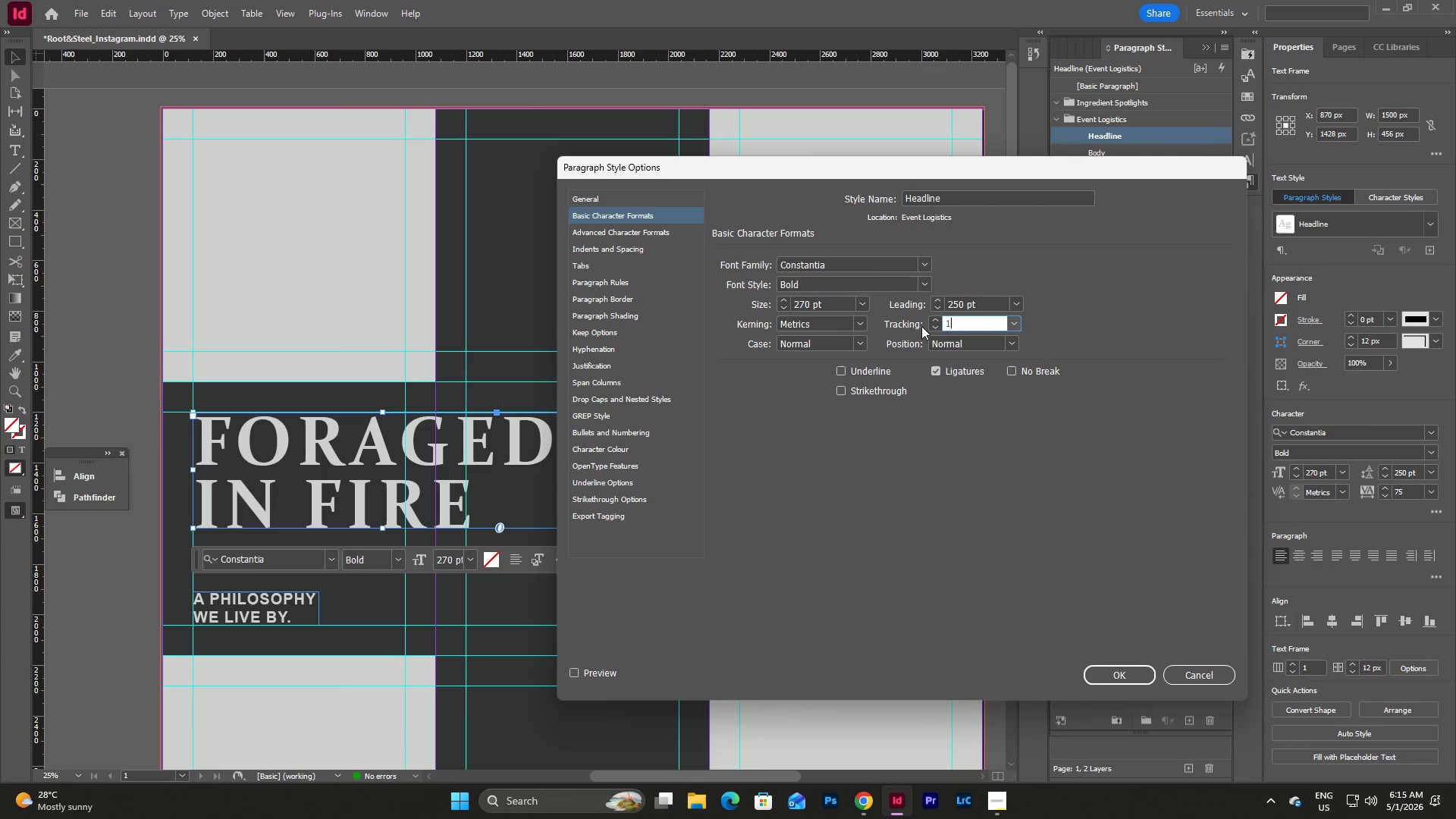 
key(Numpad0)
 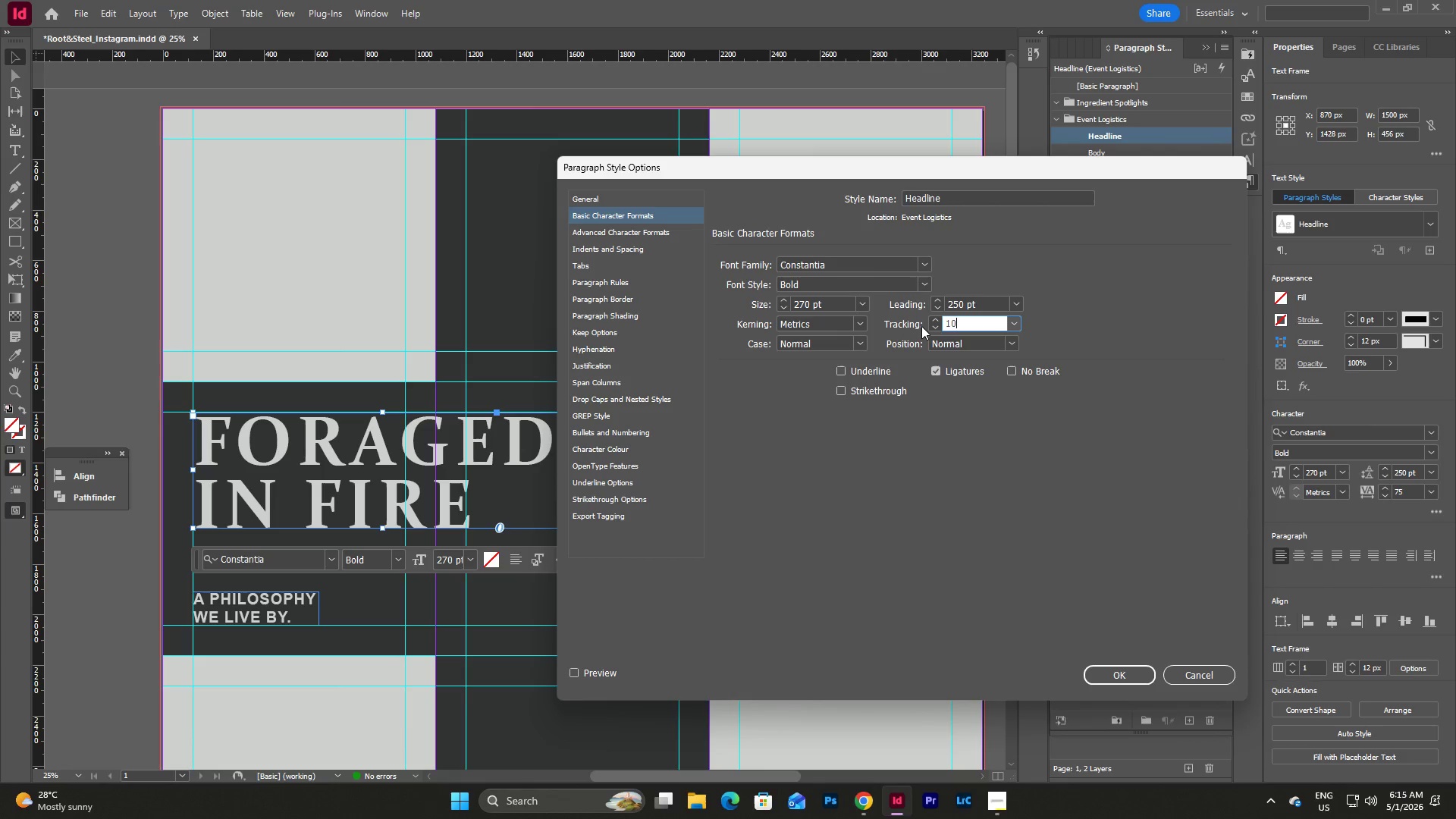 
key(Numpad0)
 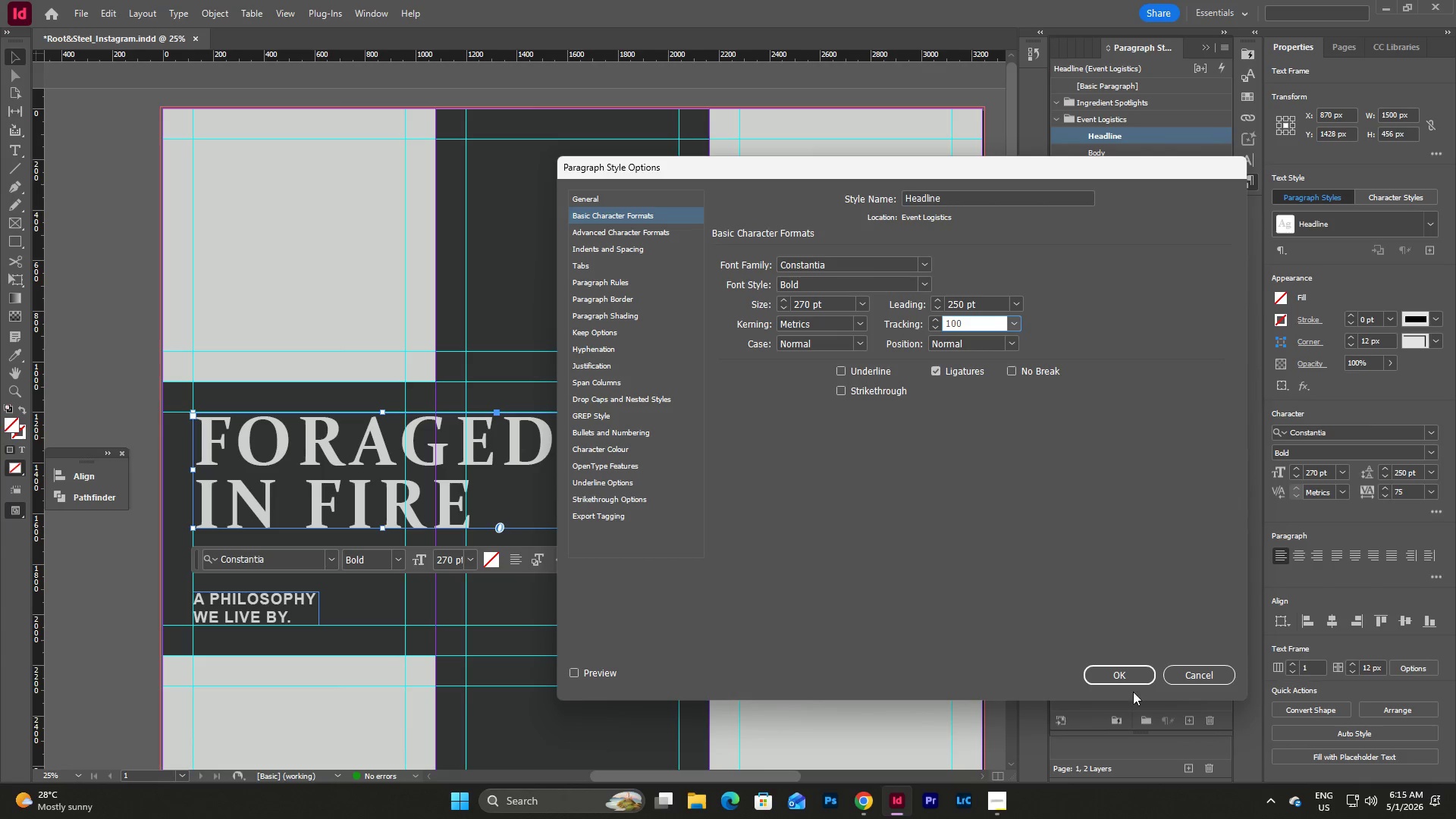 
left_click([1128, 673])
 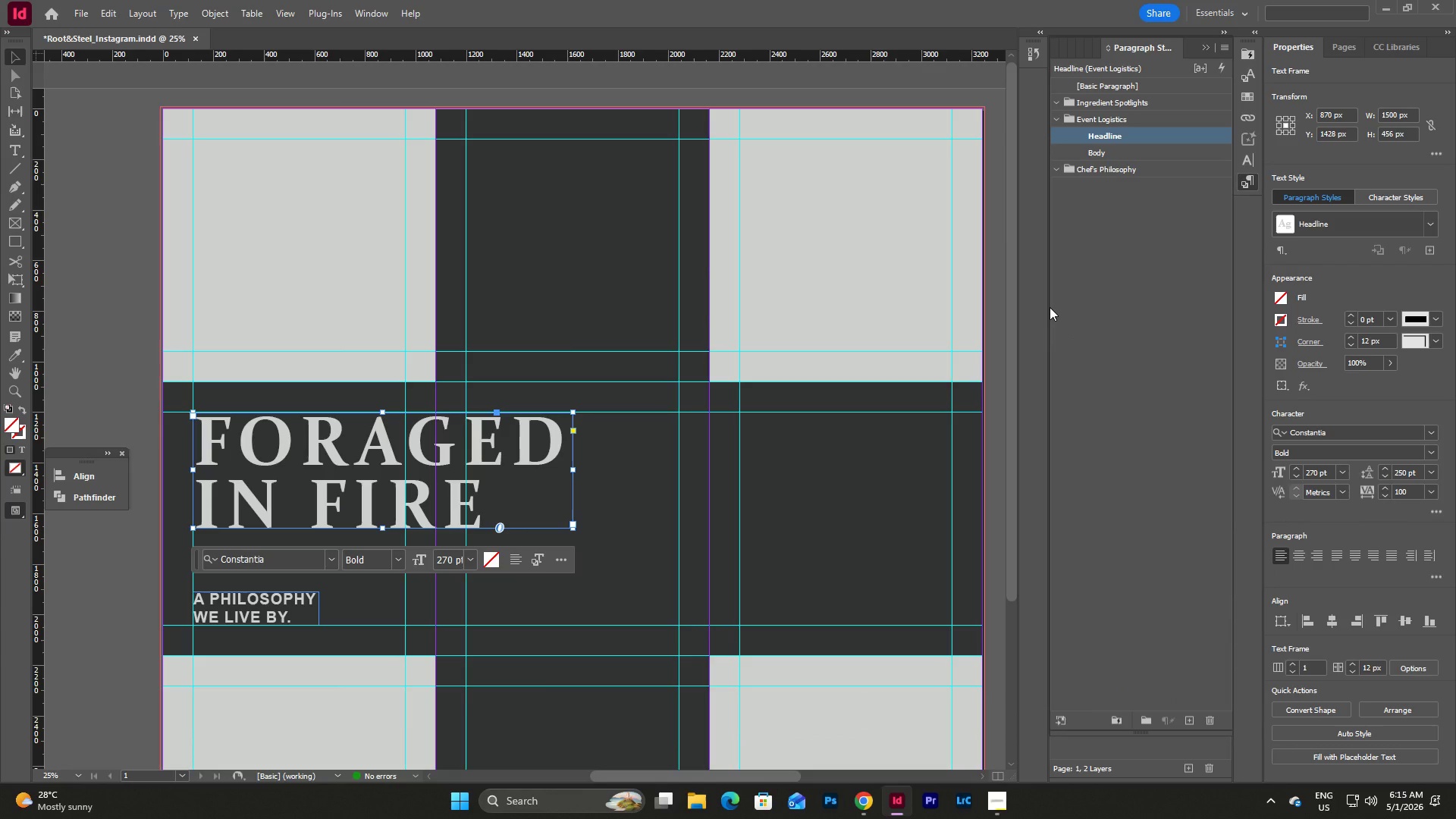 
double_click([1133, 140])
 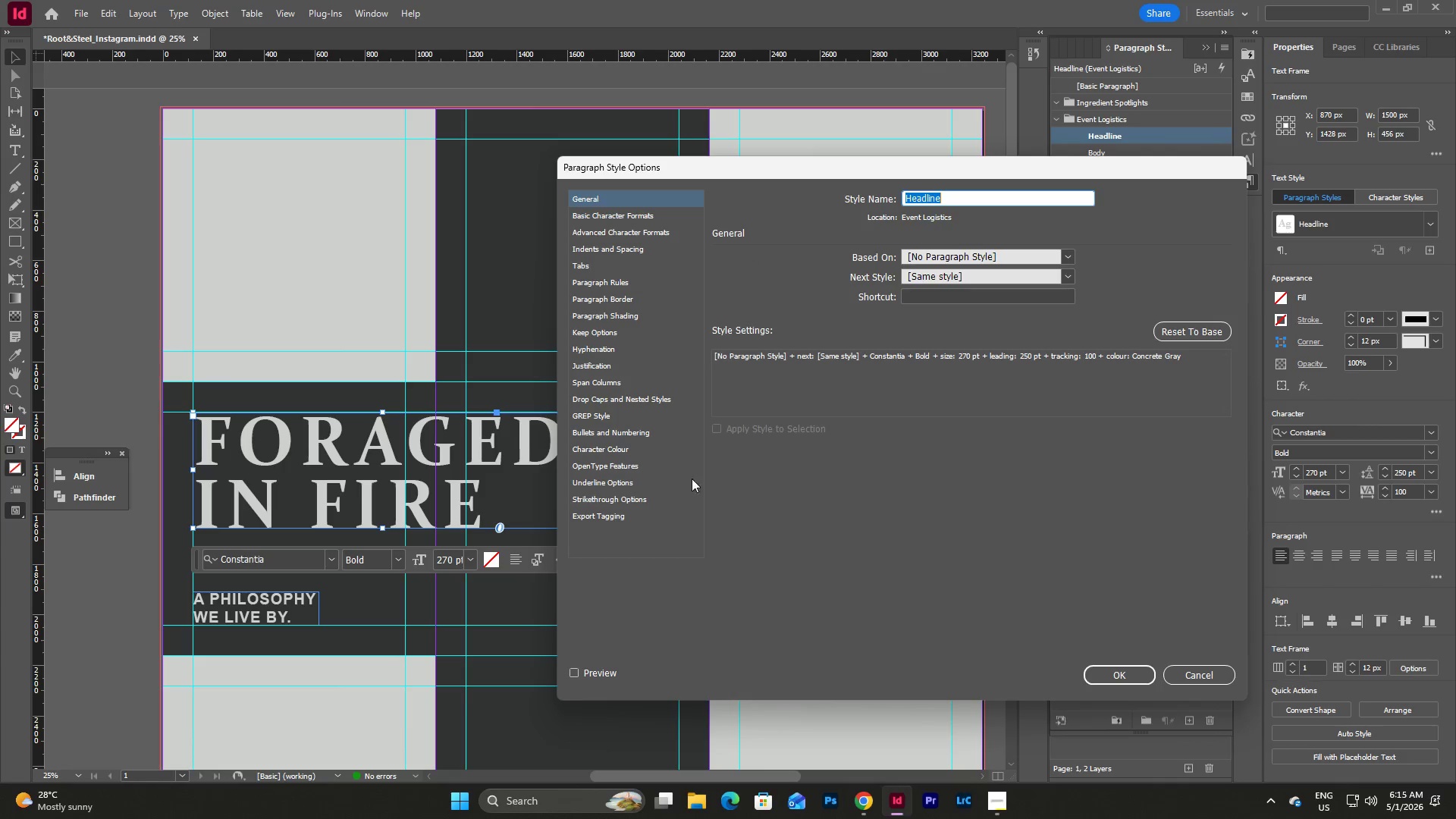 
left_click([1116, 671])
 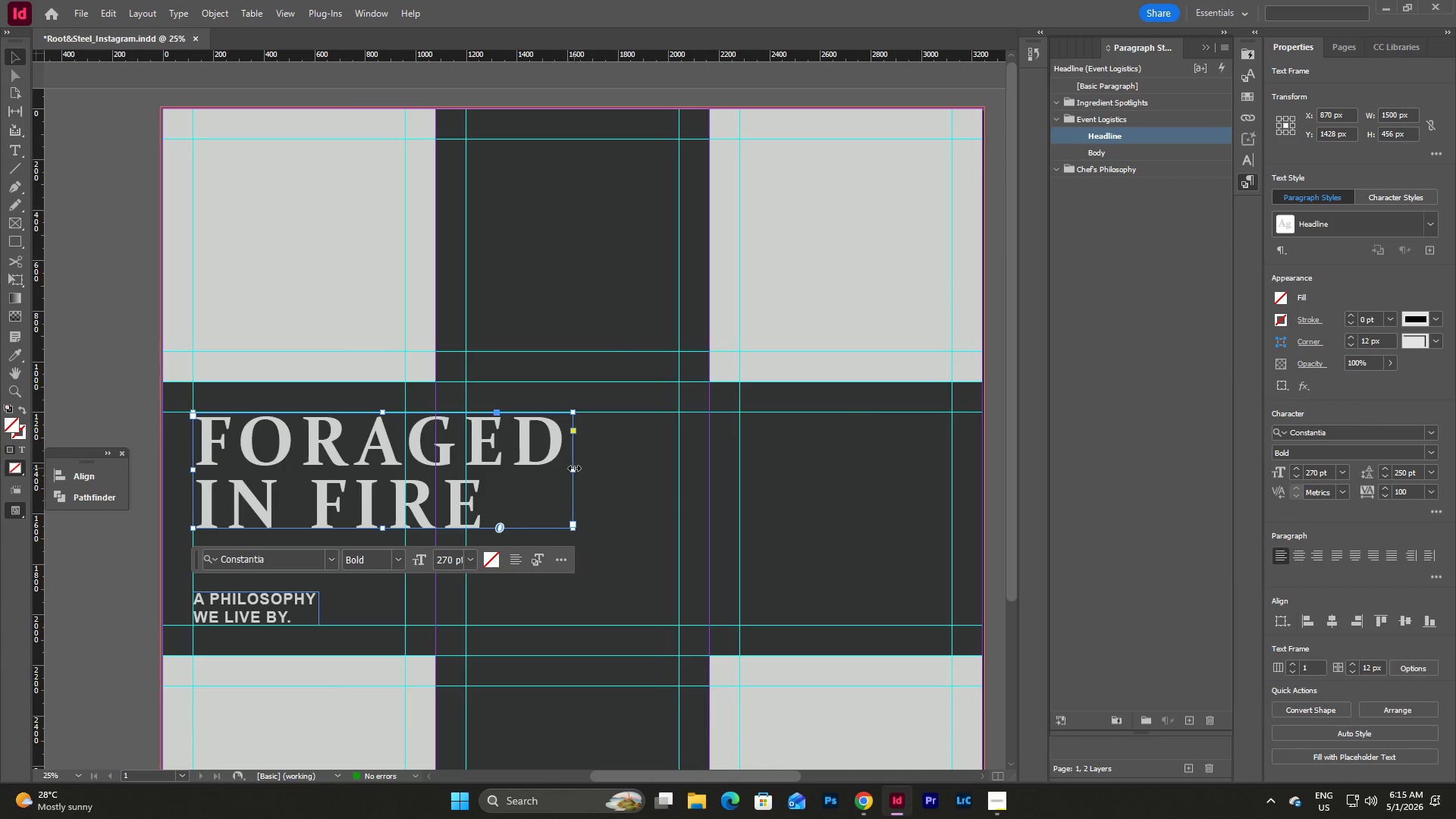 
left_click_drag(start_coordinate=[574, 468], to_coordinate=[626, 473])
 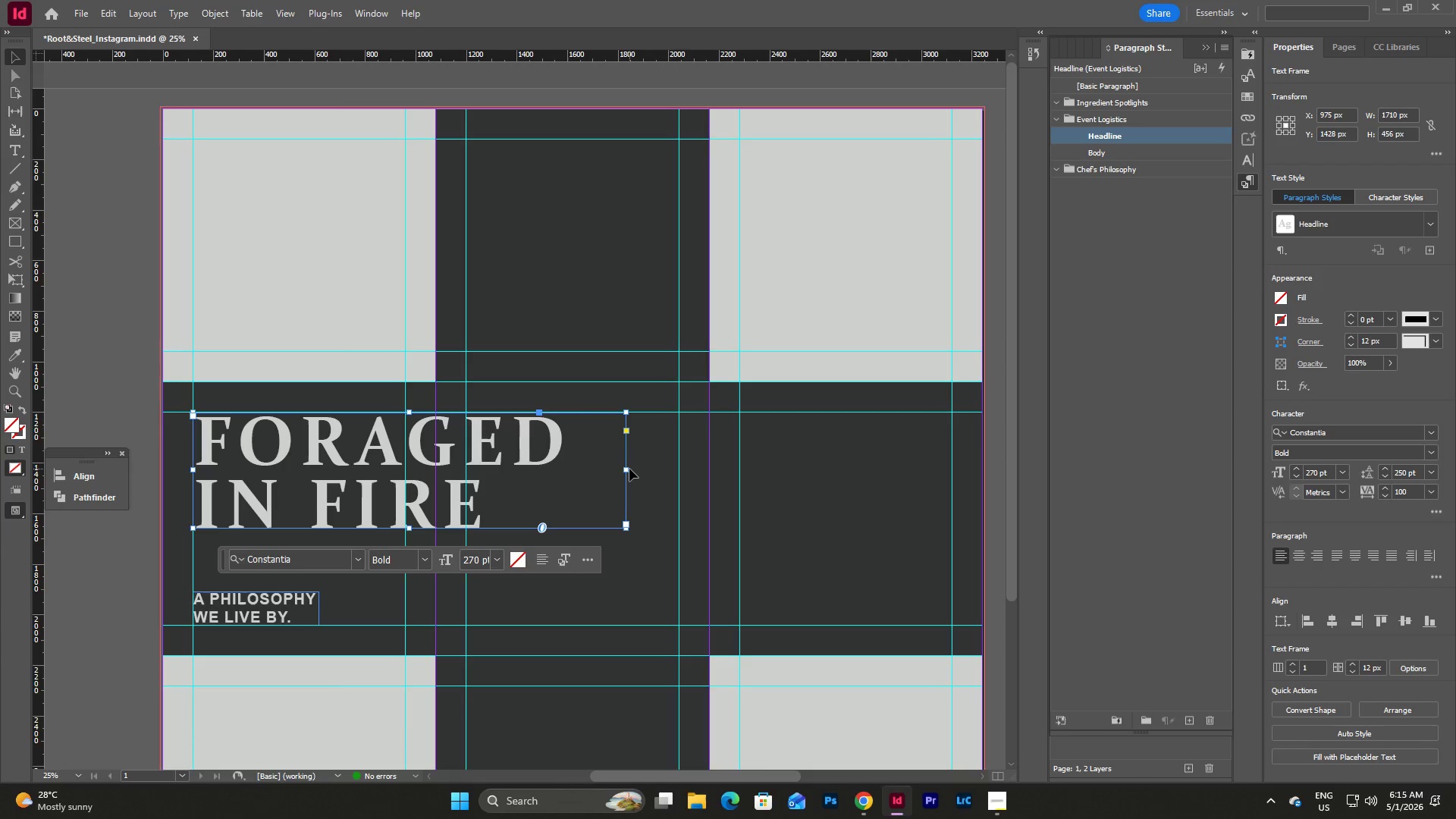 
double_click([1122, 139])
 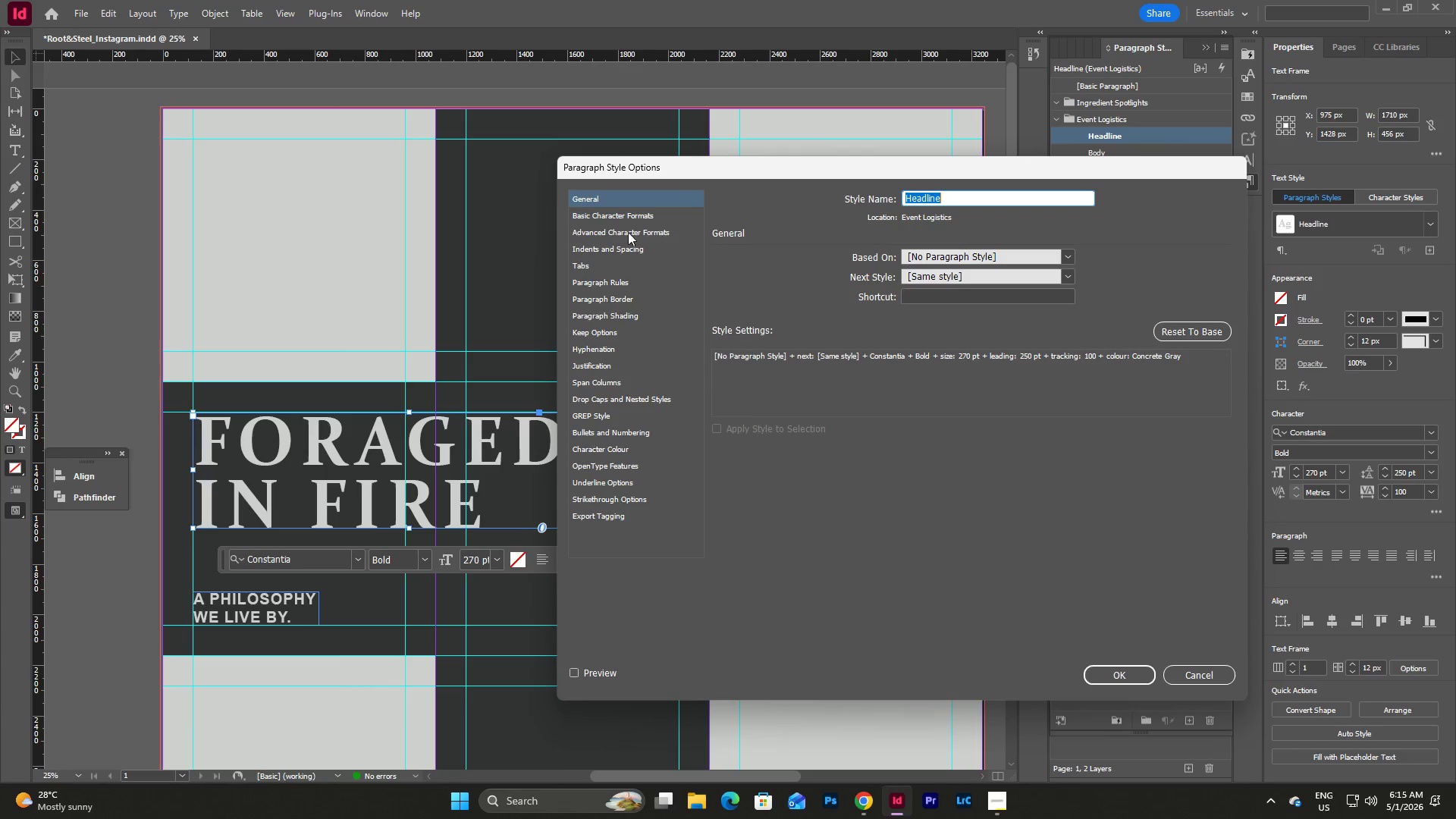 
left_click([630, 218])
 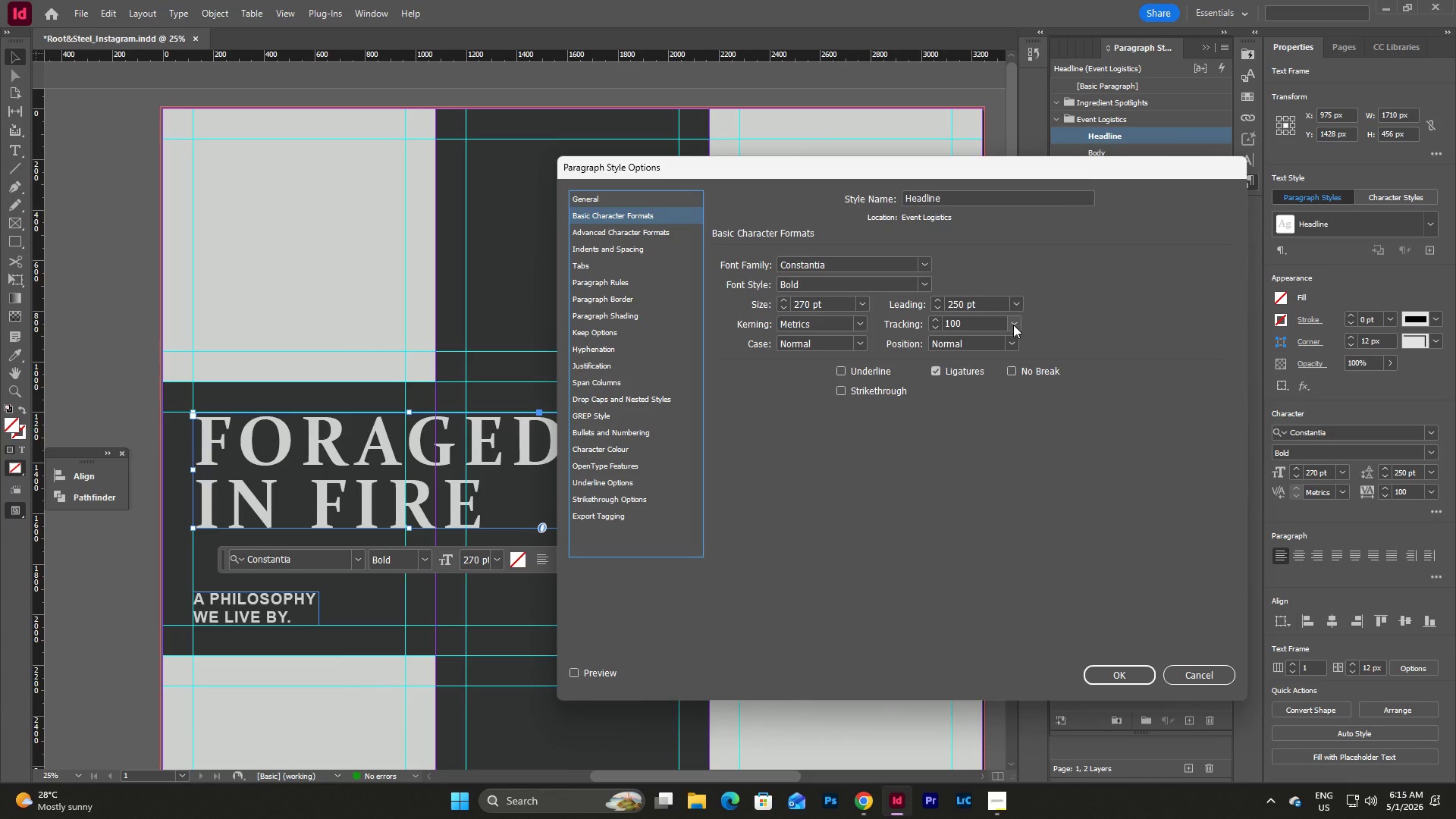 
left_click([1011, 325])
 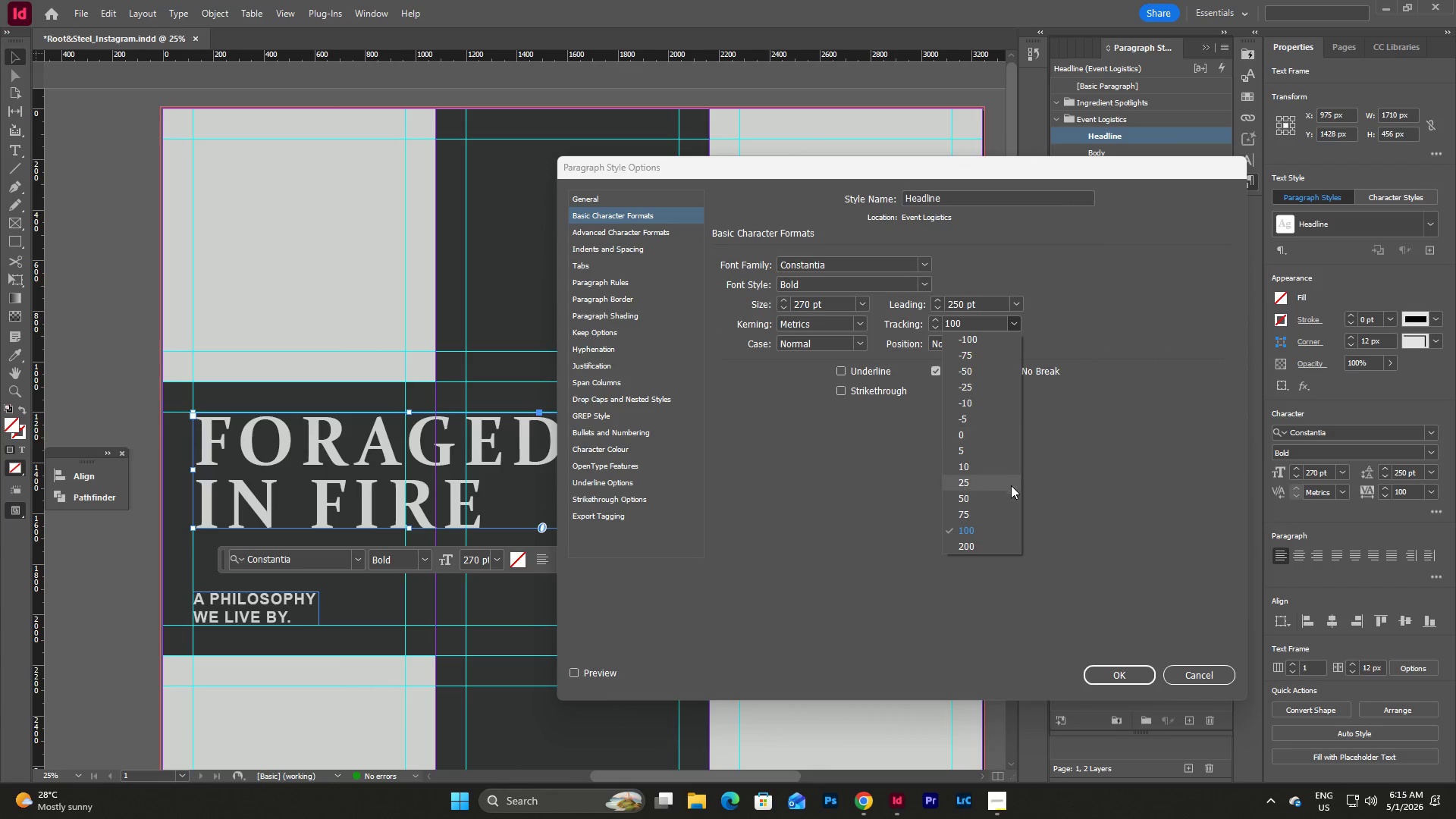 
left_click([977, 549])
 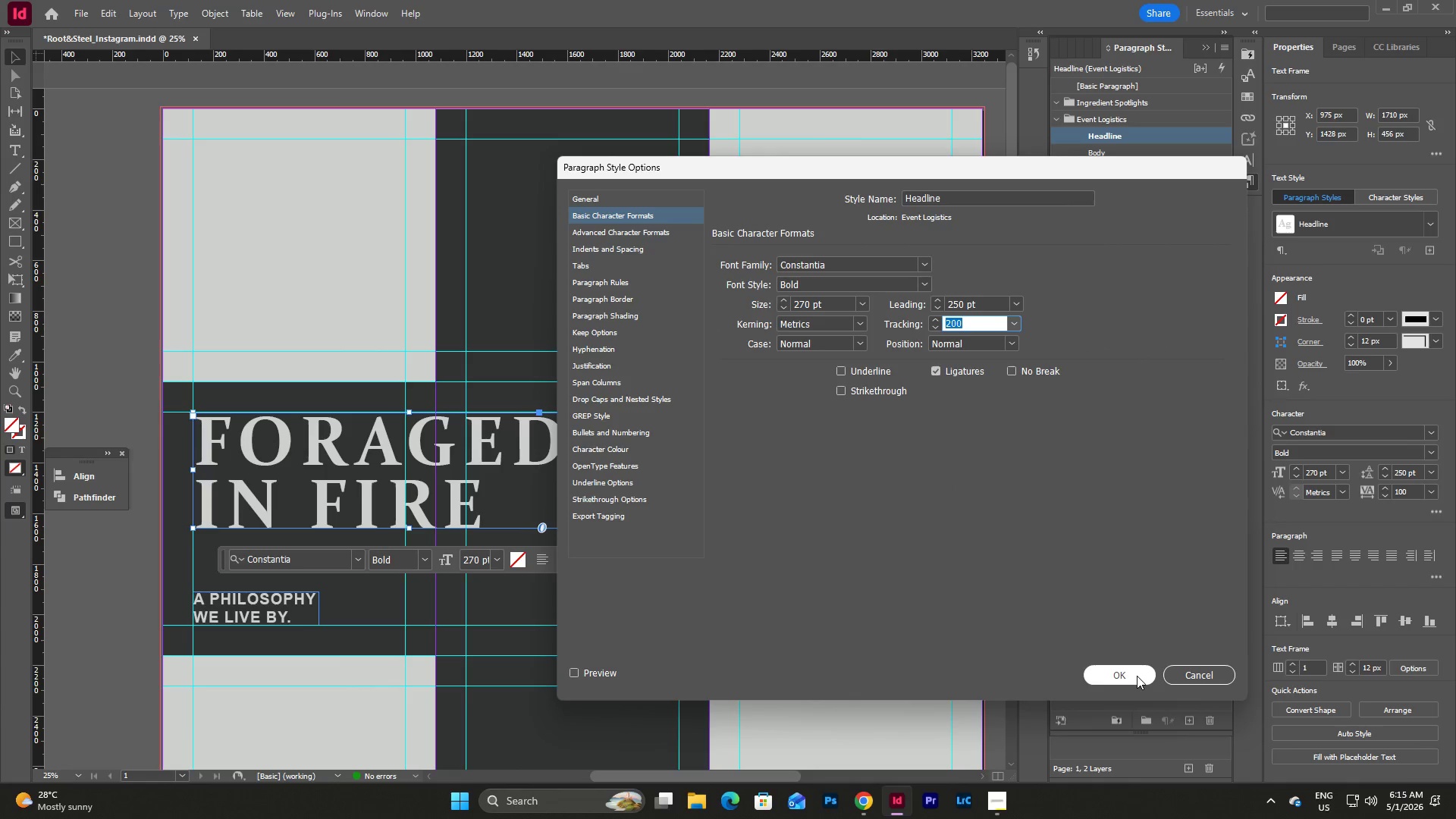 
left_click([1137, 676])
 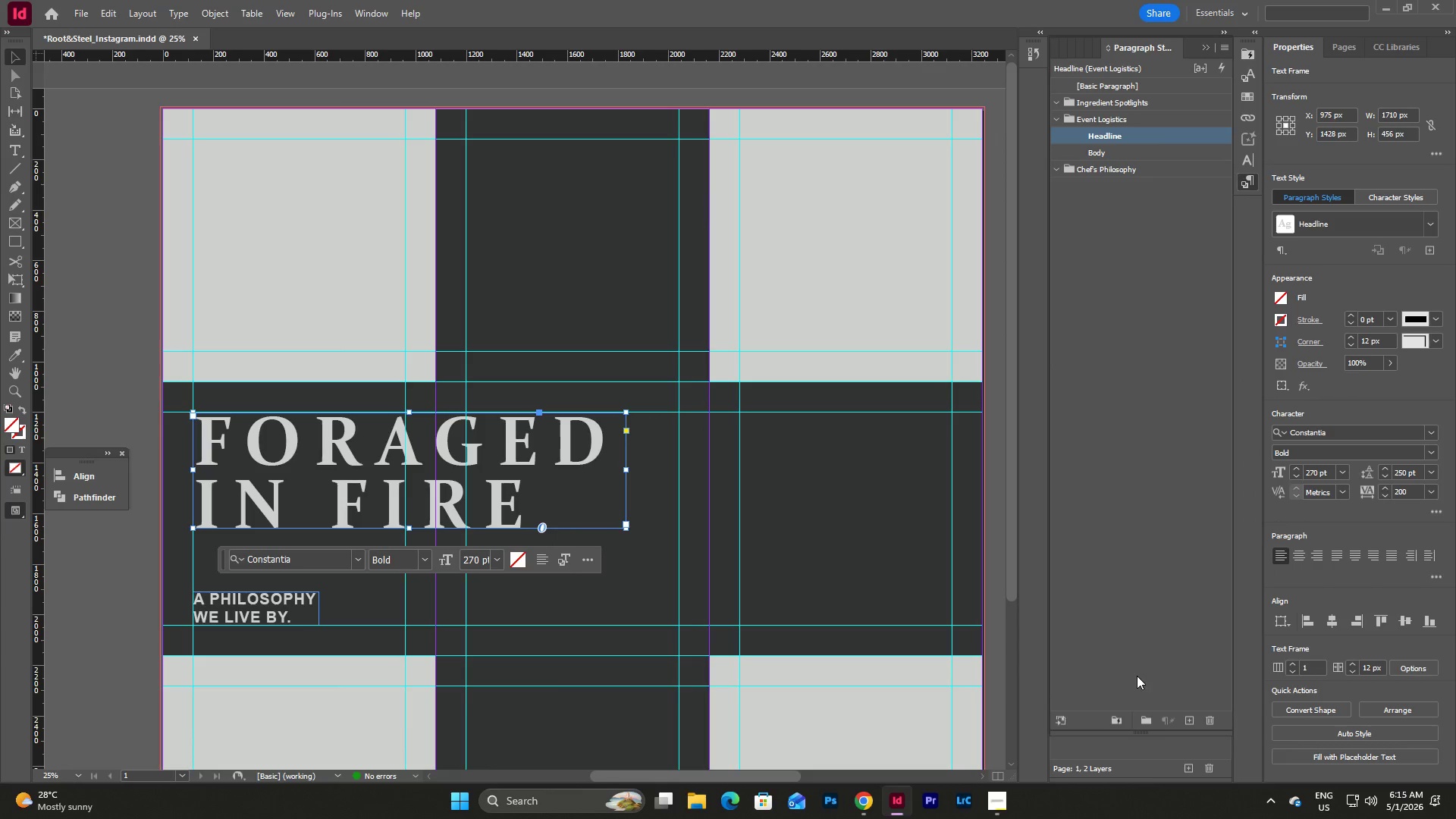 
key(Control+Z)
 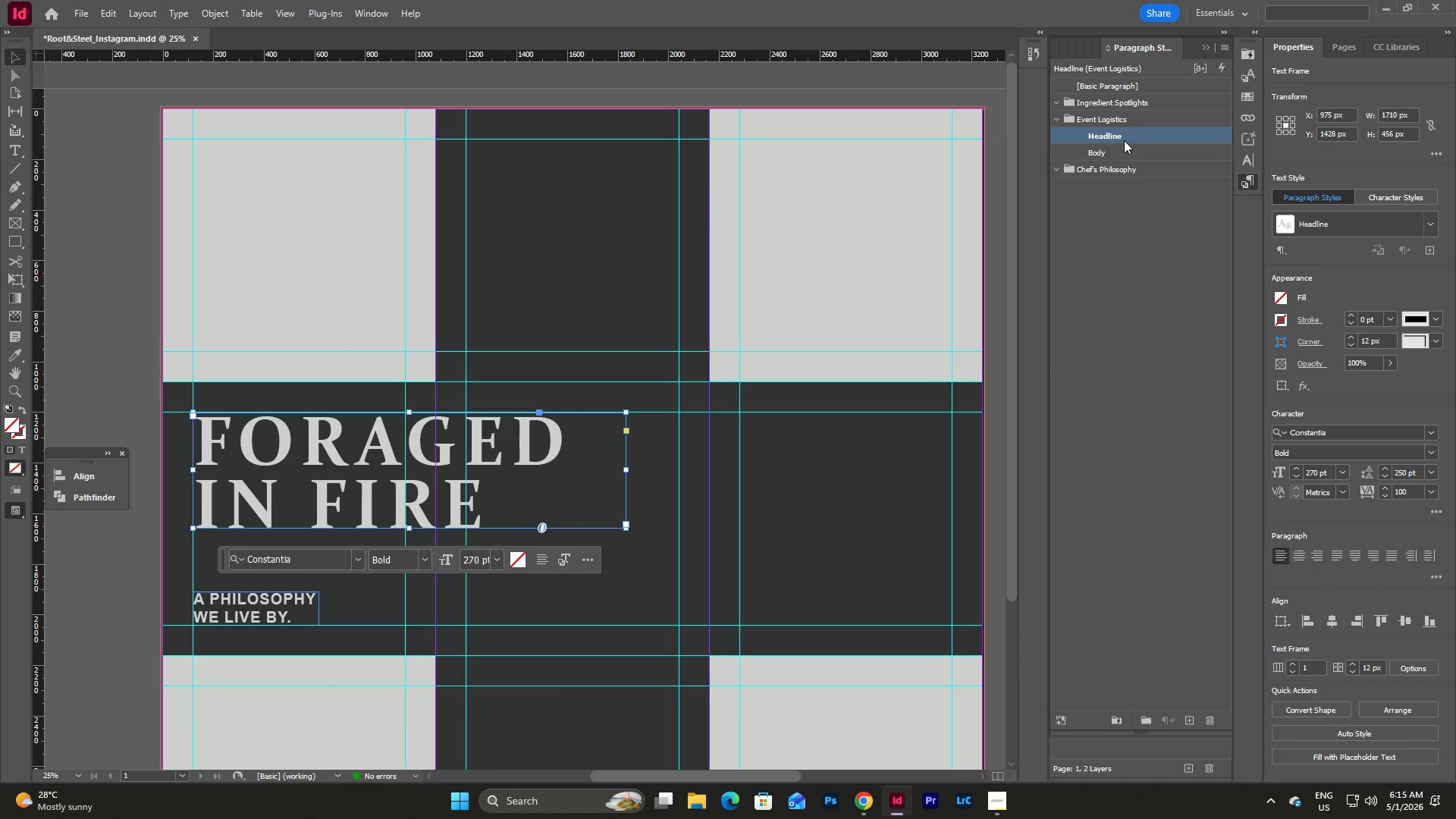 
double_click([1124, 140])
 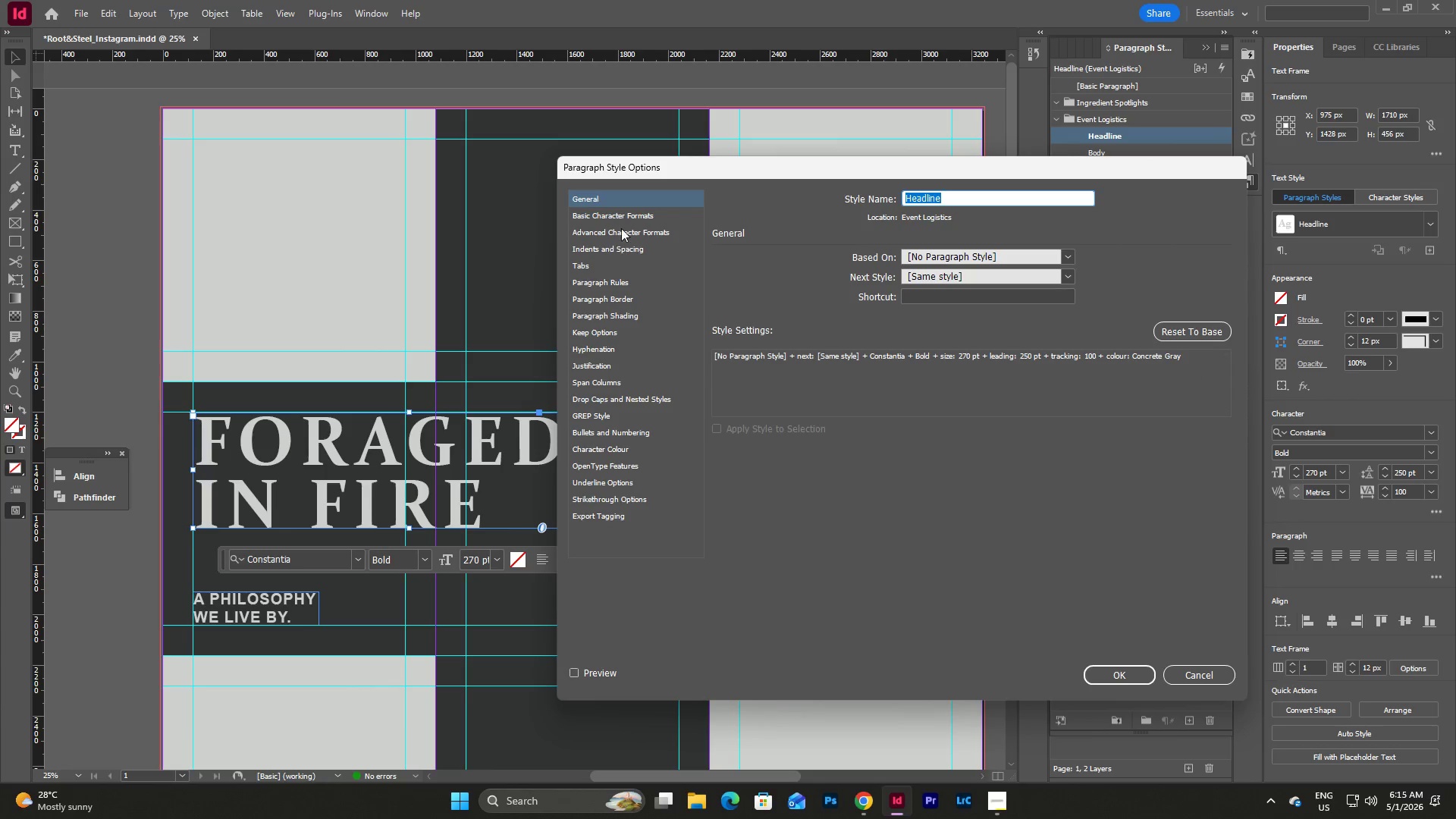 
left_click([629, 212])
 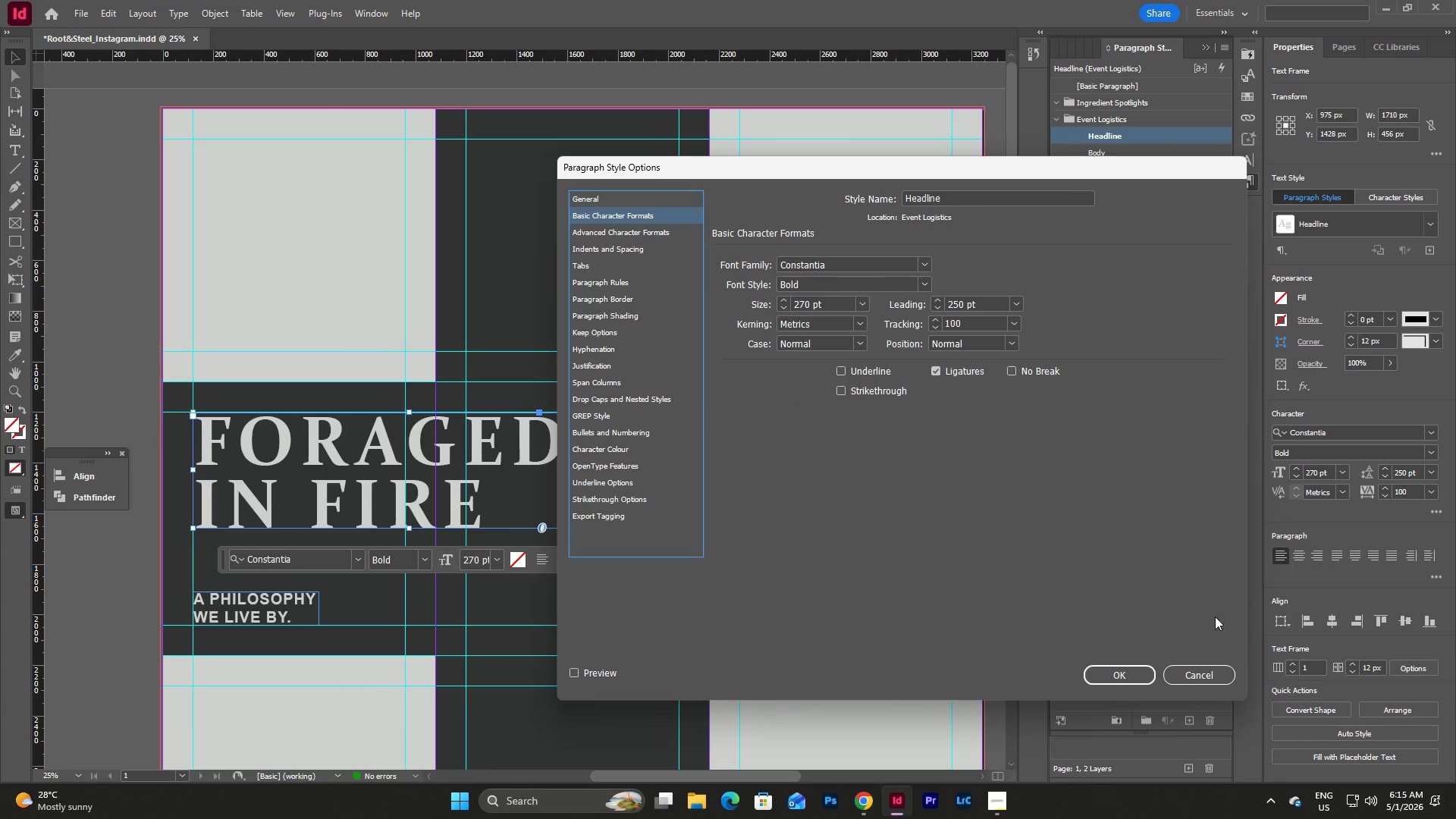 
left_click([1203, 670])
 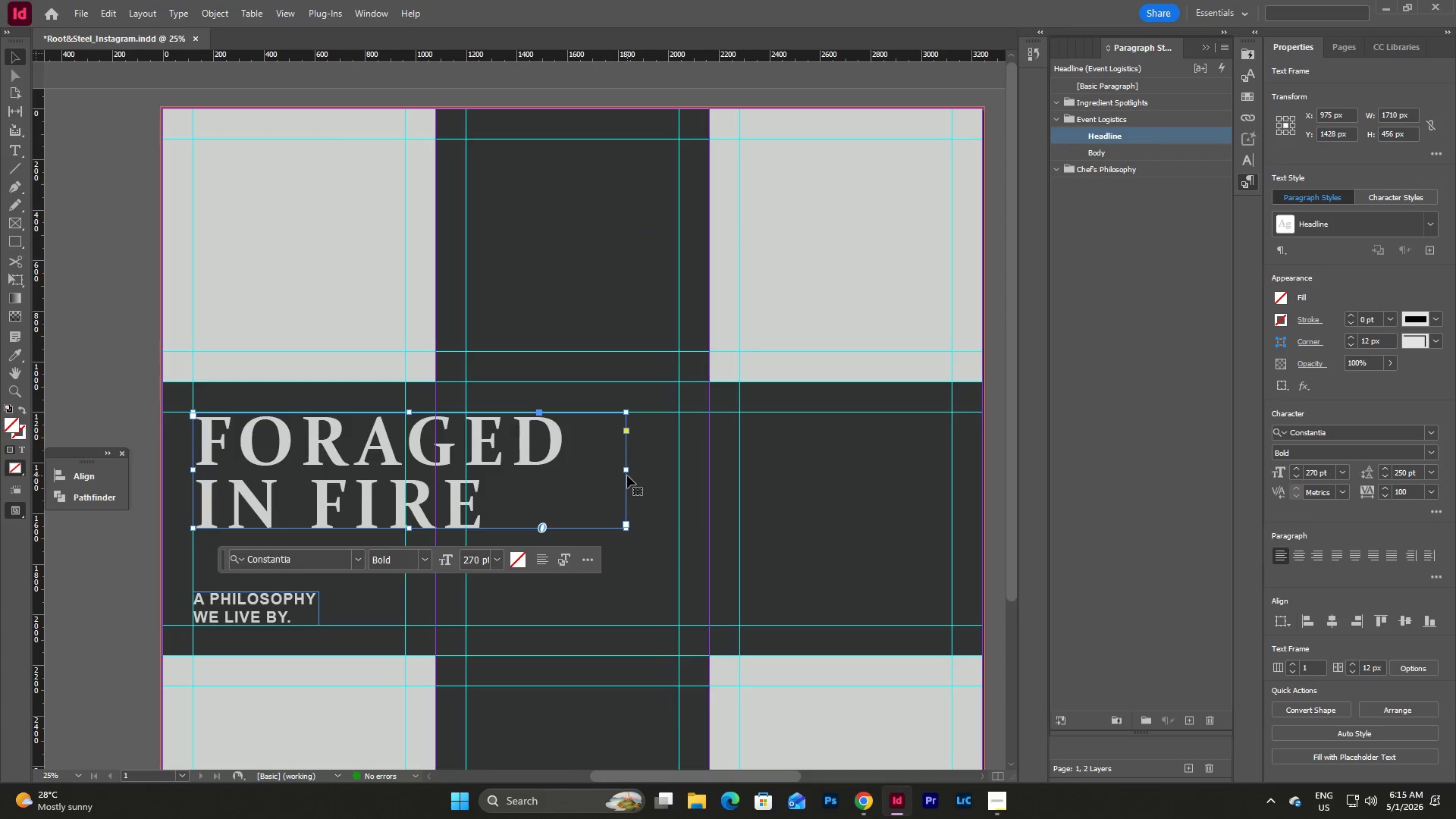 
left_click_drag(start_coordinate=[627, 472], to_coordinate=[573, 475])
 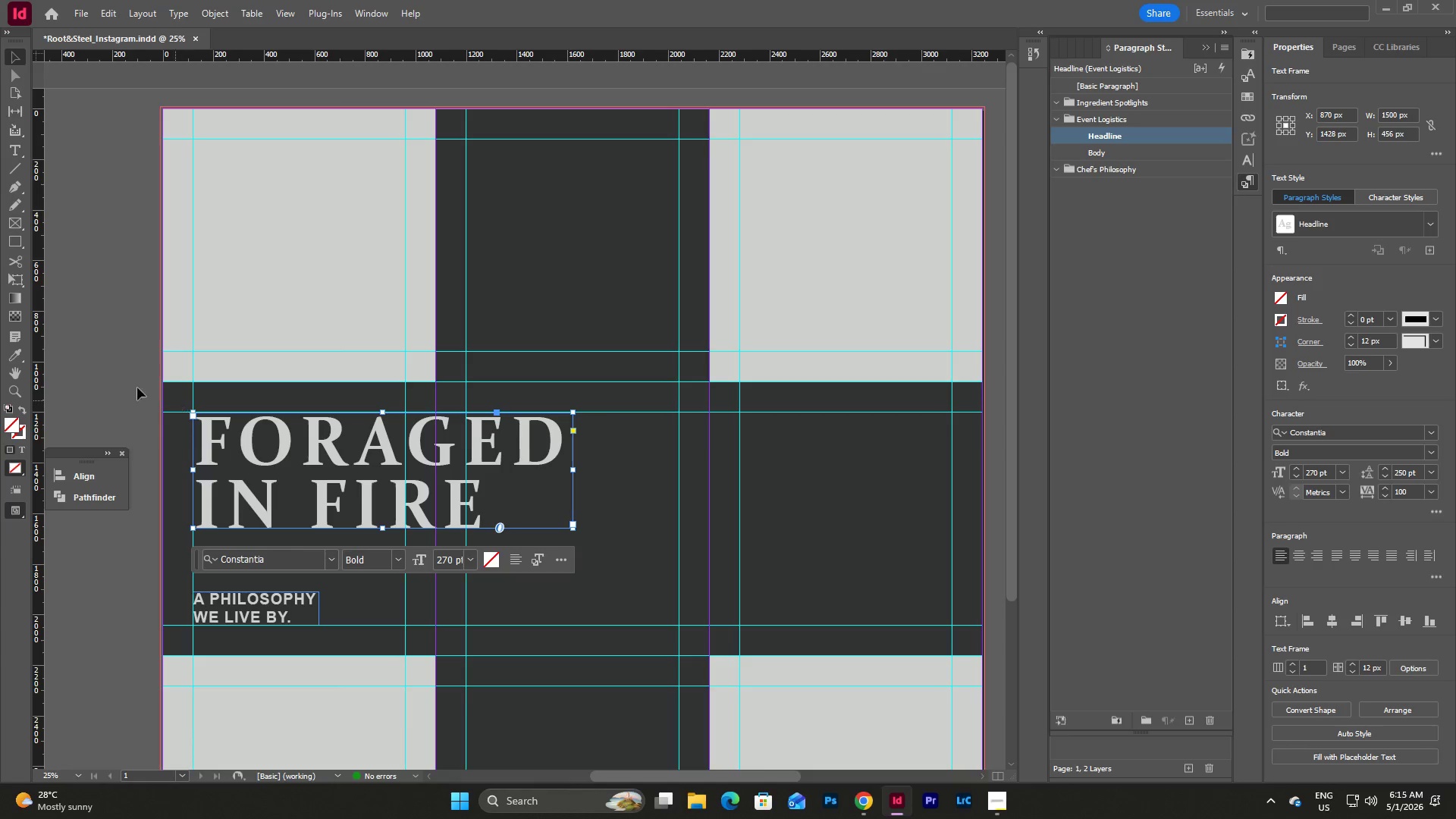 
left_click([120, 384])
 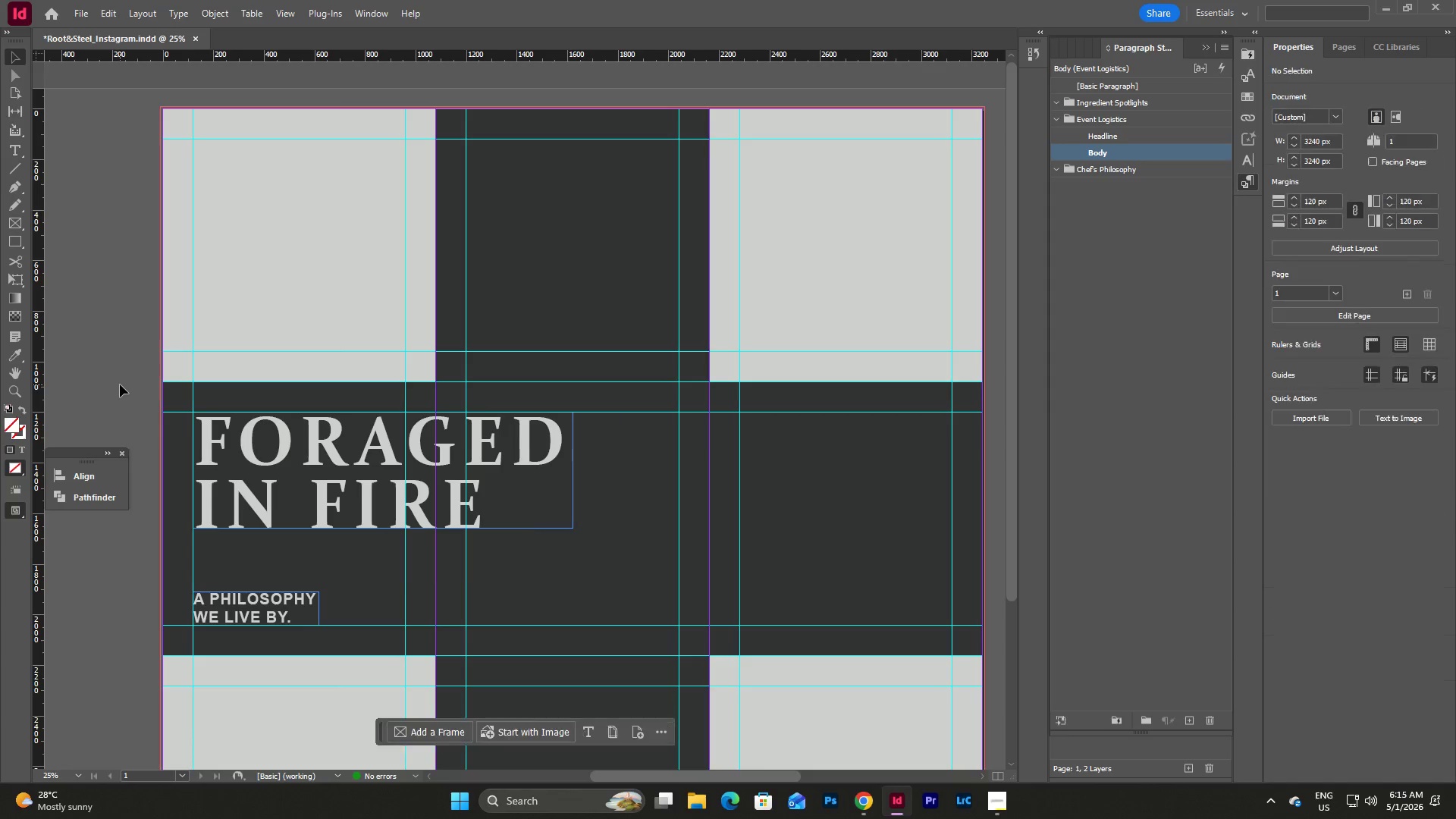 
type(ww)
 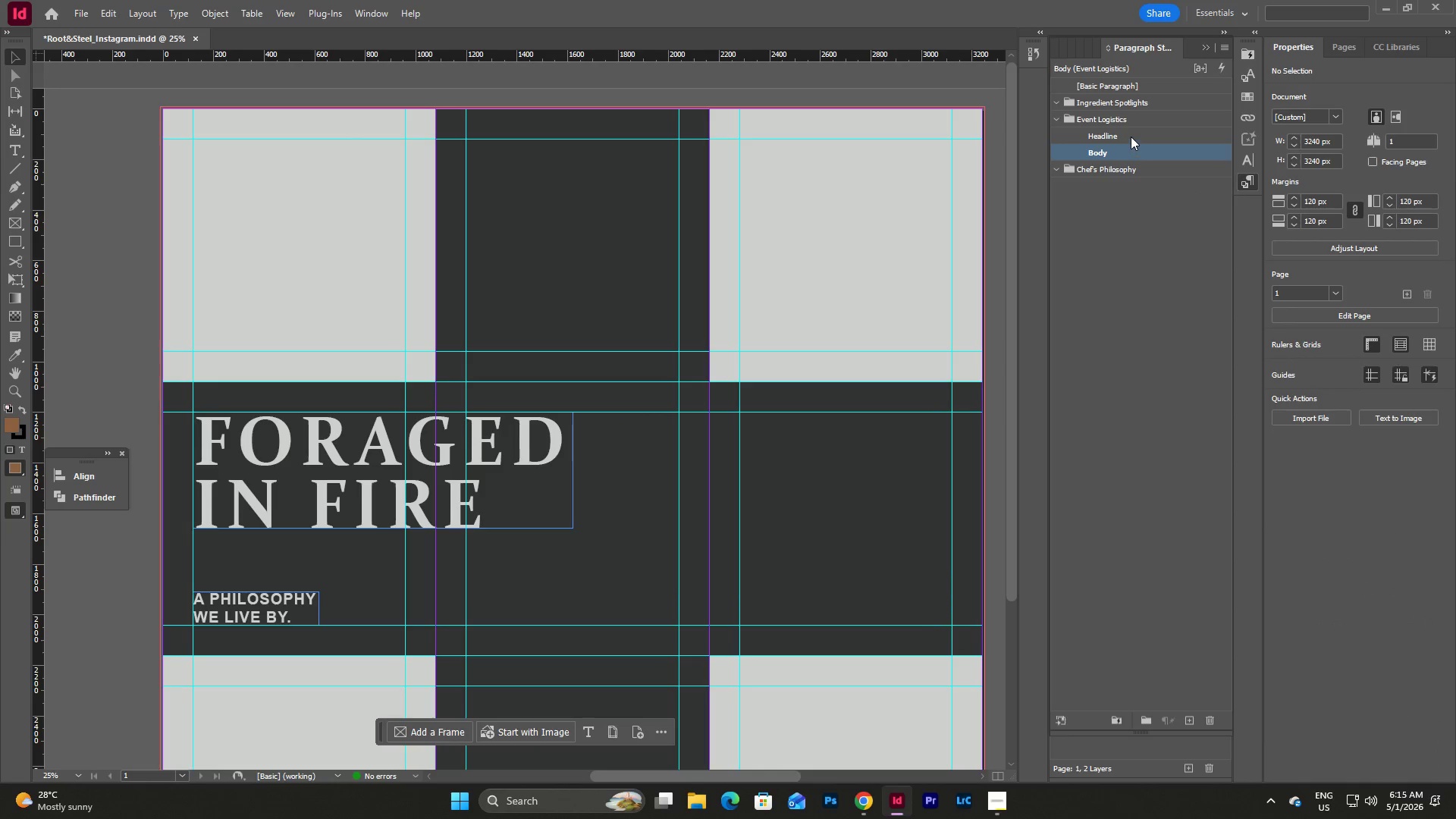 
double_click([1131, 136])
 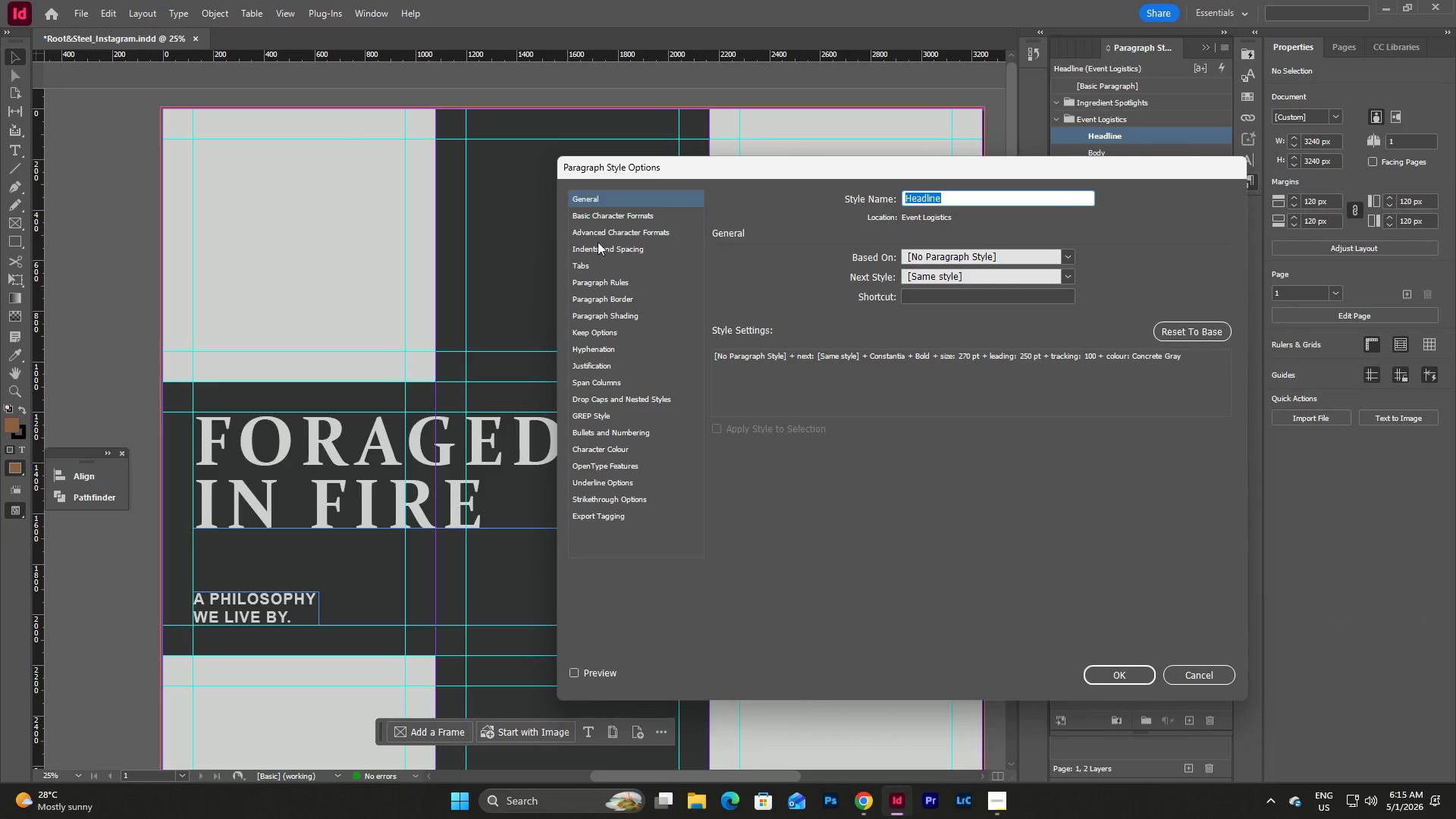 
left_click([595, 212])
 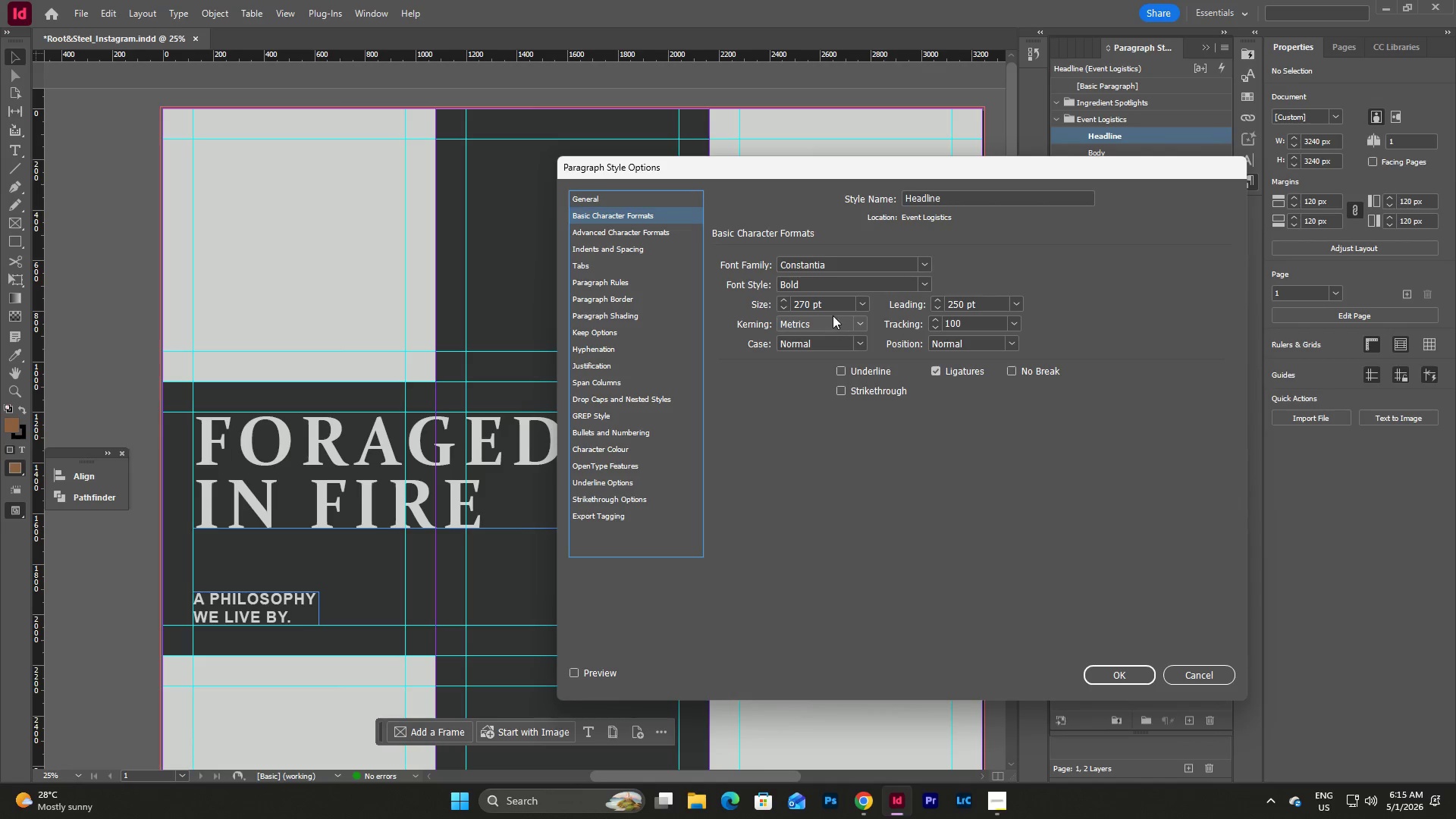 
left_click([856, 306])
 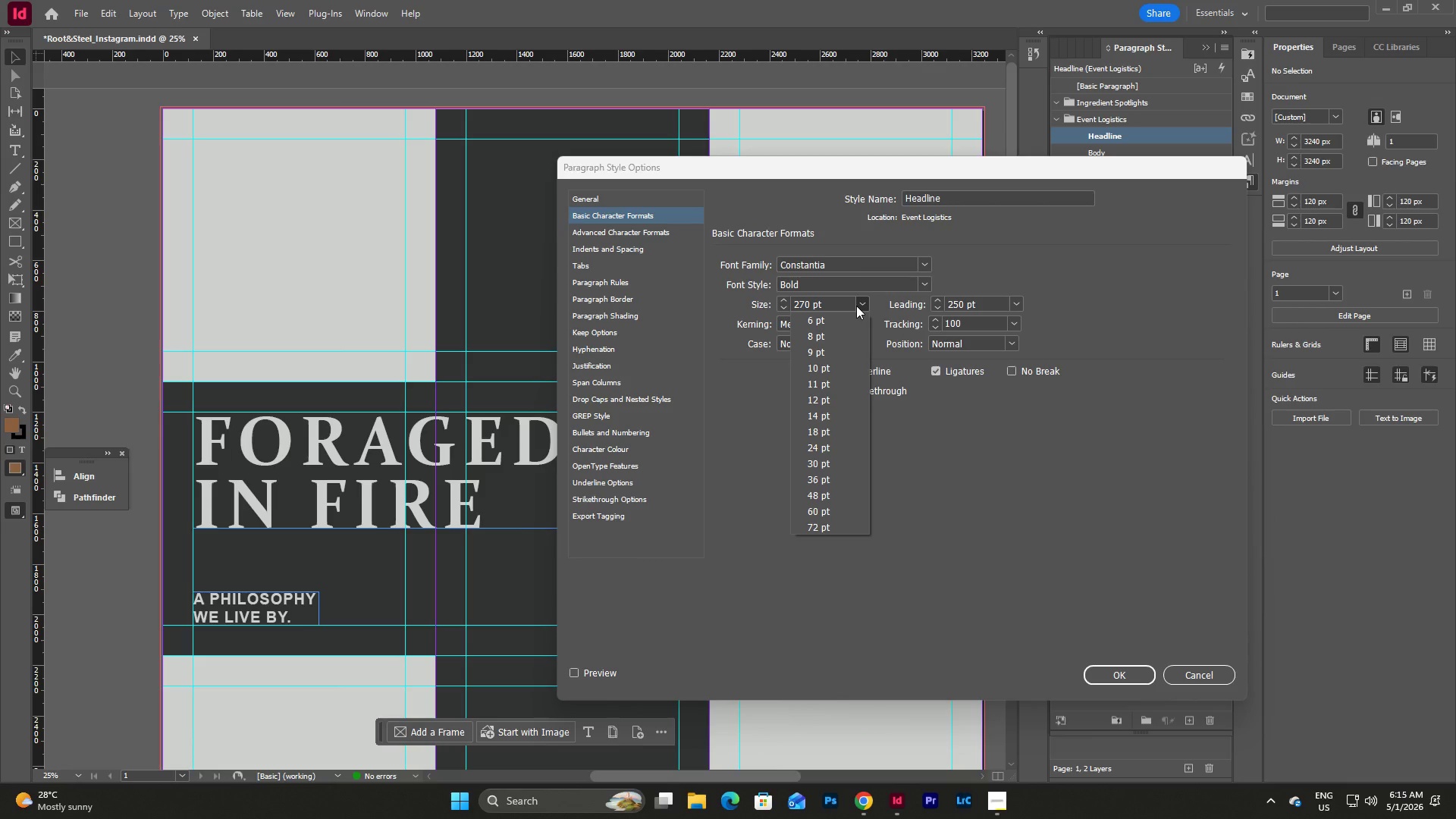 
left_click([856, 306])
 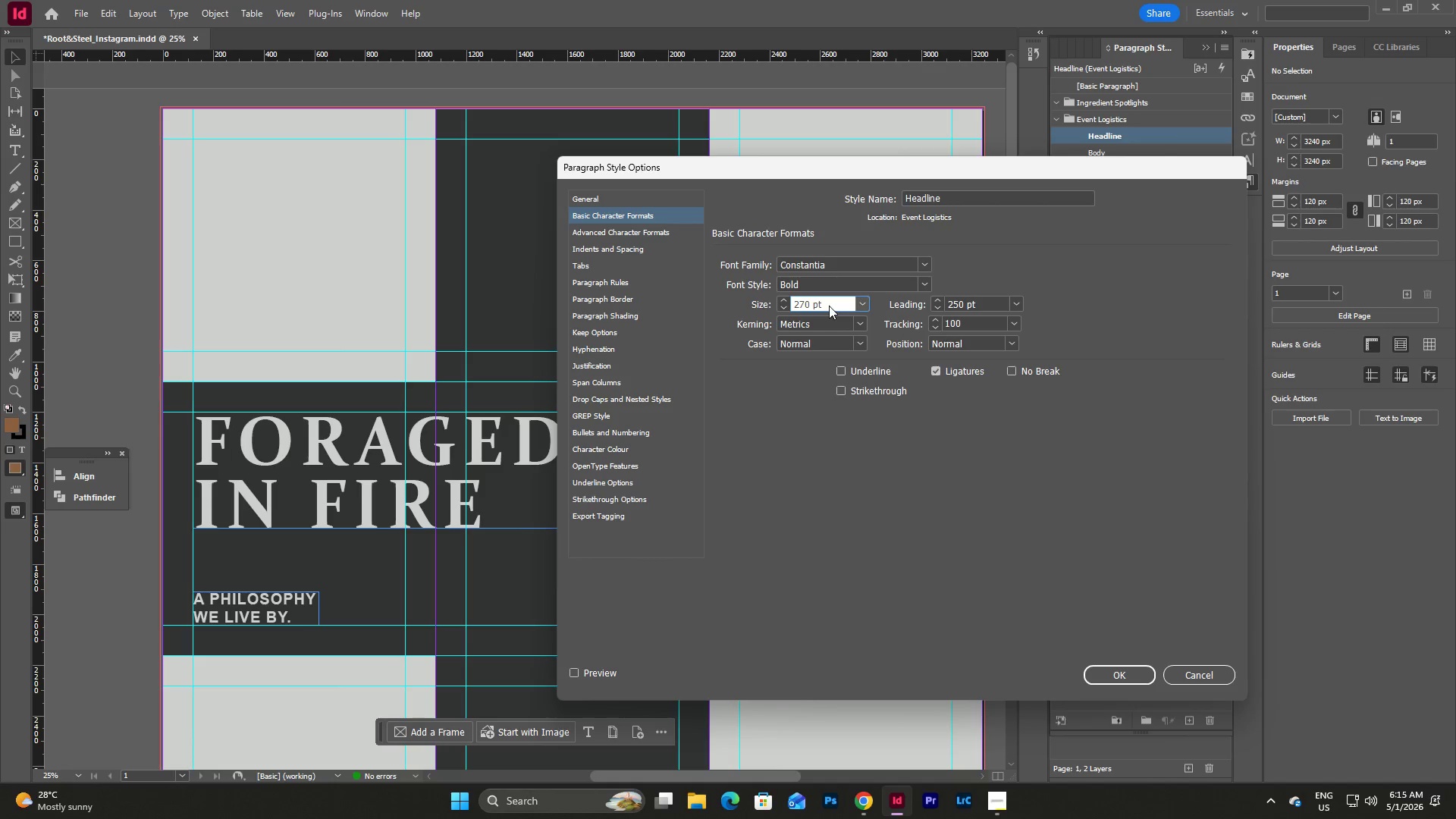 
triple_click([829, 306])
 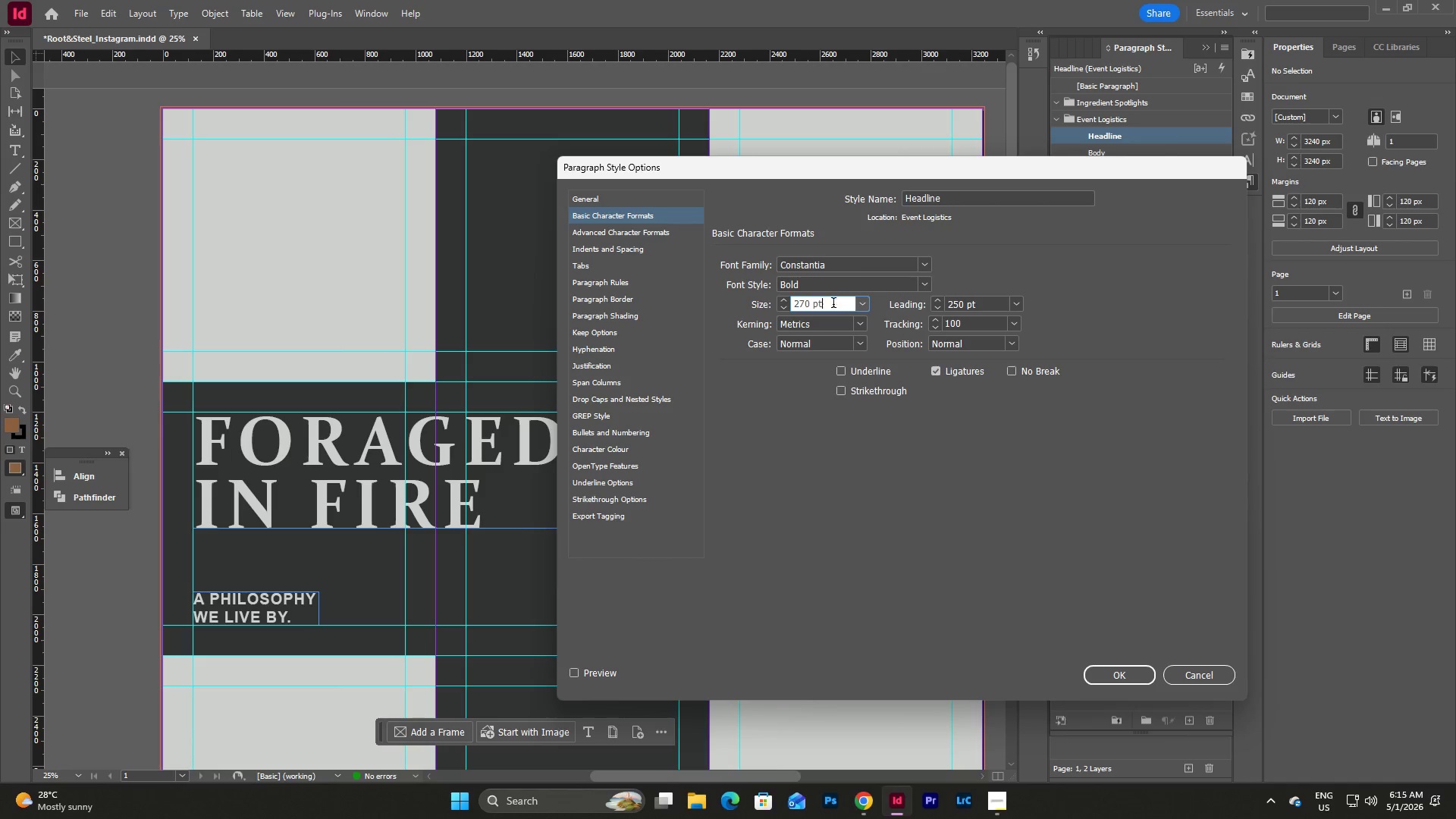 
left_click_drag(start_coordinate=[837, 303], to_coordinate=[755, 308])
 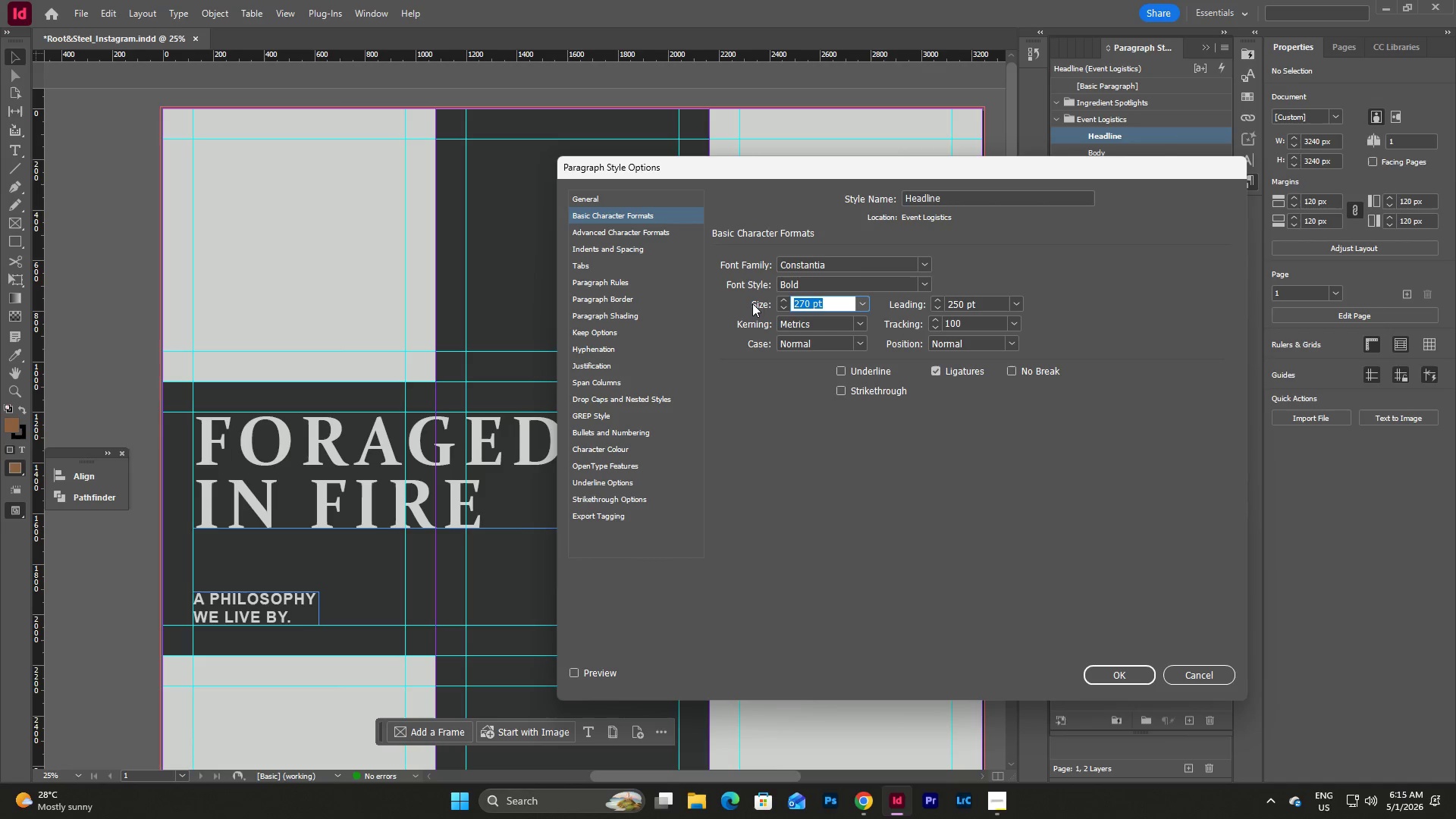 
key(Numpad3)
 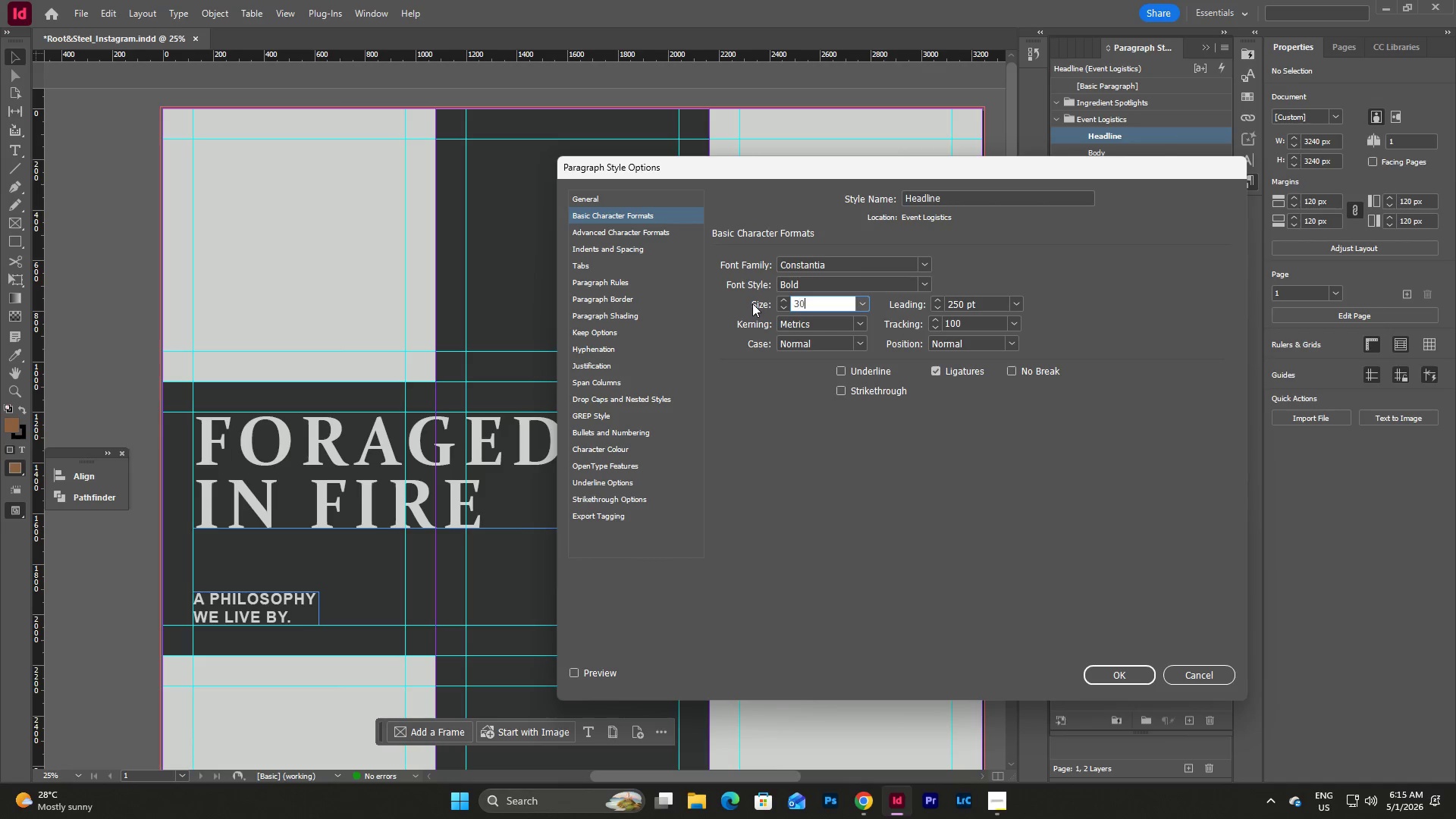 
key(Numpad0)
 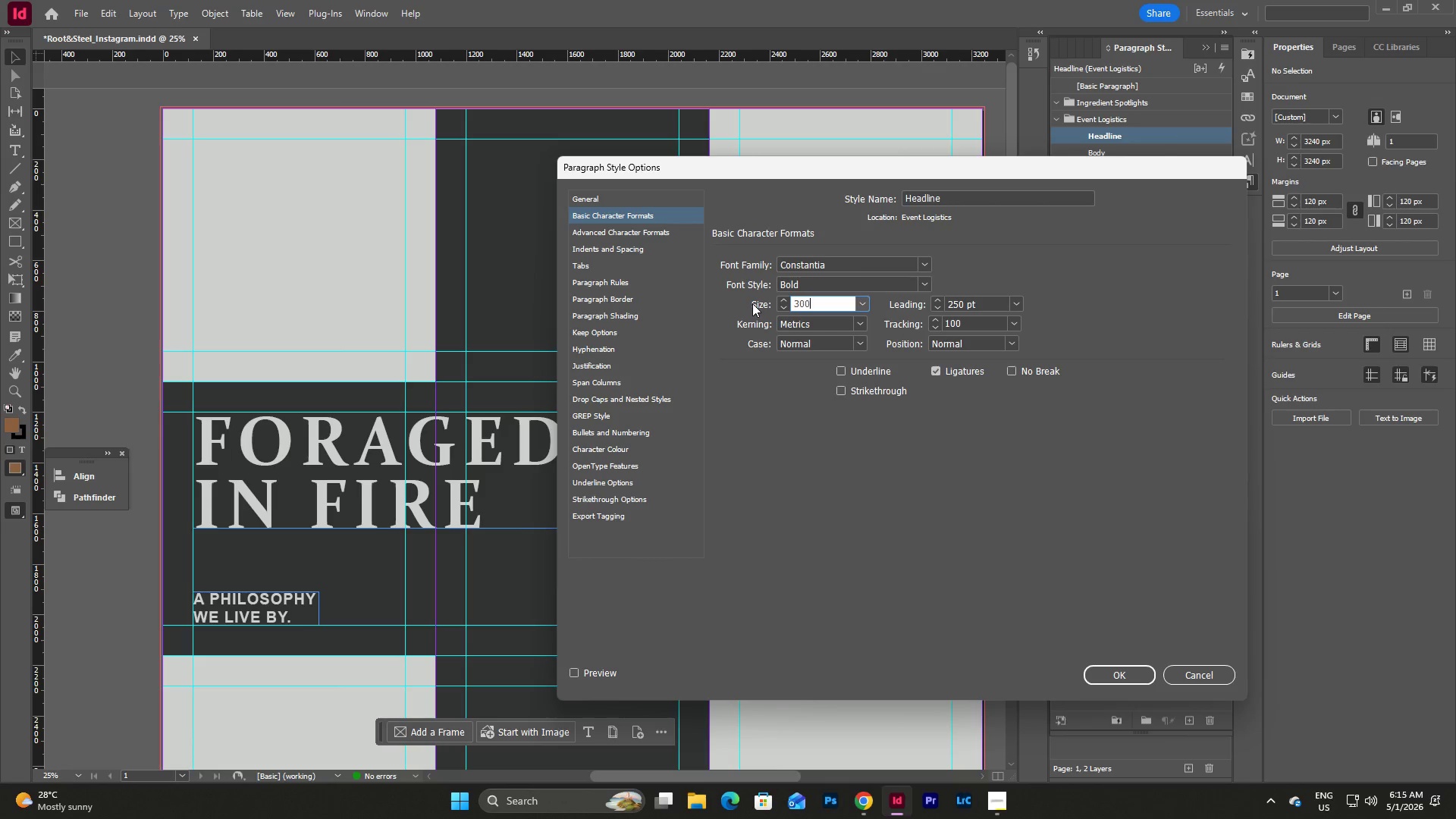 
key(Numpad0)
 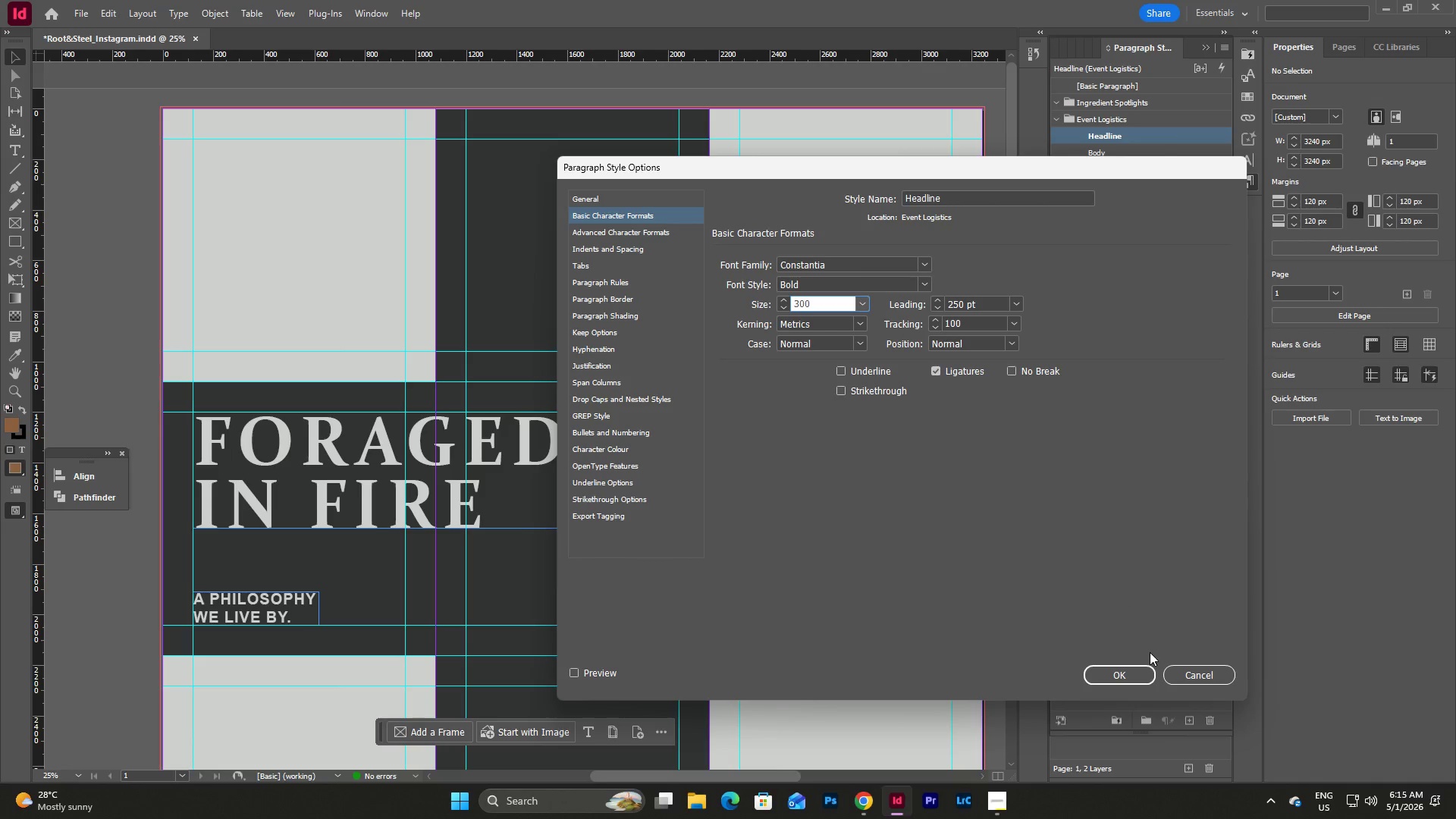 
left_click([1131, 671])
 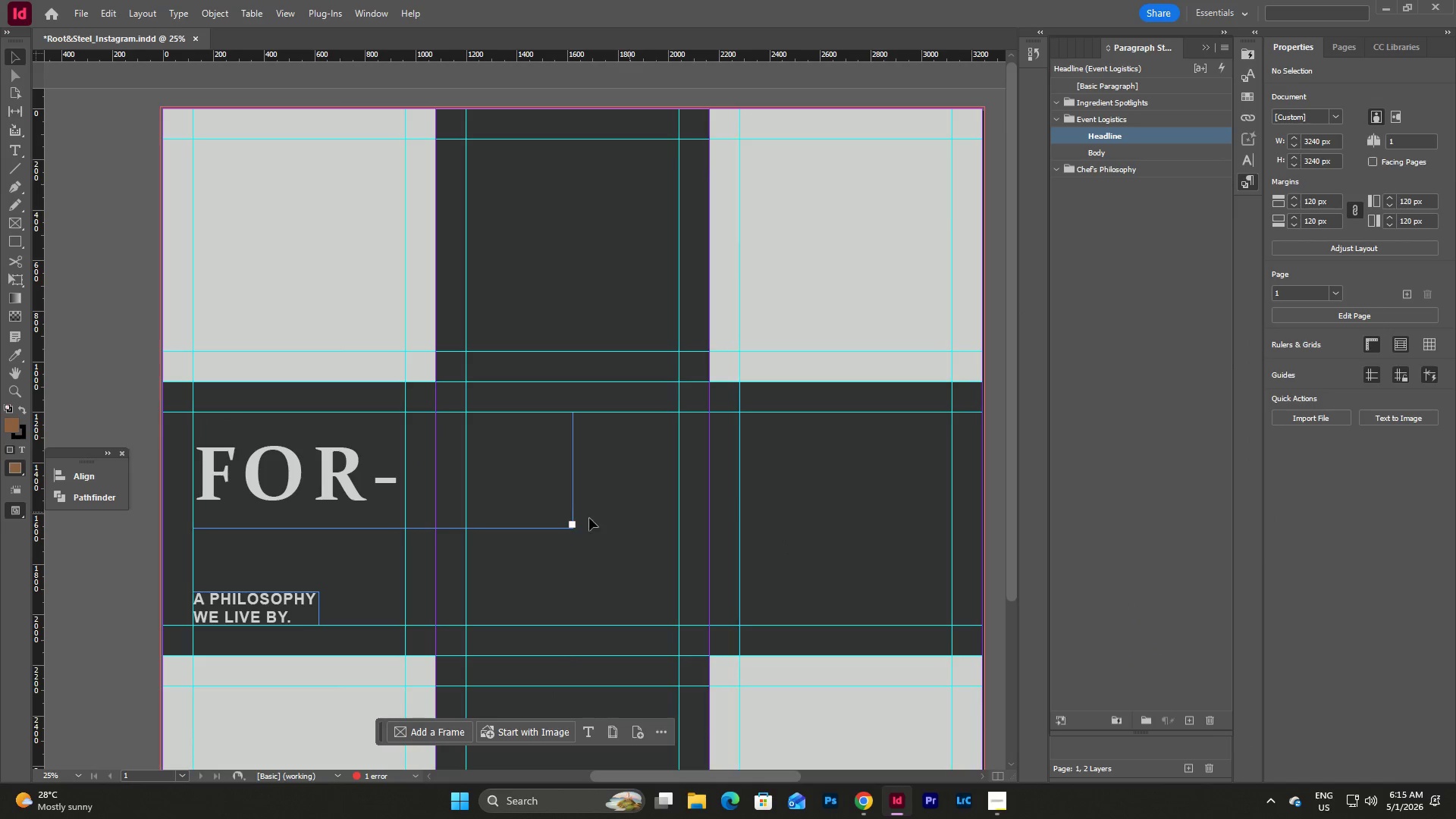 
left_click([541, 491])
 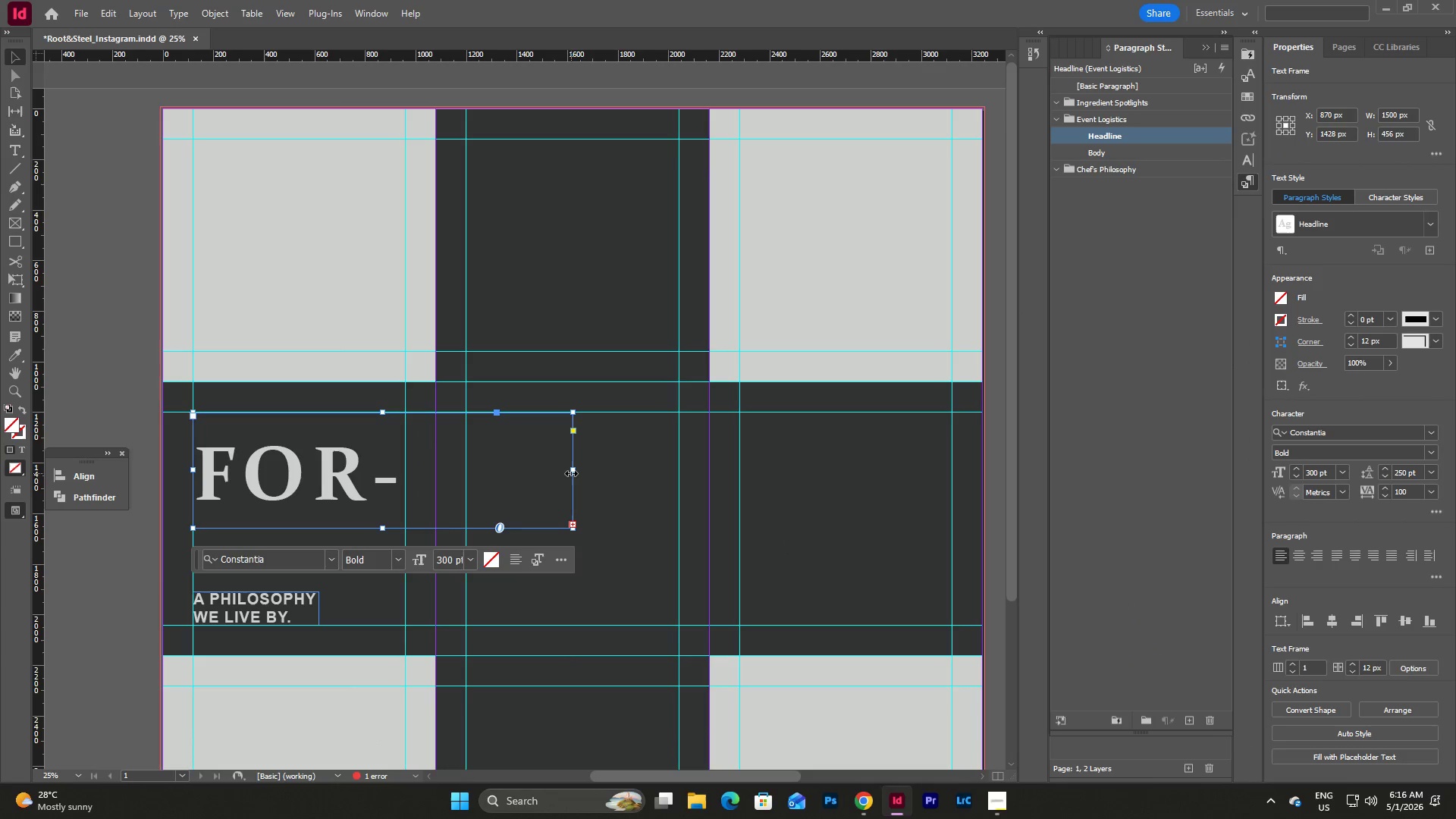 
left_click_drag(start_coordinate=[571, 473], to_coordinate=[608, 480])
 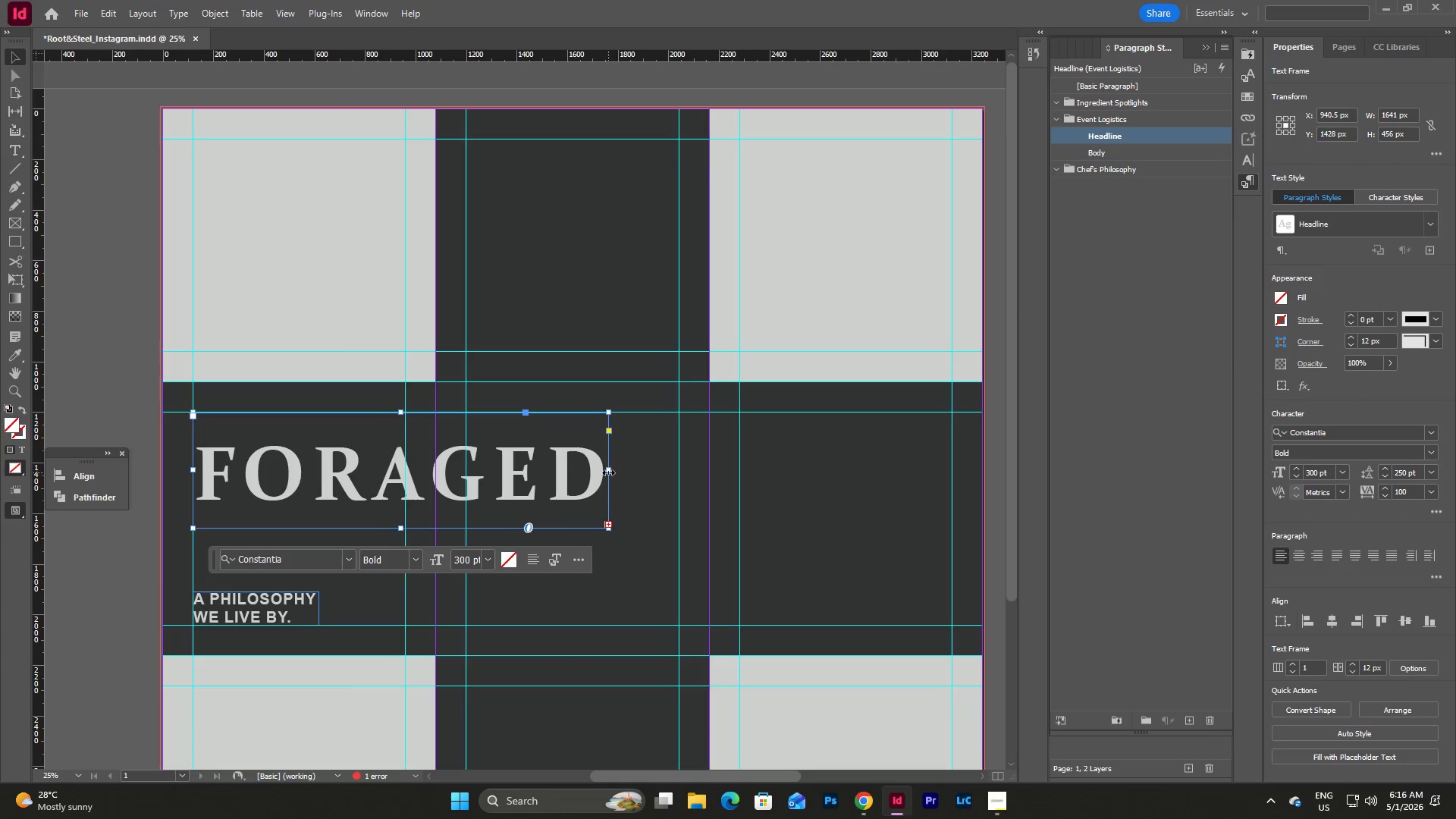 
left_click_drag(start_coordinate=[608, 472], to_coordinate=[617, 473])
 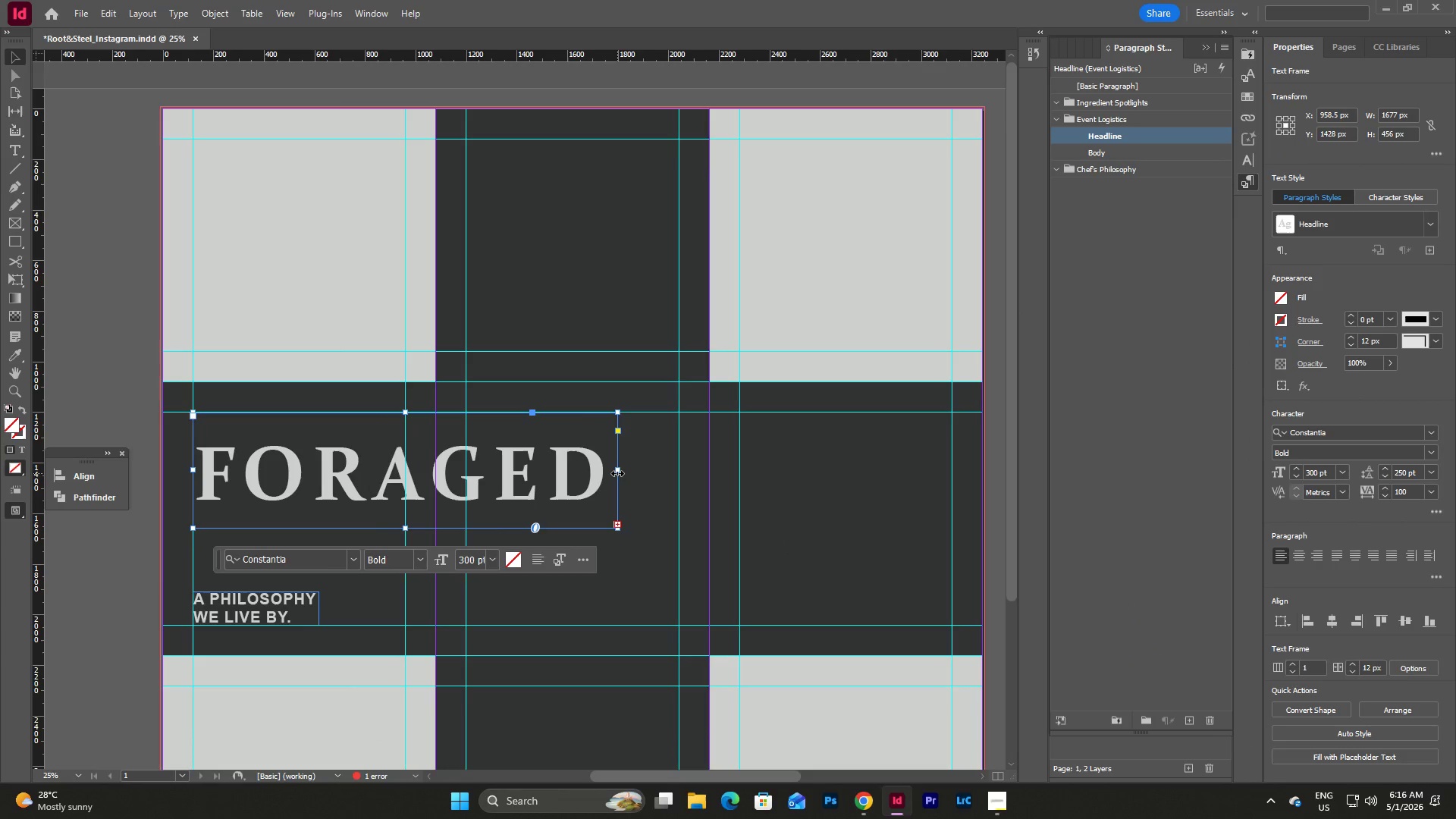 
left_click_drag(start_coordinate=[617, 473], to_coordinate=[610, 474])
 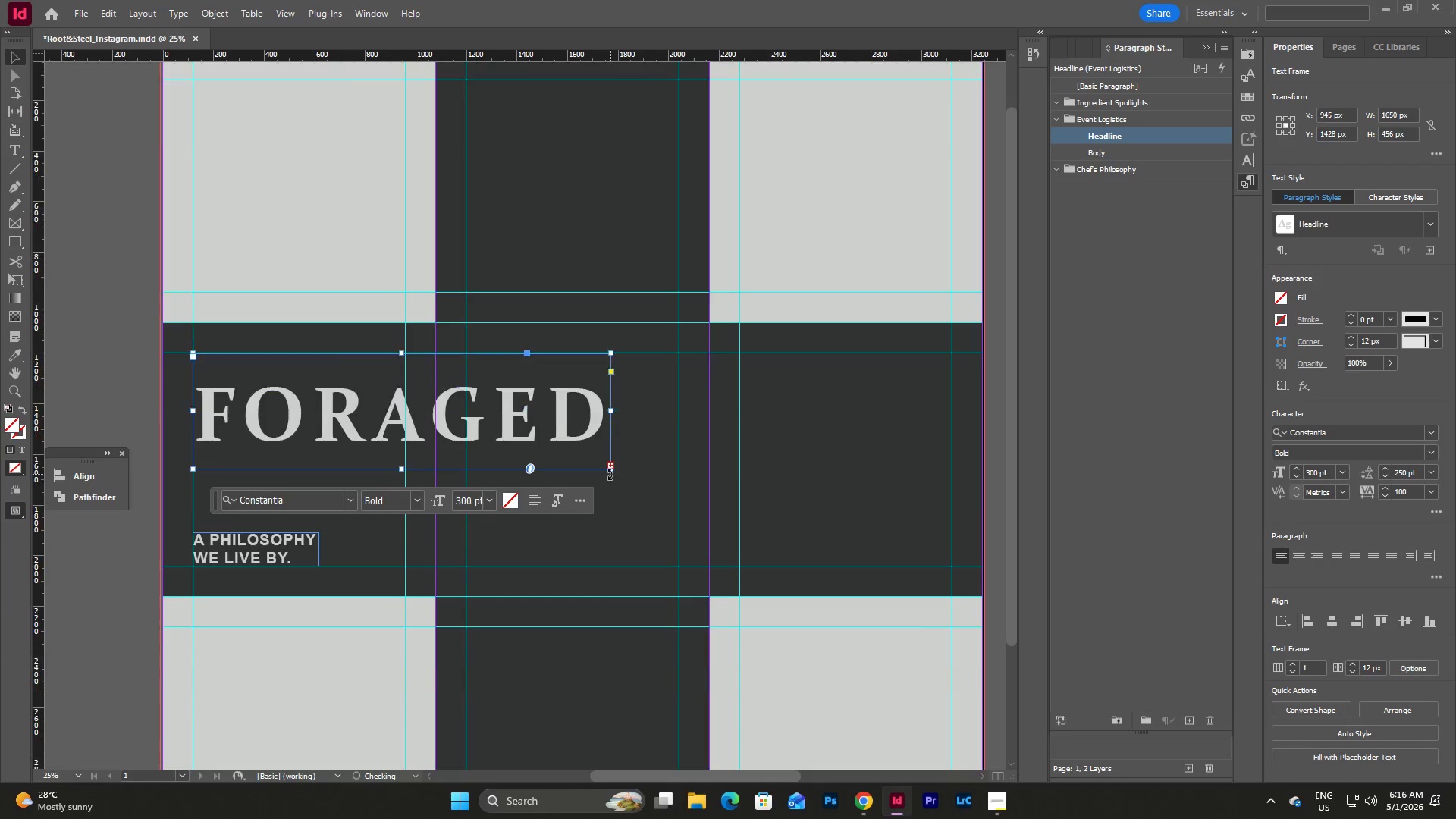 
scroll: coordinate [610, 474], scroll_direction: down, amount: 1.0
 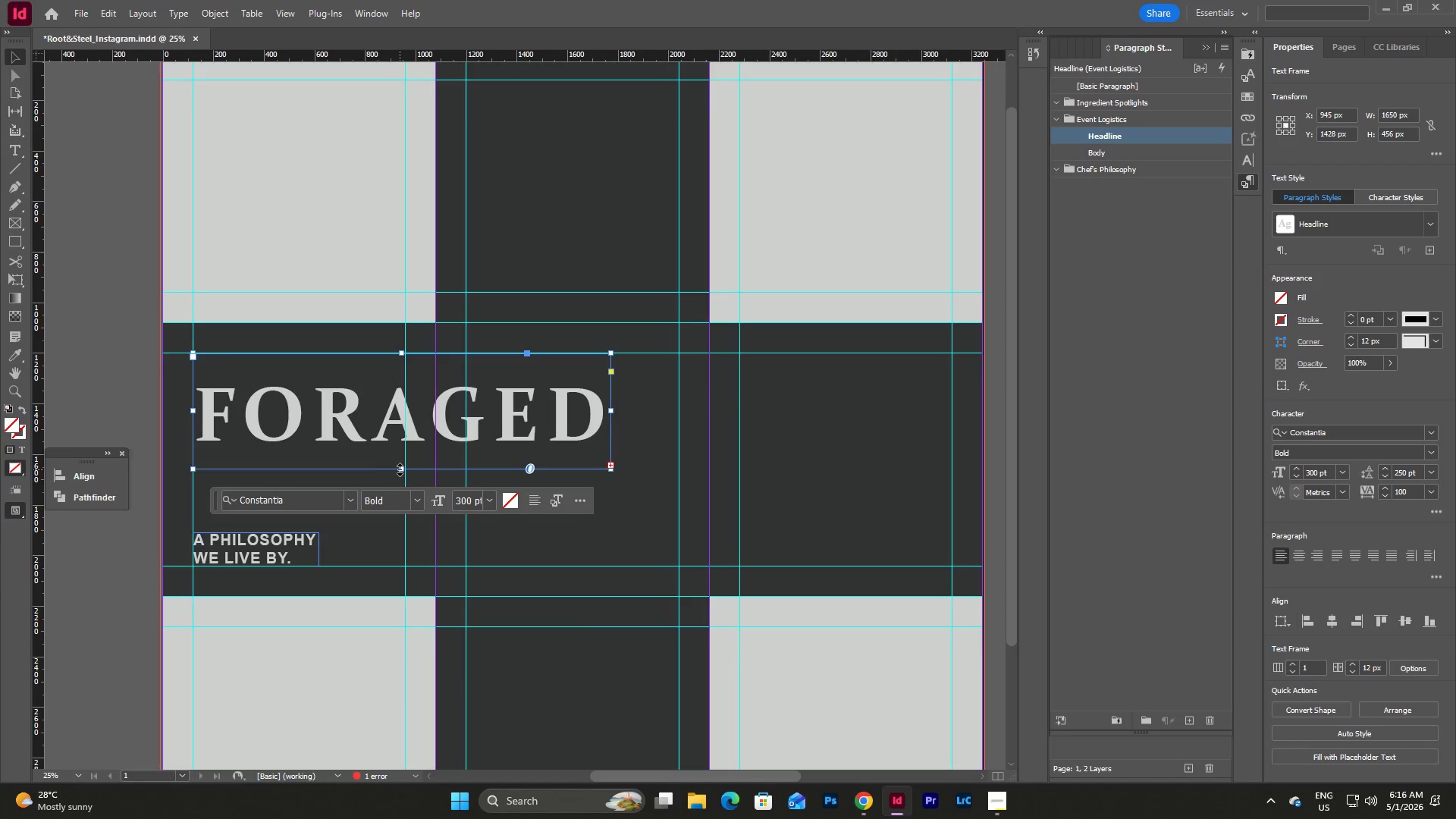 
left_click_drag(start_coordinate=[401, 469], to_coordinate=[397, 518])
 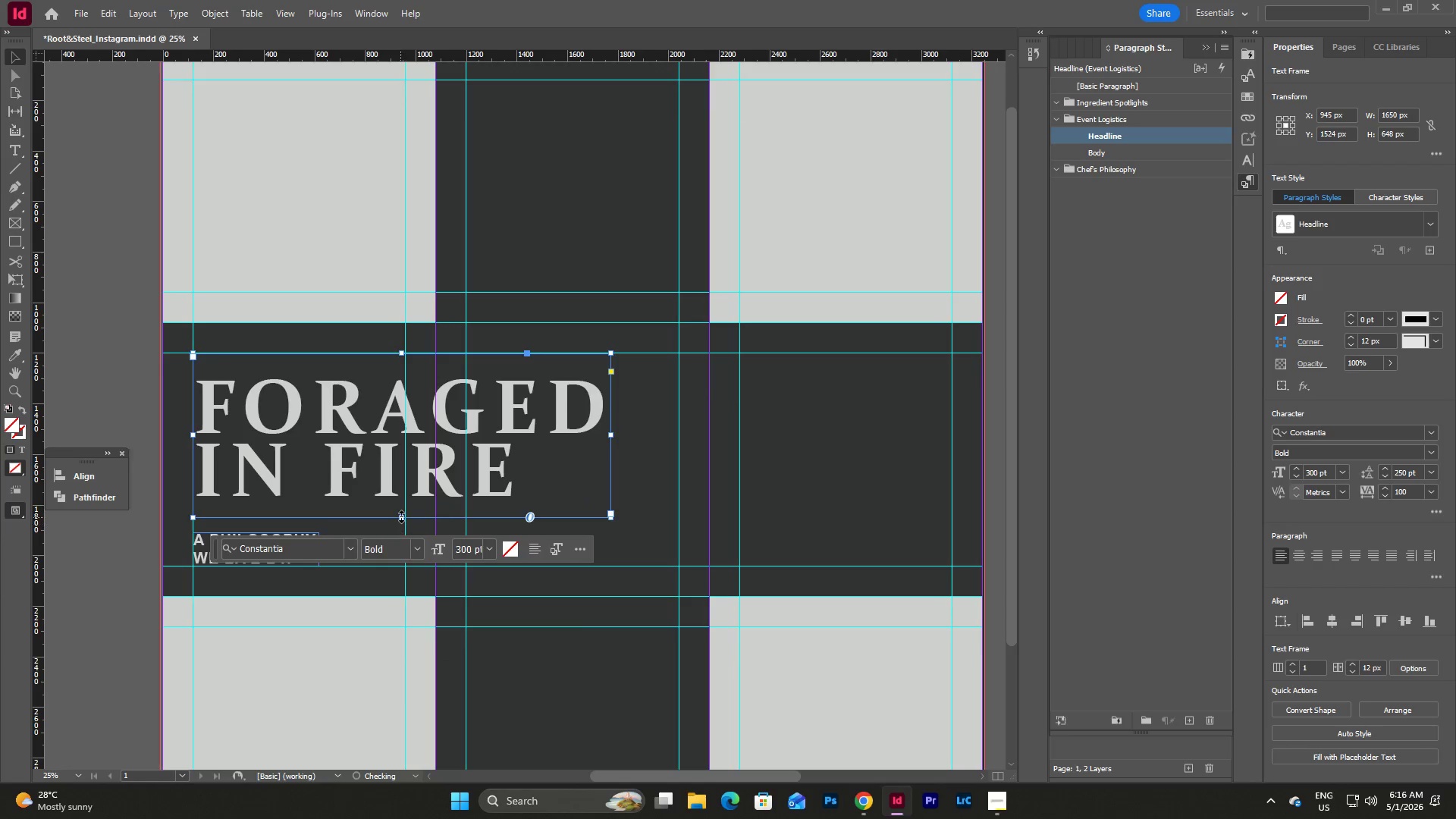 
left_click_drag(start_coordinate=[401, 516], to_coordinate=[401, 509])
 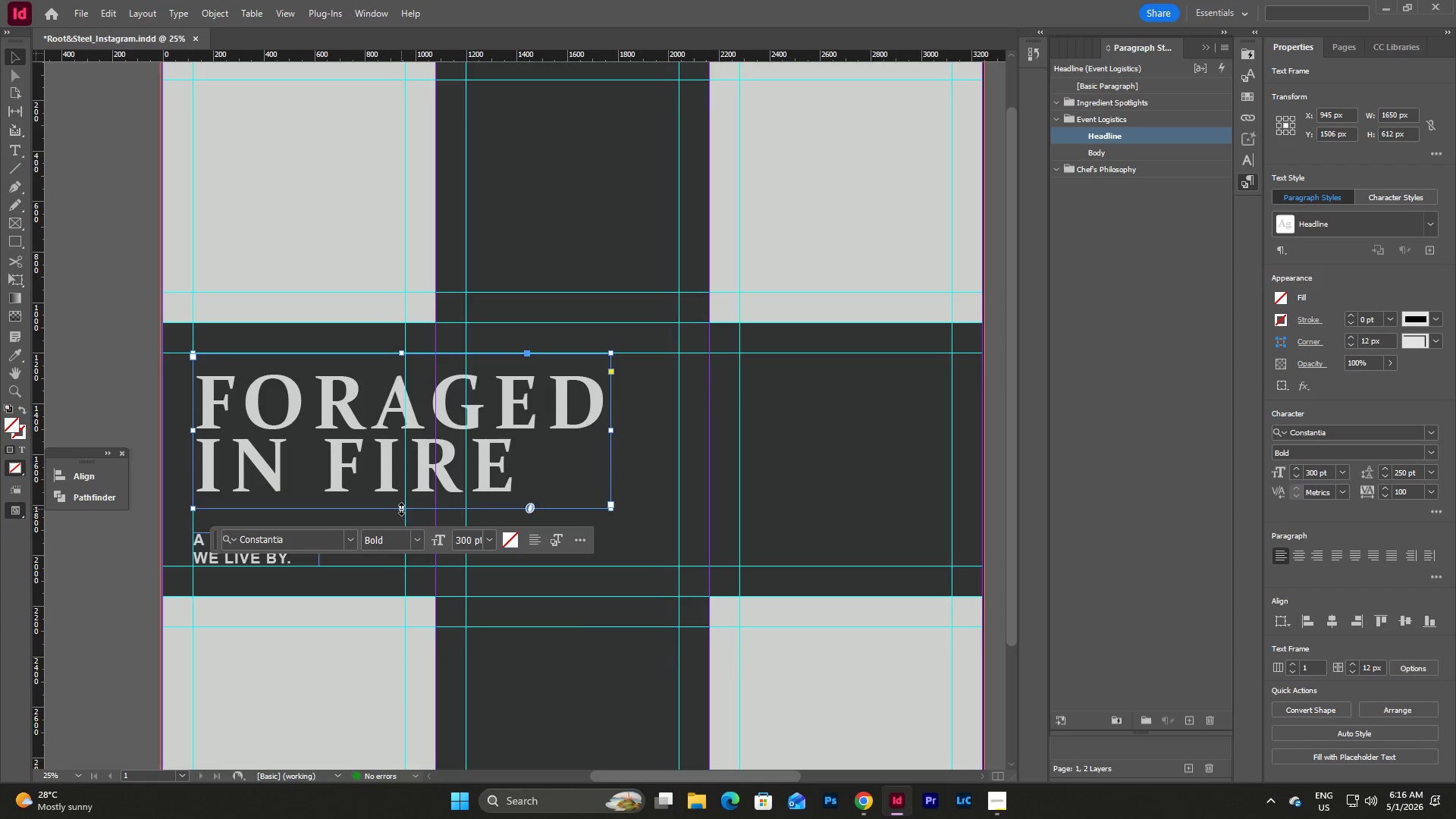 
left_click_drag(start_coordinate=[401, 509], to_coordinate=[402, 503])
 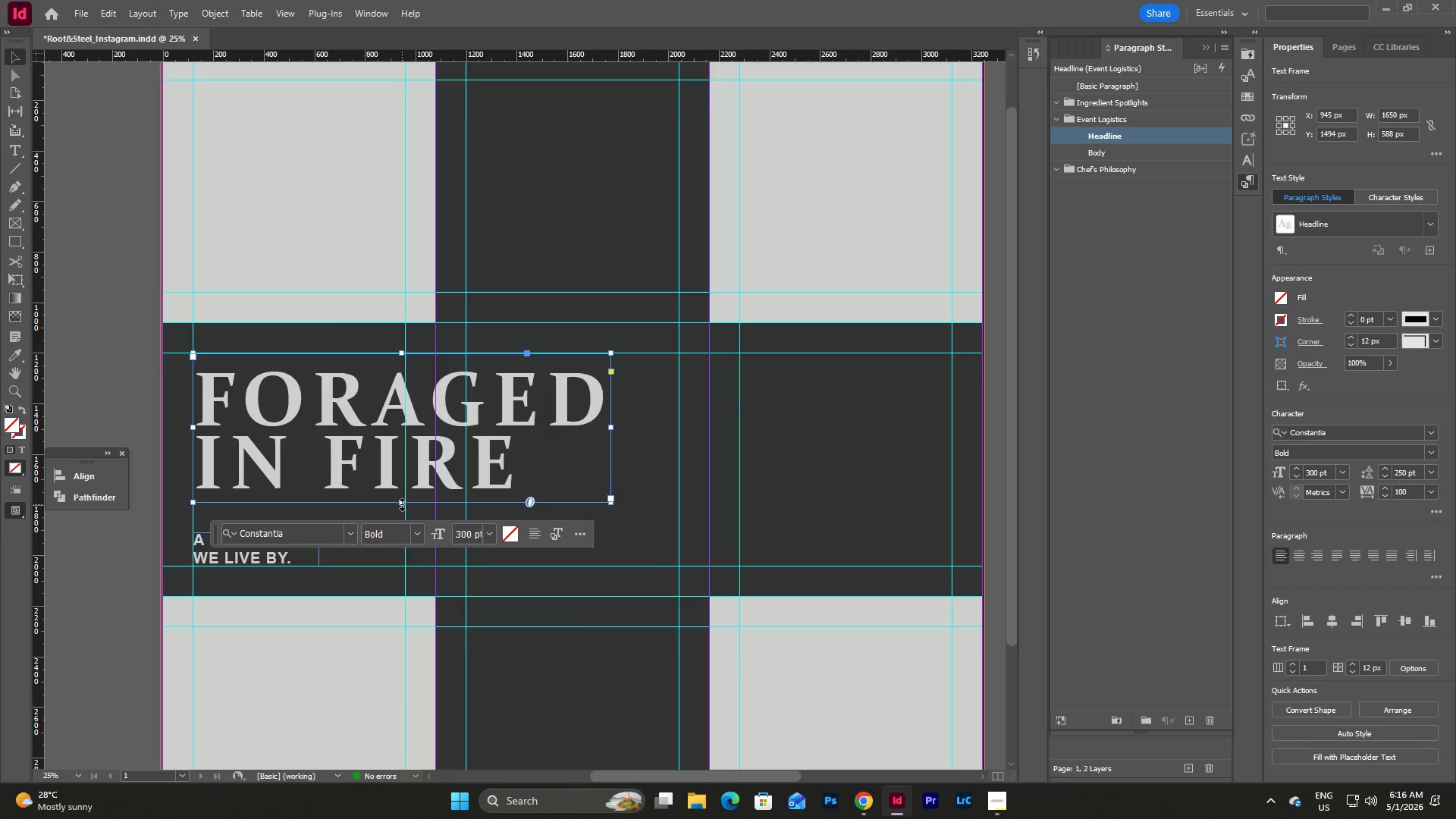 
left_click_drag(start_coordinate=[402, 504], to_coordinate=[402, 494])
 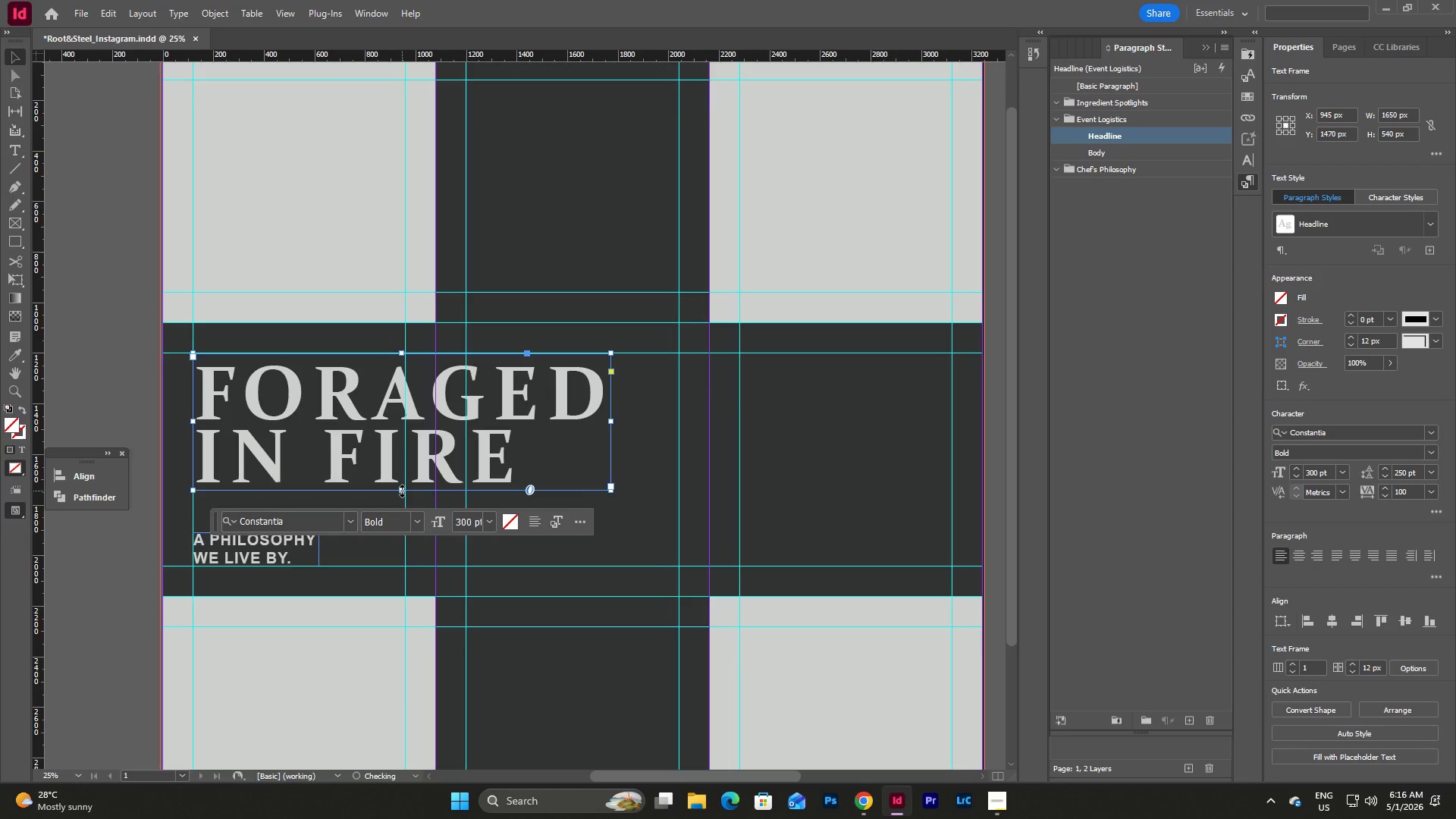 
left_click_drag(start_coordinate=[402, 491], to_coordinate=[403, 486])
 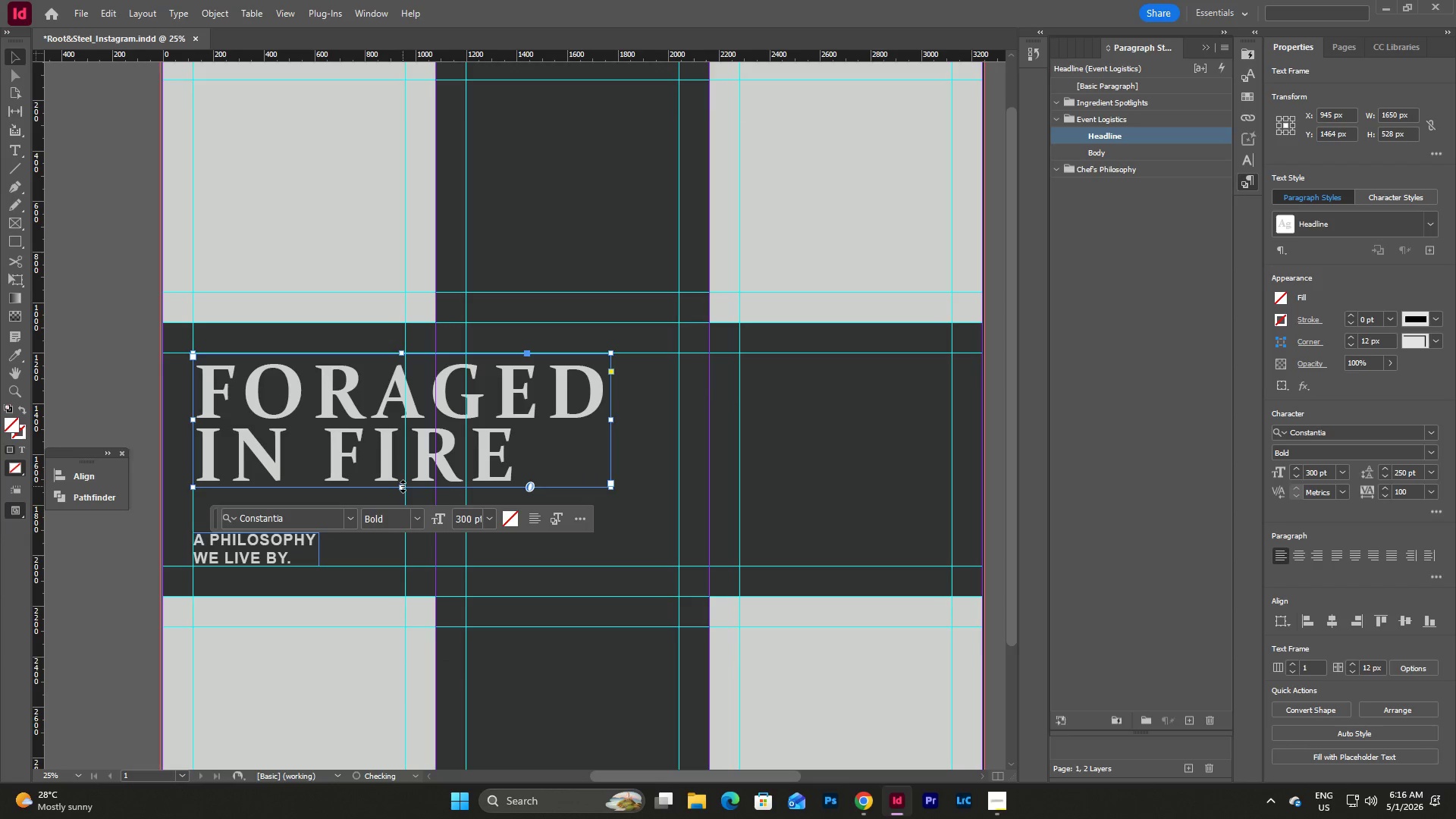 
left_click_drag(start_coordinate=[403, 486], to_coordinate=[403, 479])
 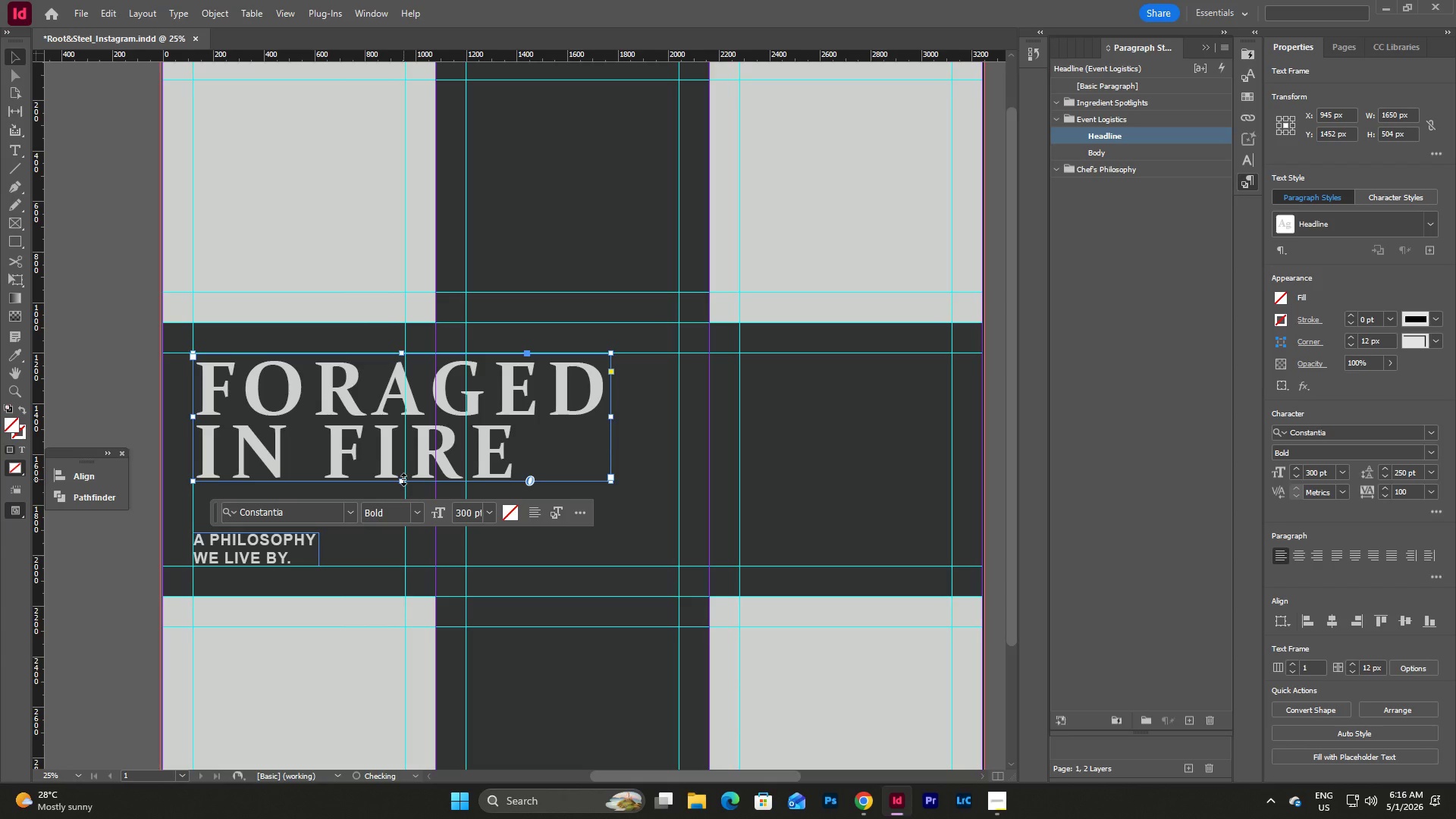 
left_click_drag(start_coordinate=[403, 479], to_coordinate=[403, 475])
 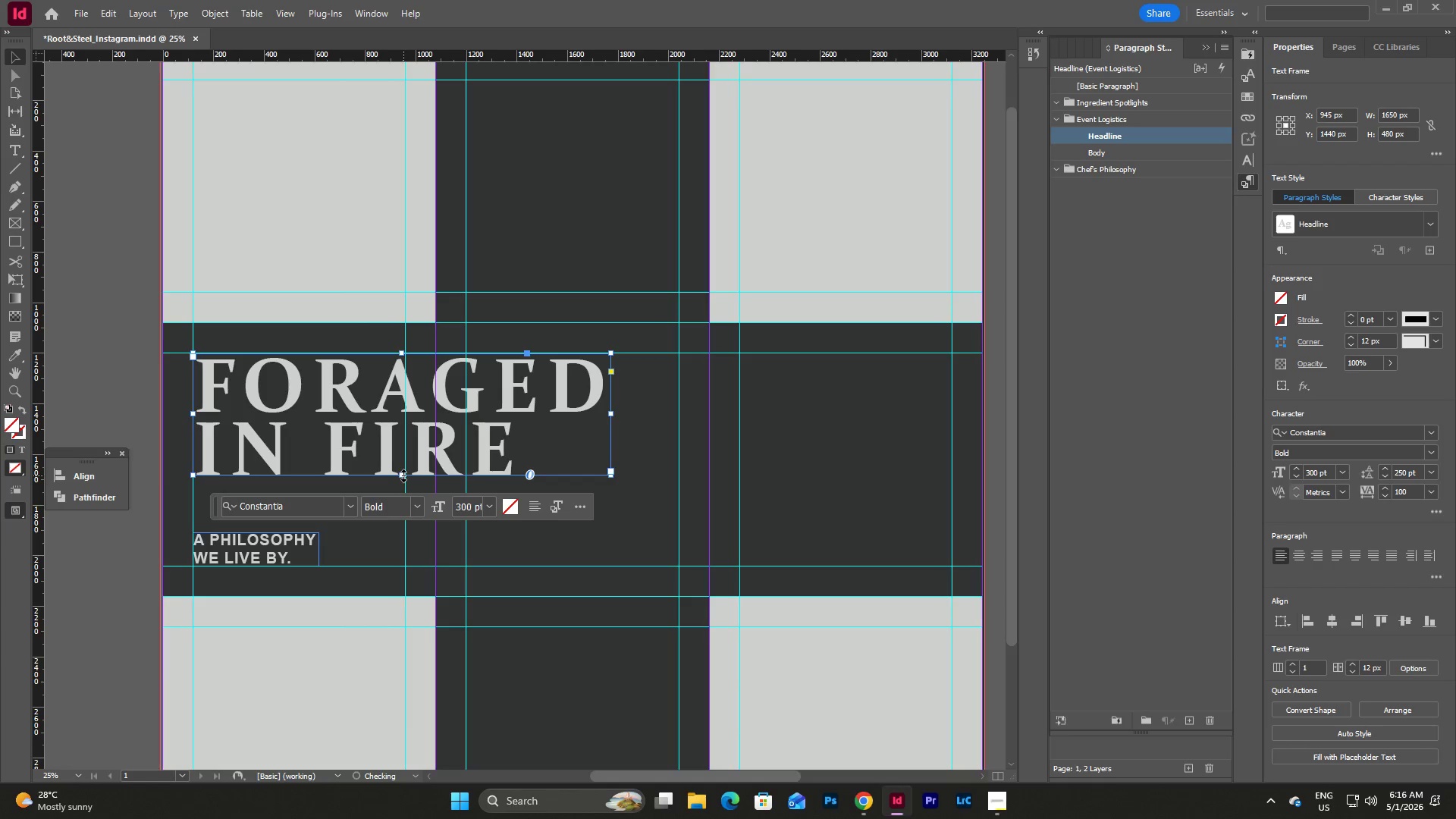 
wait(5.28)
 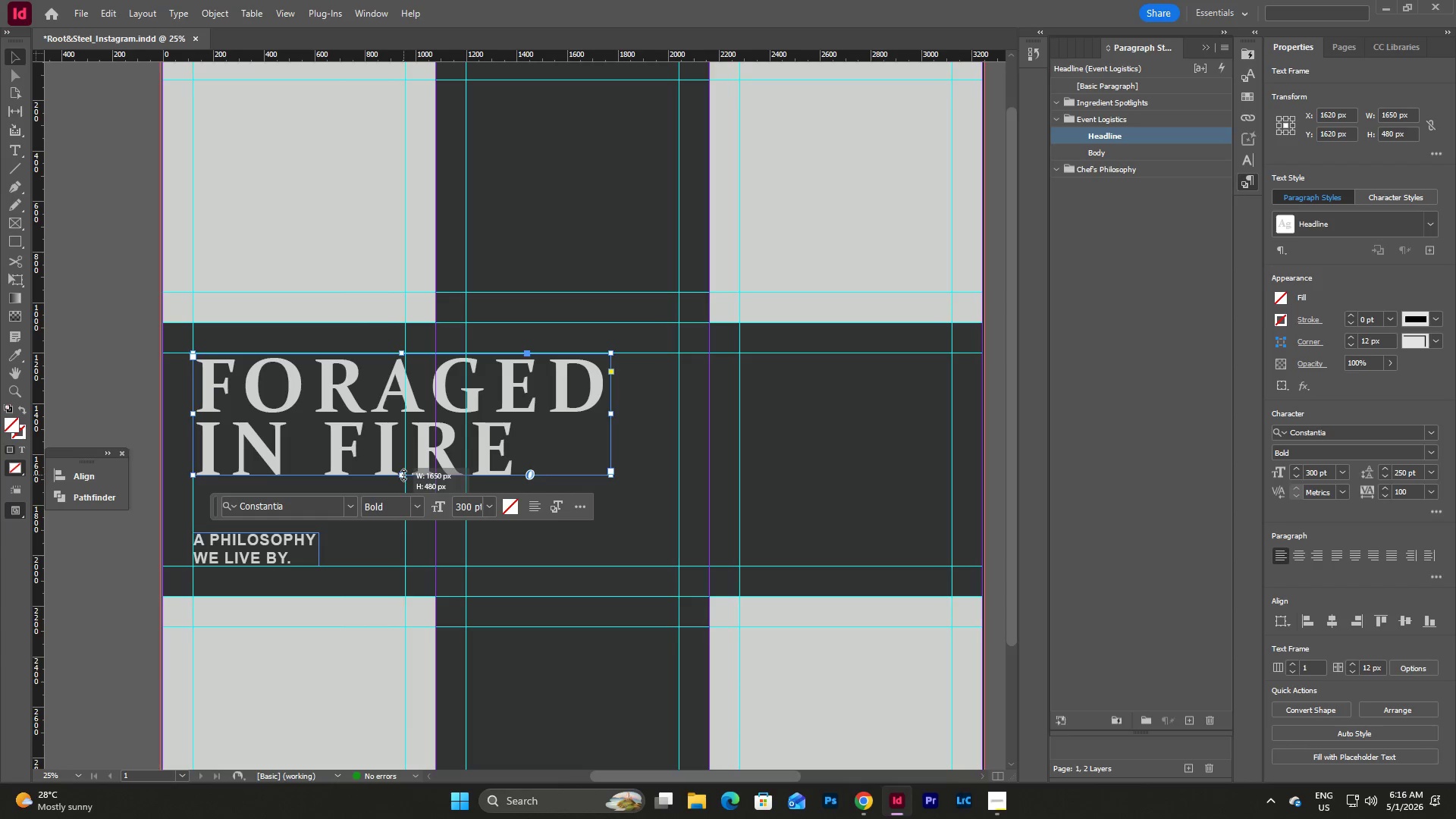 
left_click([130, 413])
 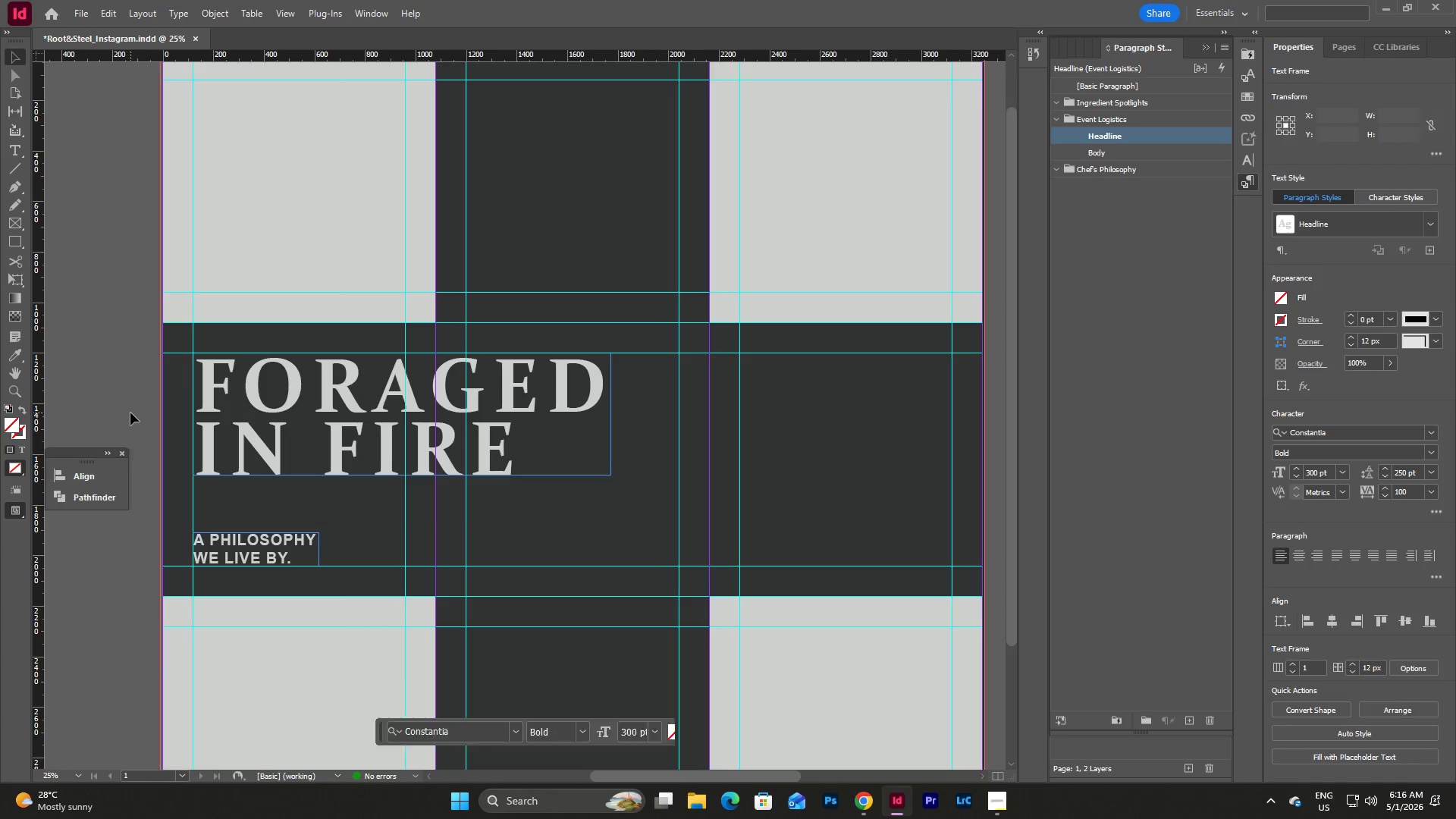 
key(W)
 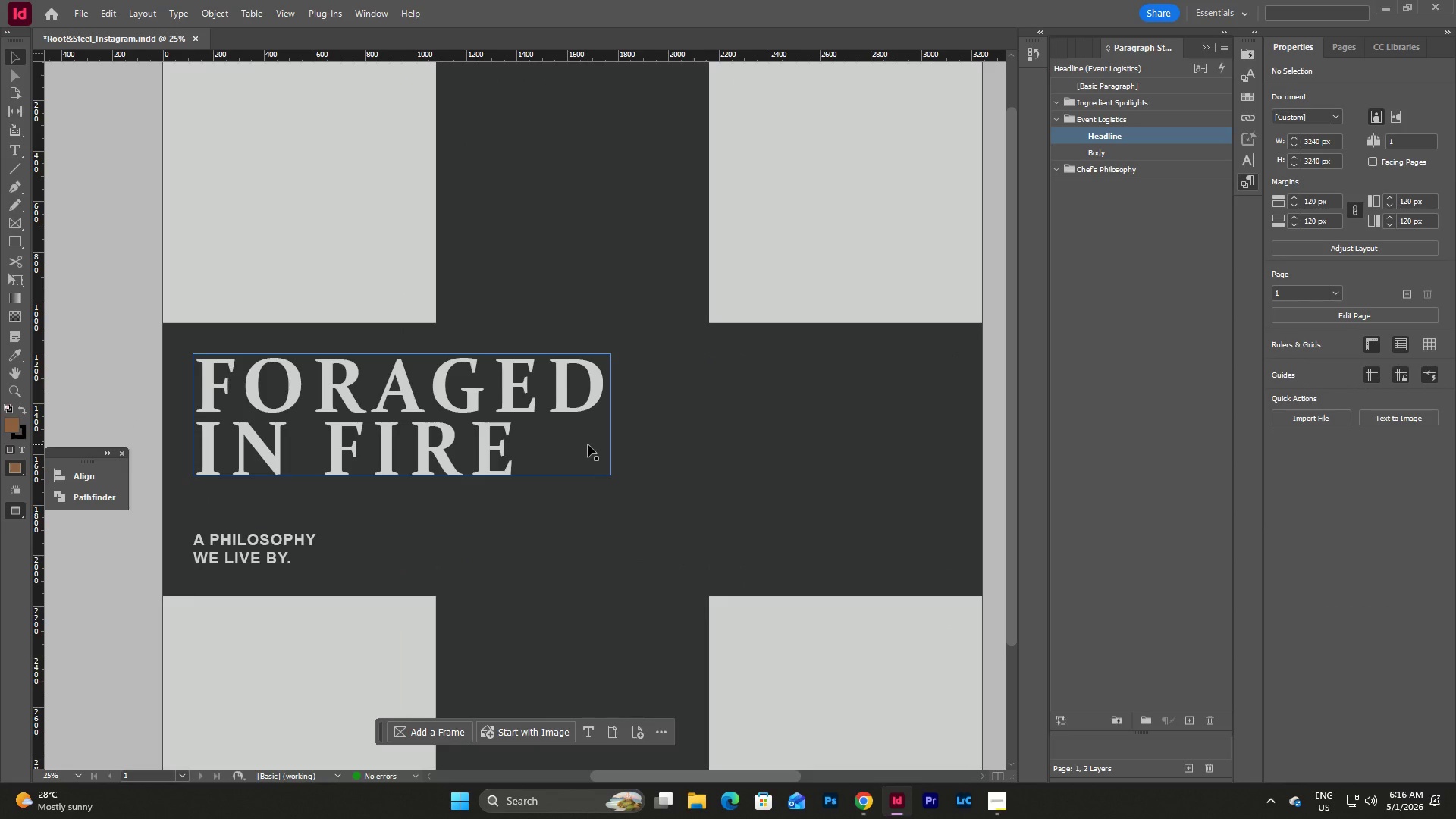 
key(W)
 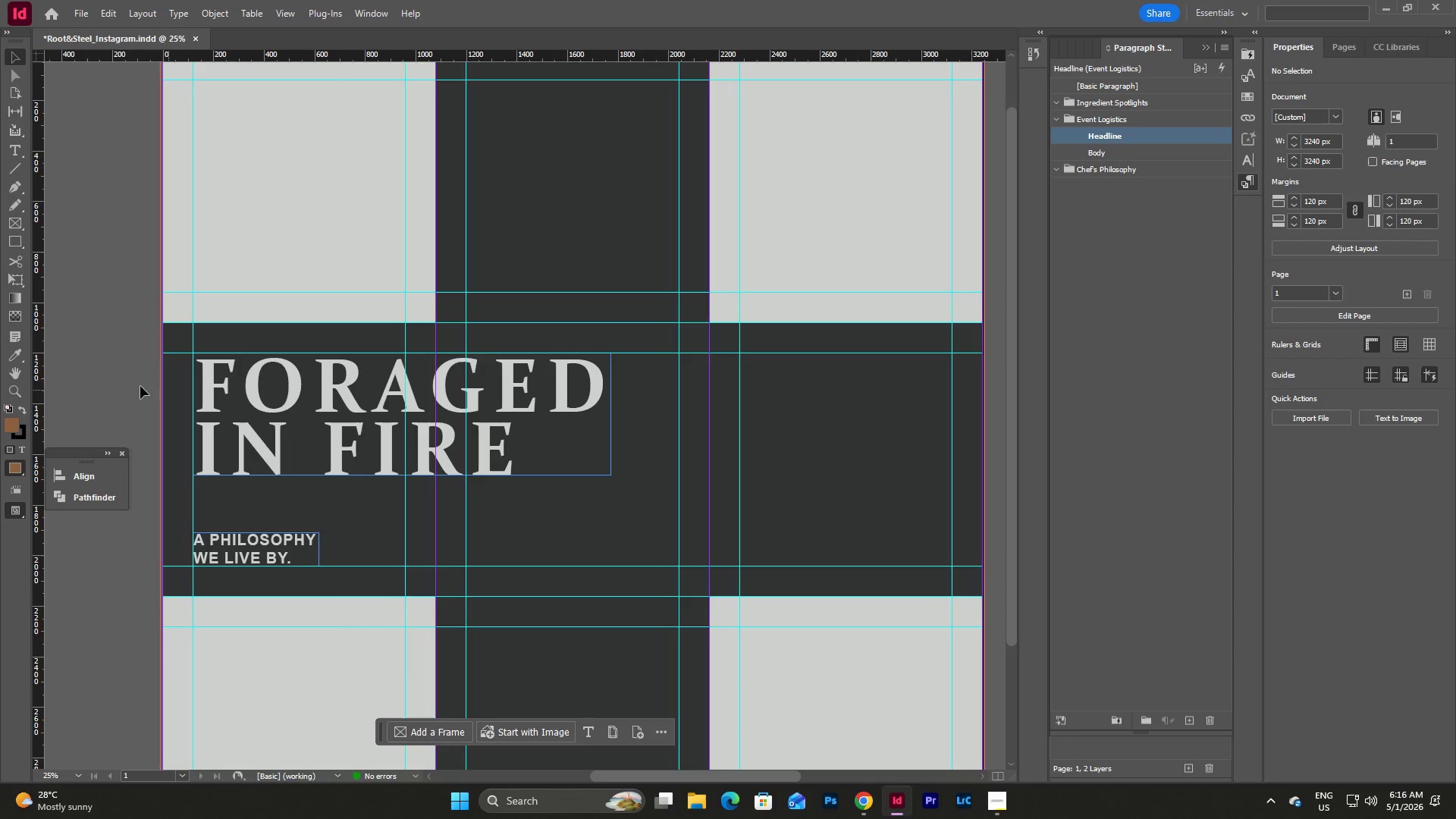 
type(wwww)
 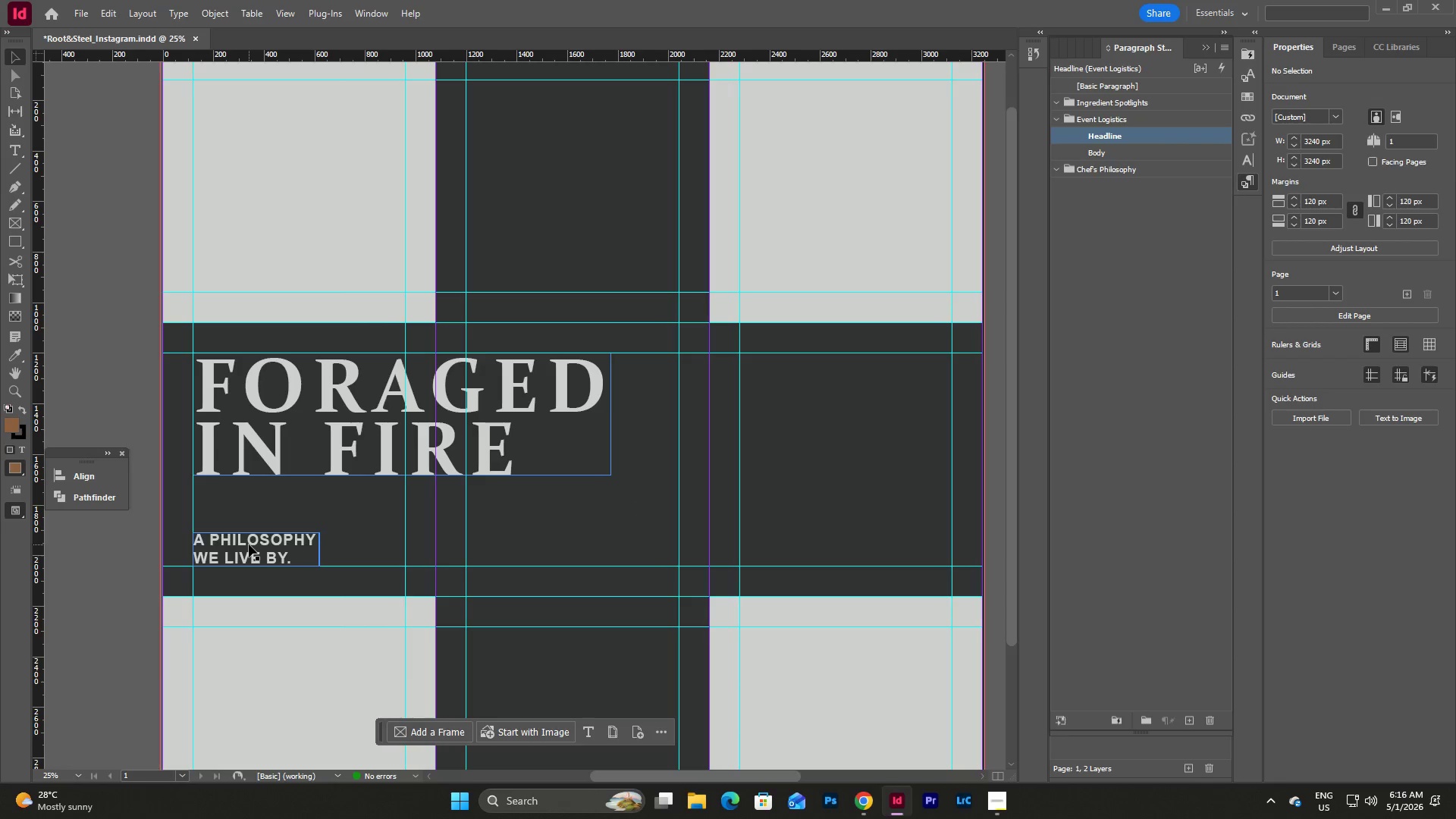 
left_click([249, 544])
 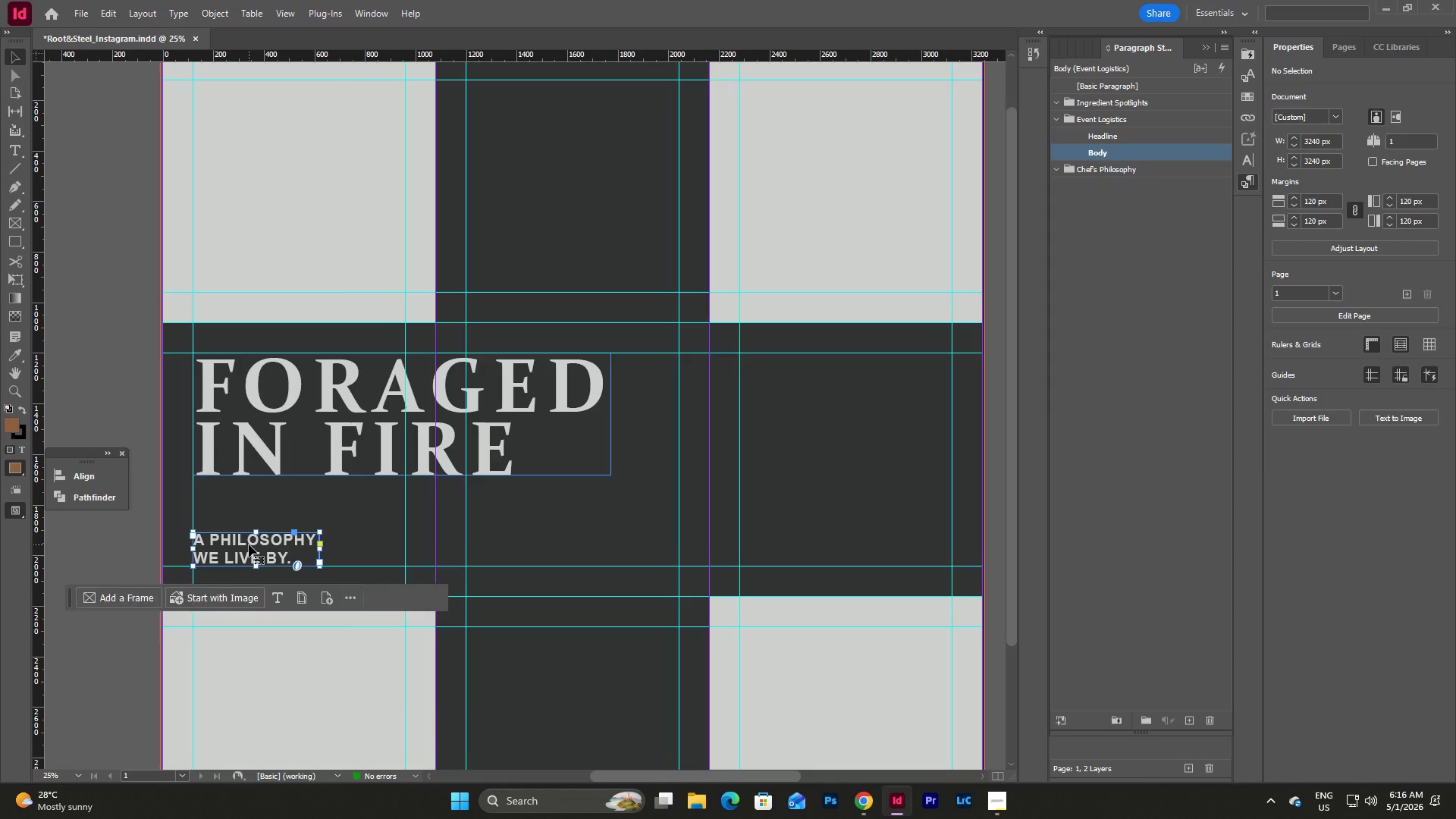 
key(Control+C)
 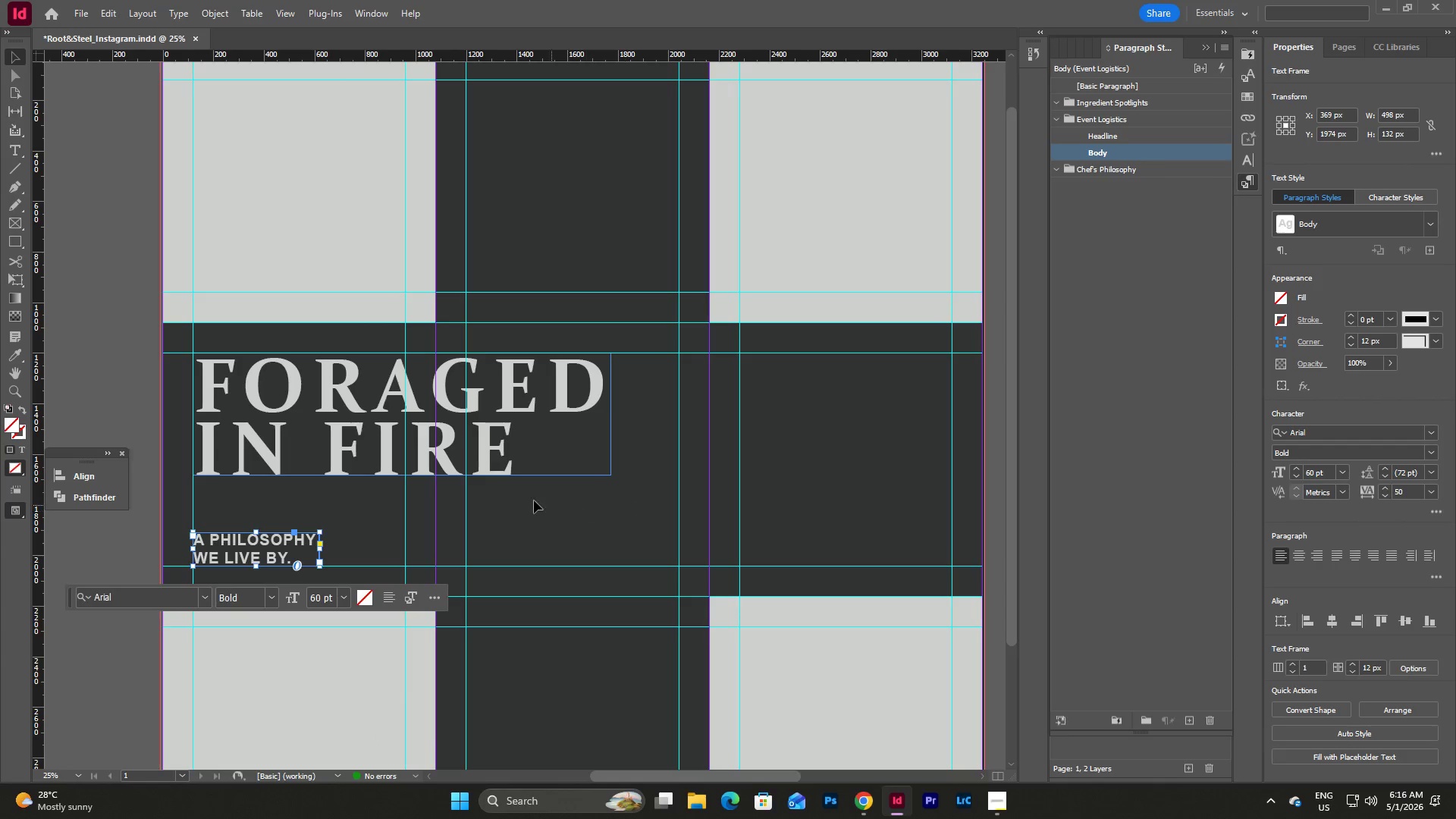 
left_click([534, 500])
 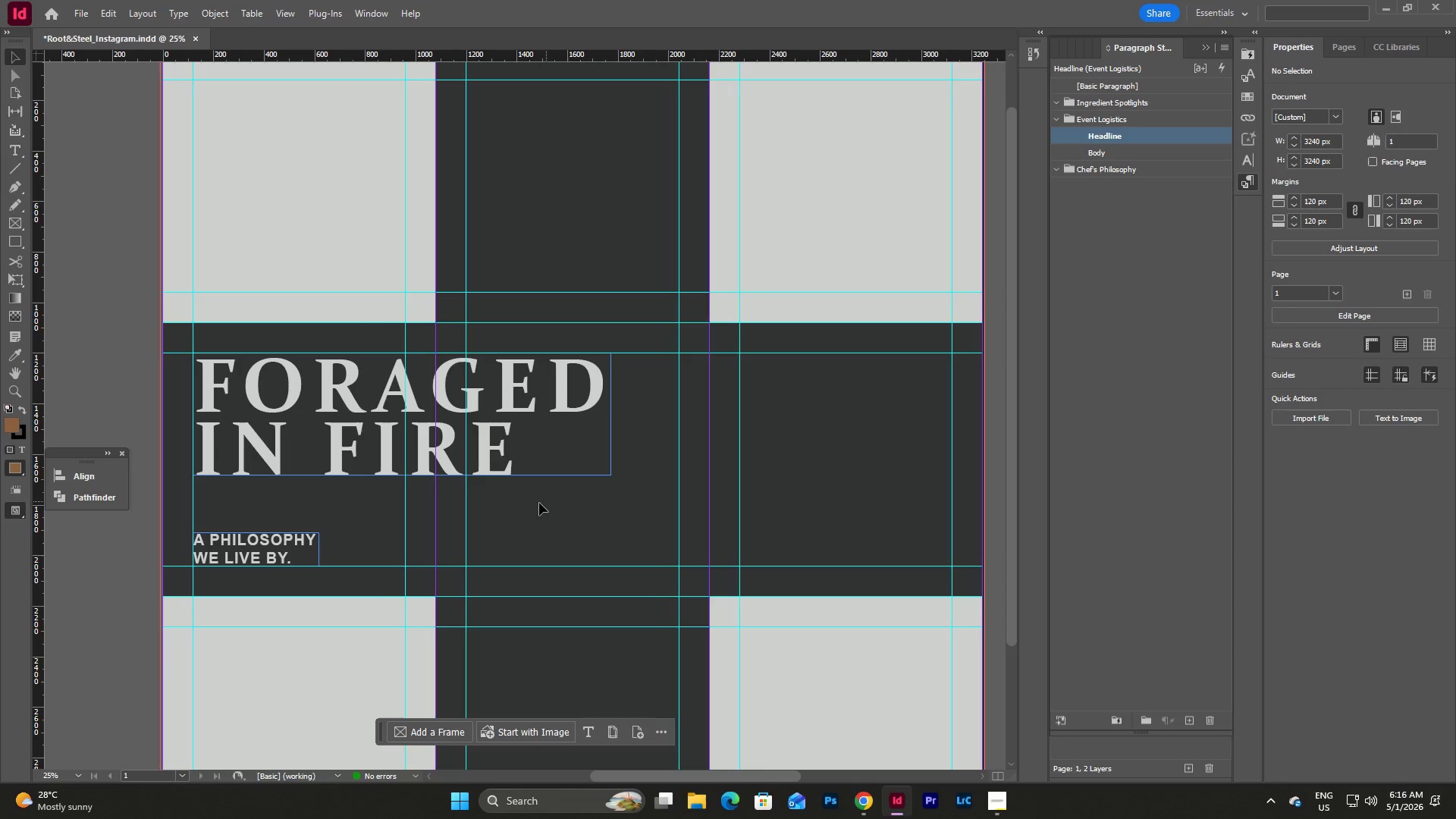 
key(Control+V)
 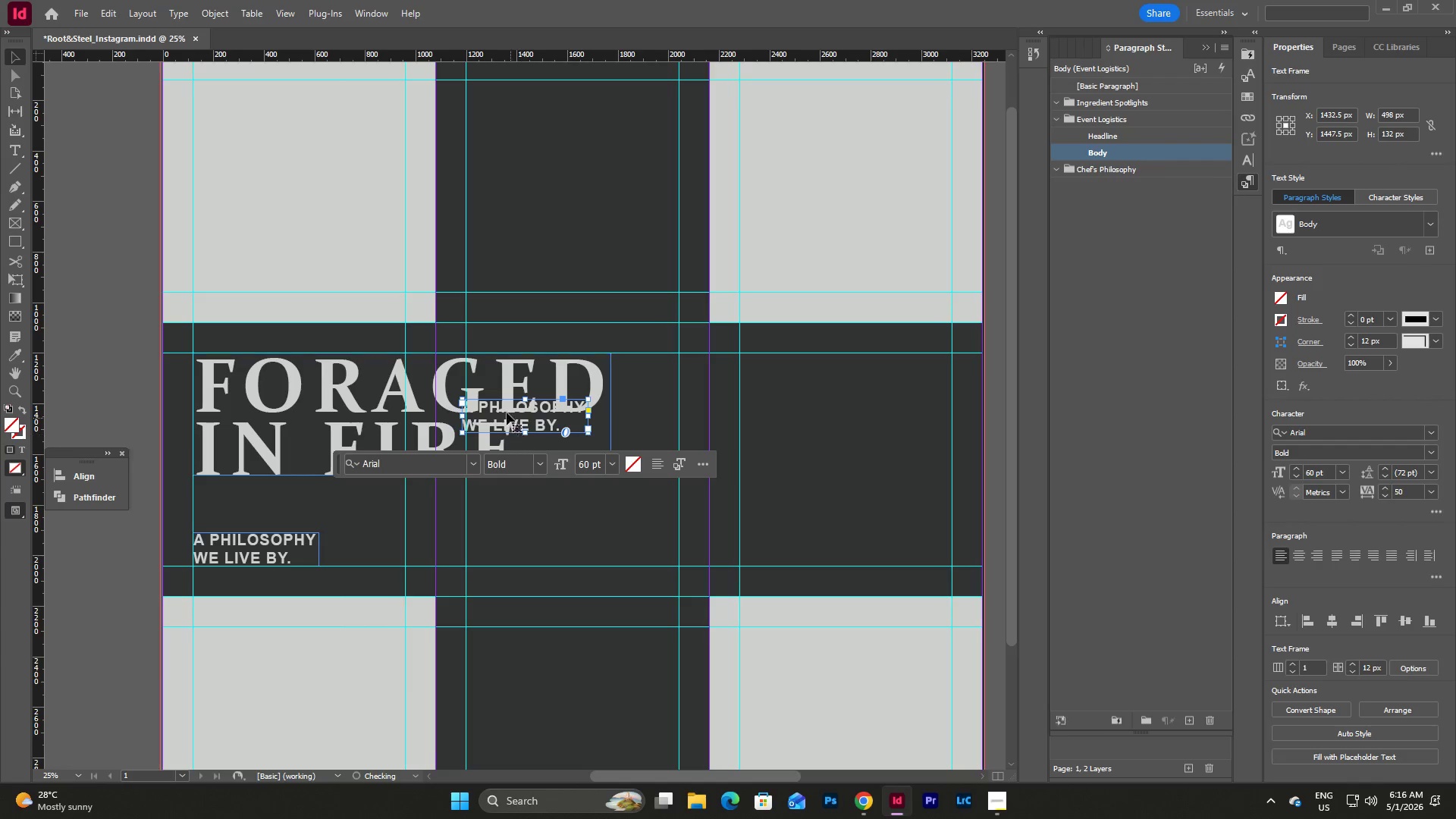 
left_click_drag(start_coordinate=[504, 405], to_coordinate=[578, 510])
 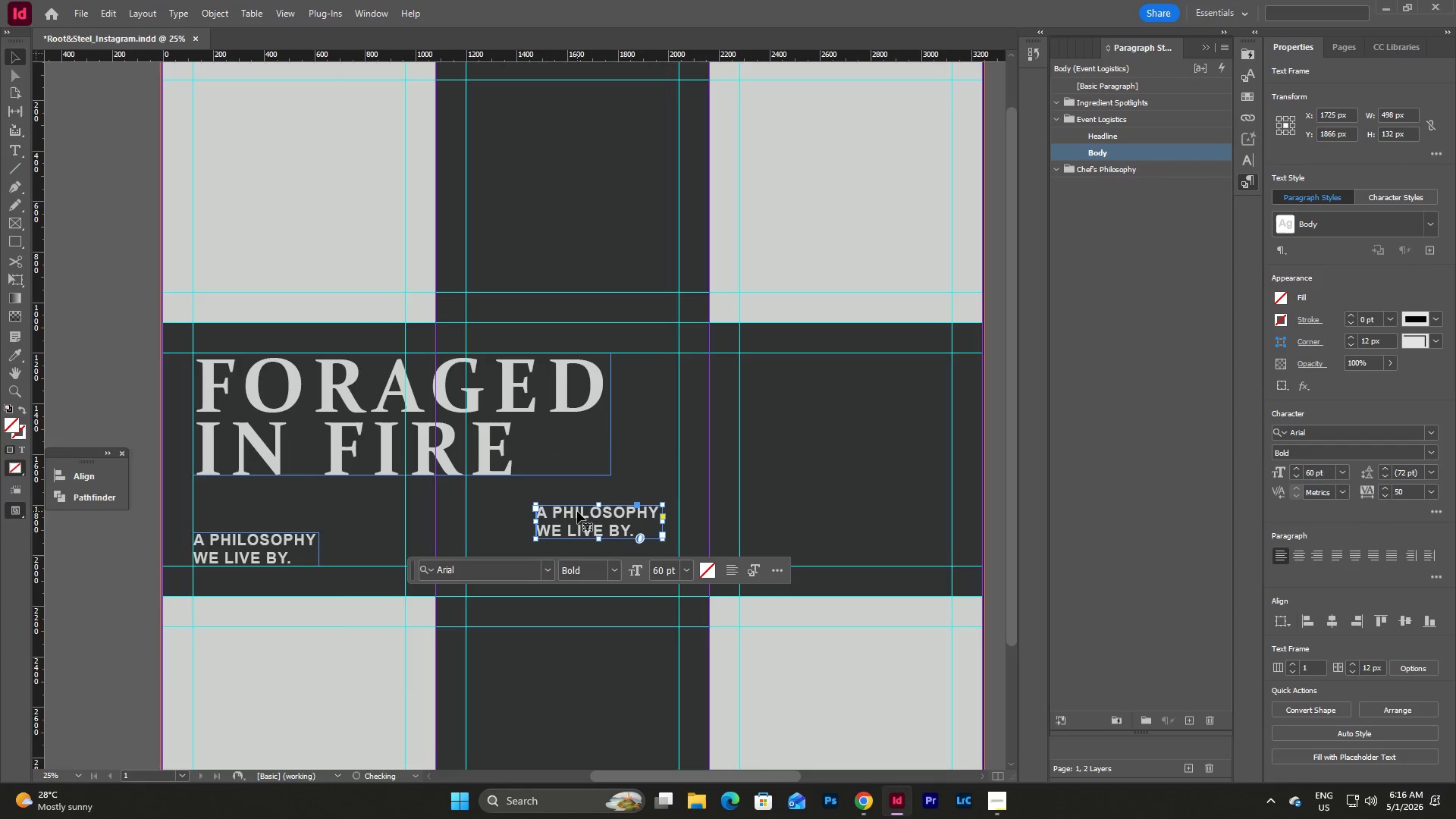 
left_click_drag(start_coordinate=[579, 520], to_coordinate=[598, 491])
 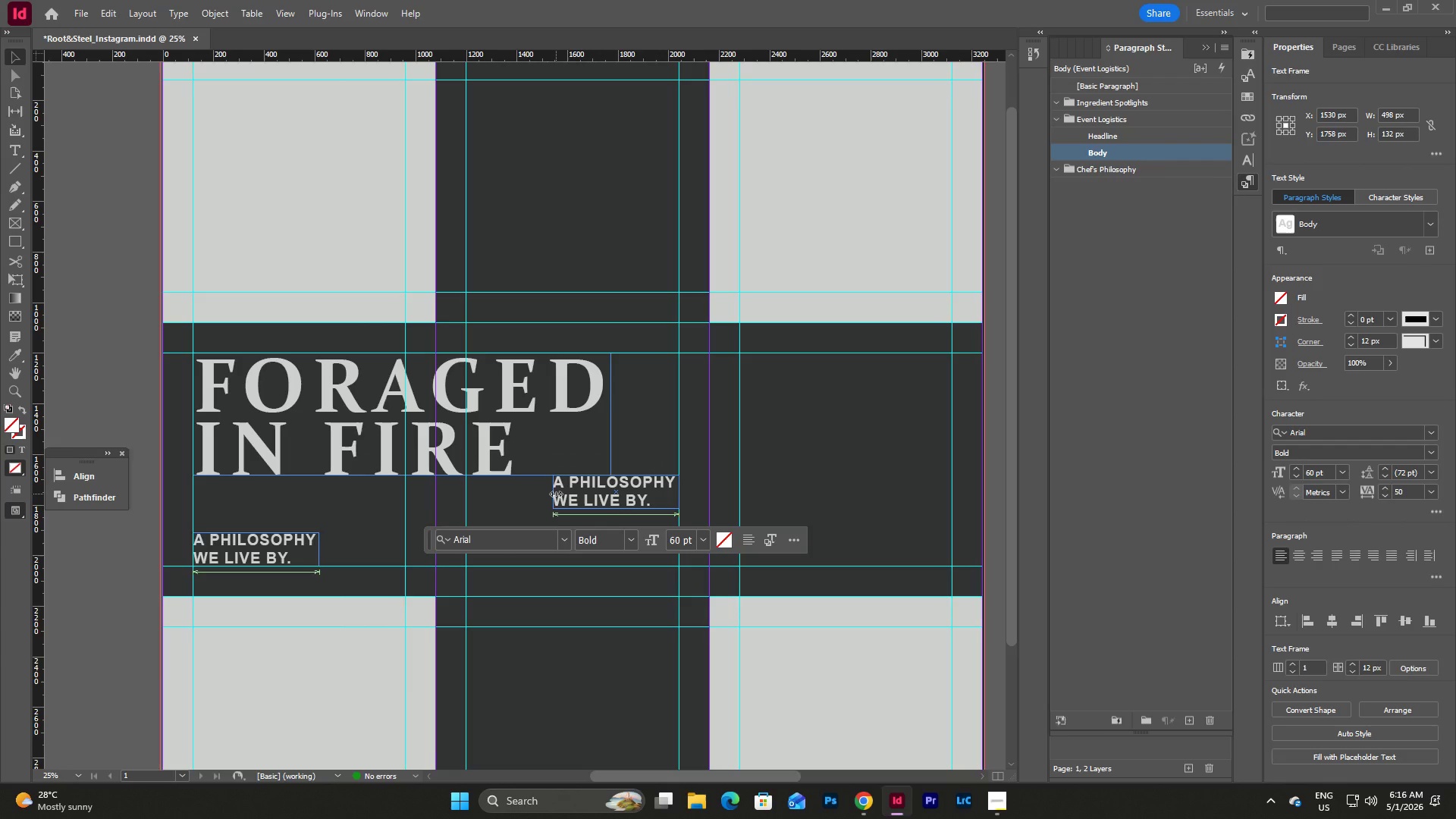 
double_click([614, 494])
 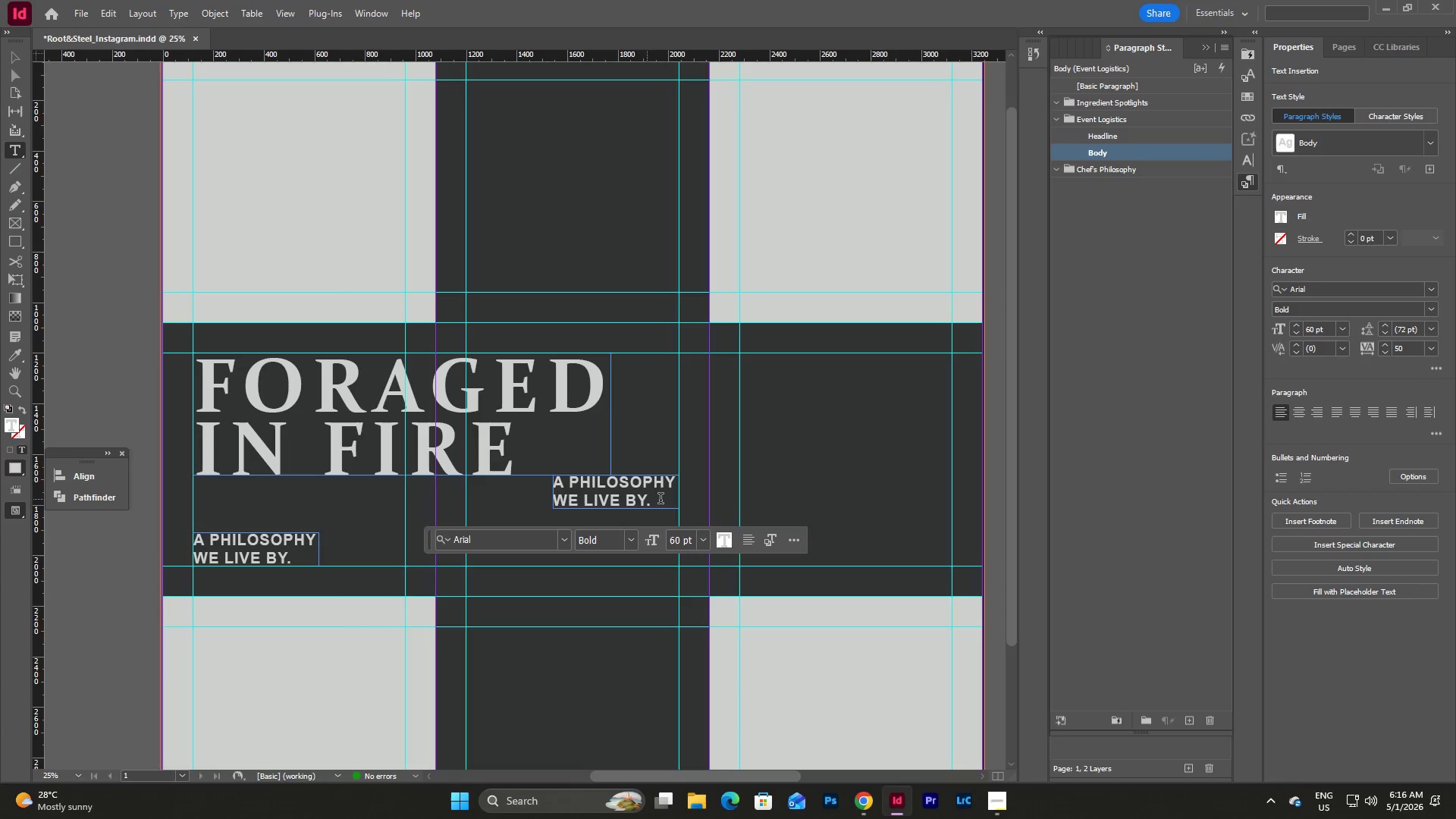 
left_click([661, 500])
 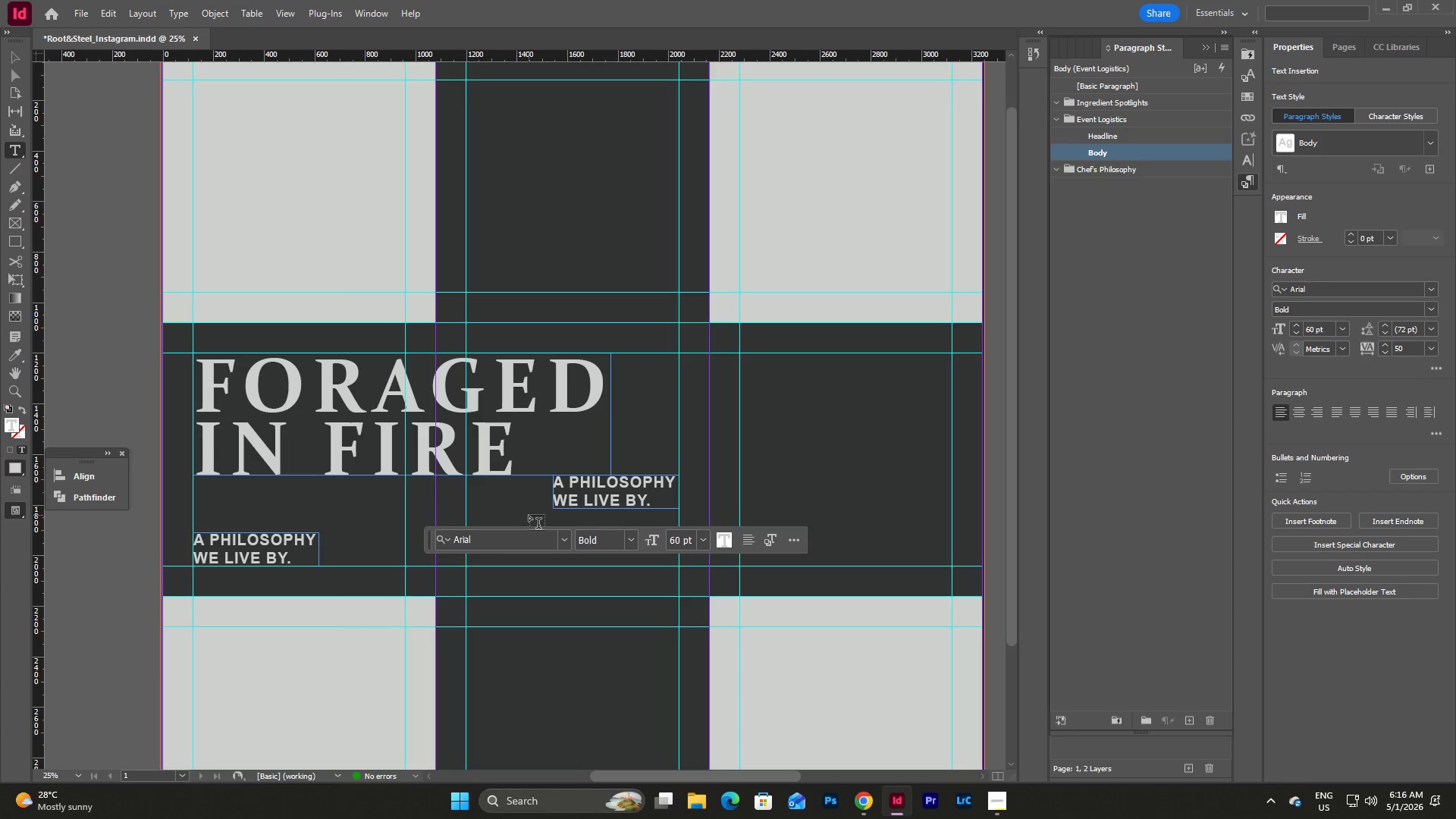 
key(Escape)
 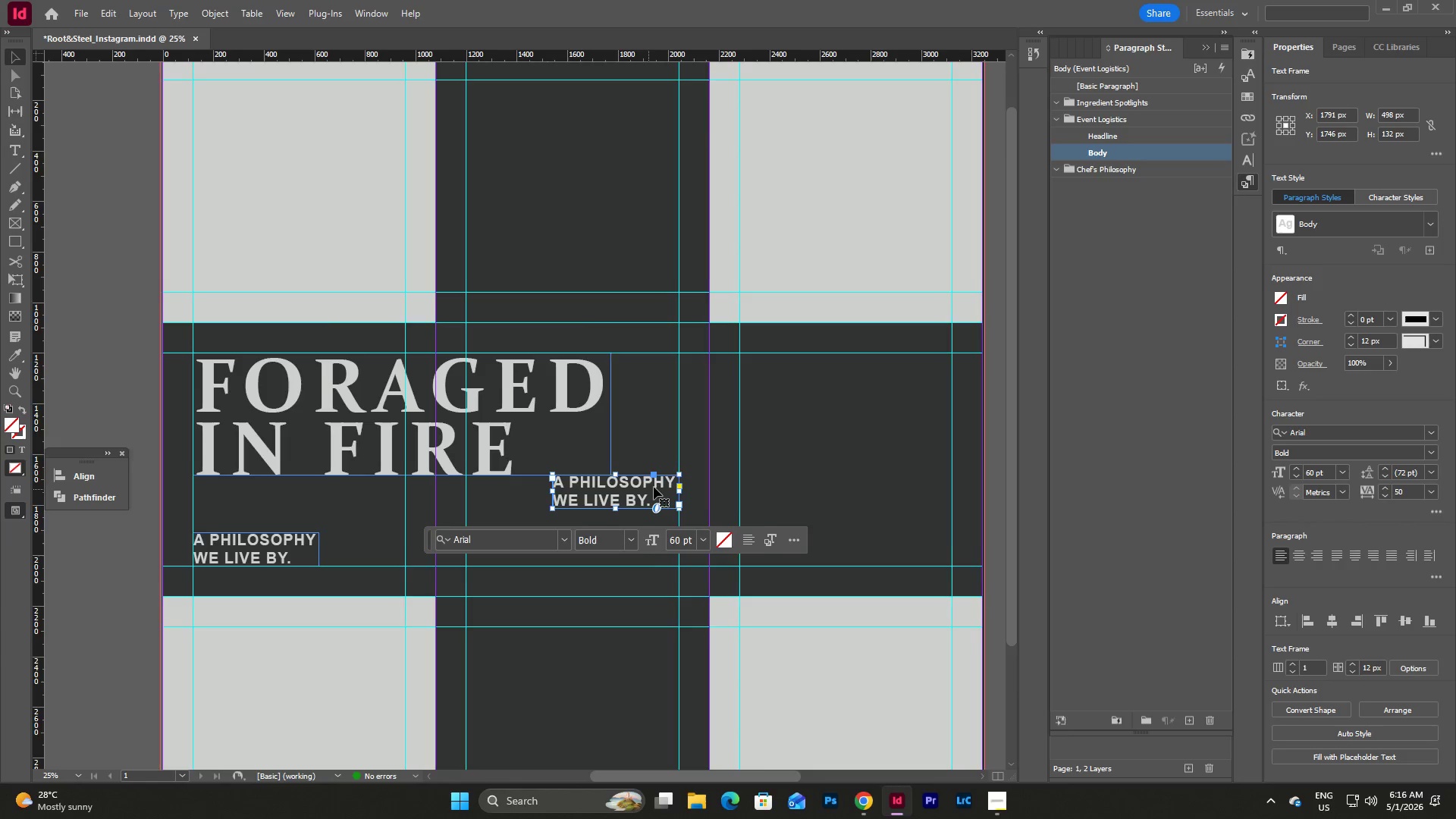 
scroll: coordinate [654, 487], scroll_direction: down, amount: 2.0
 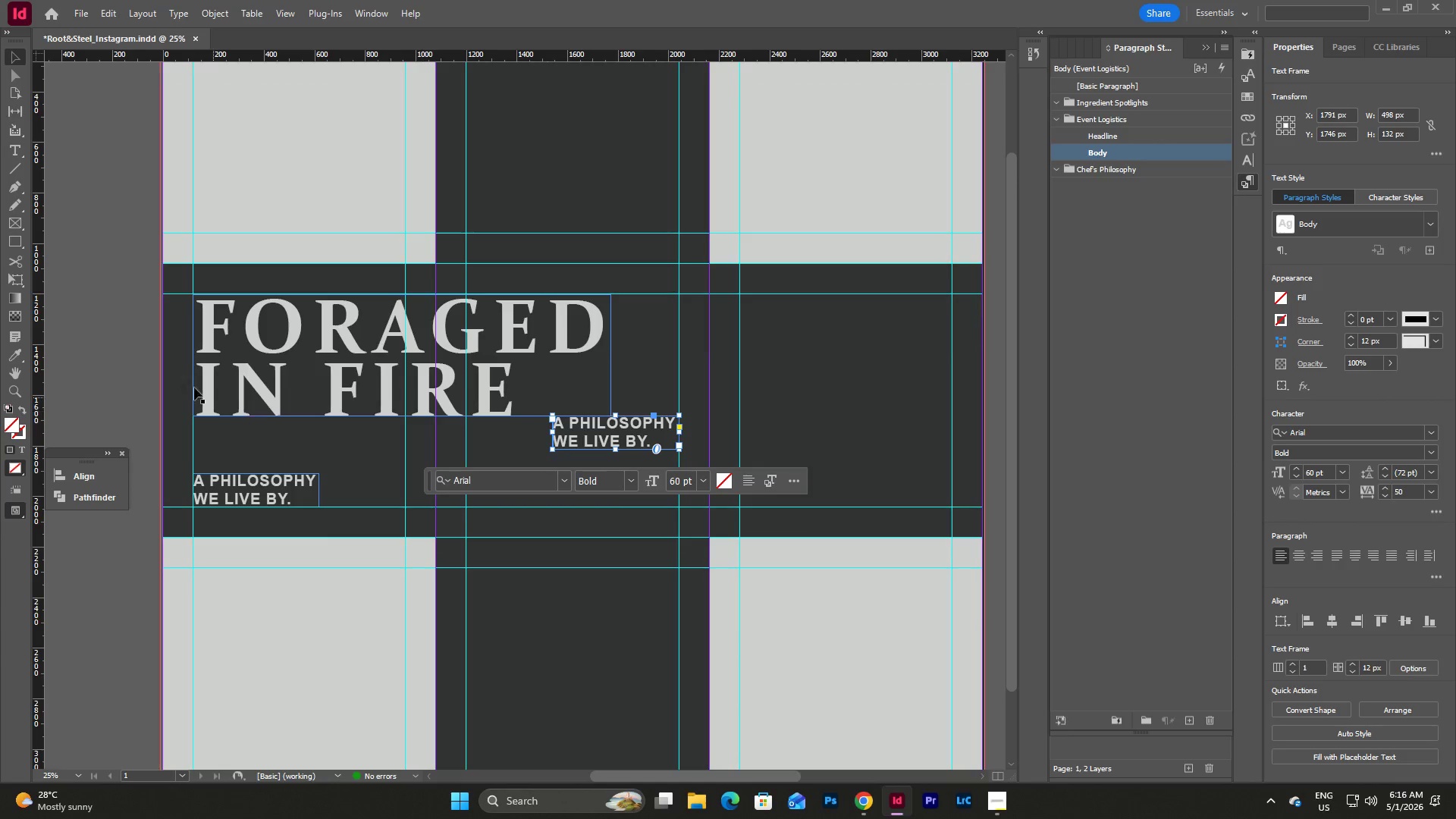 
left_click([106, 350])
 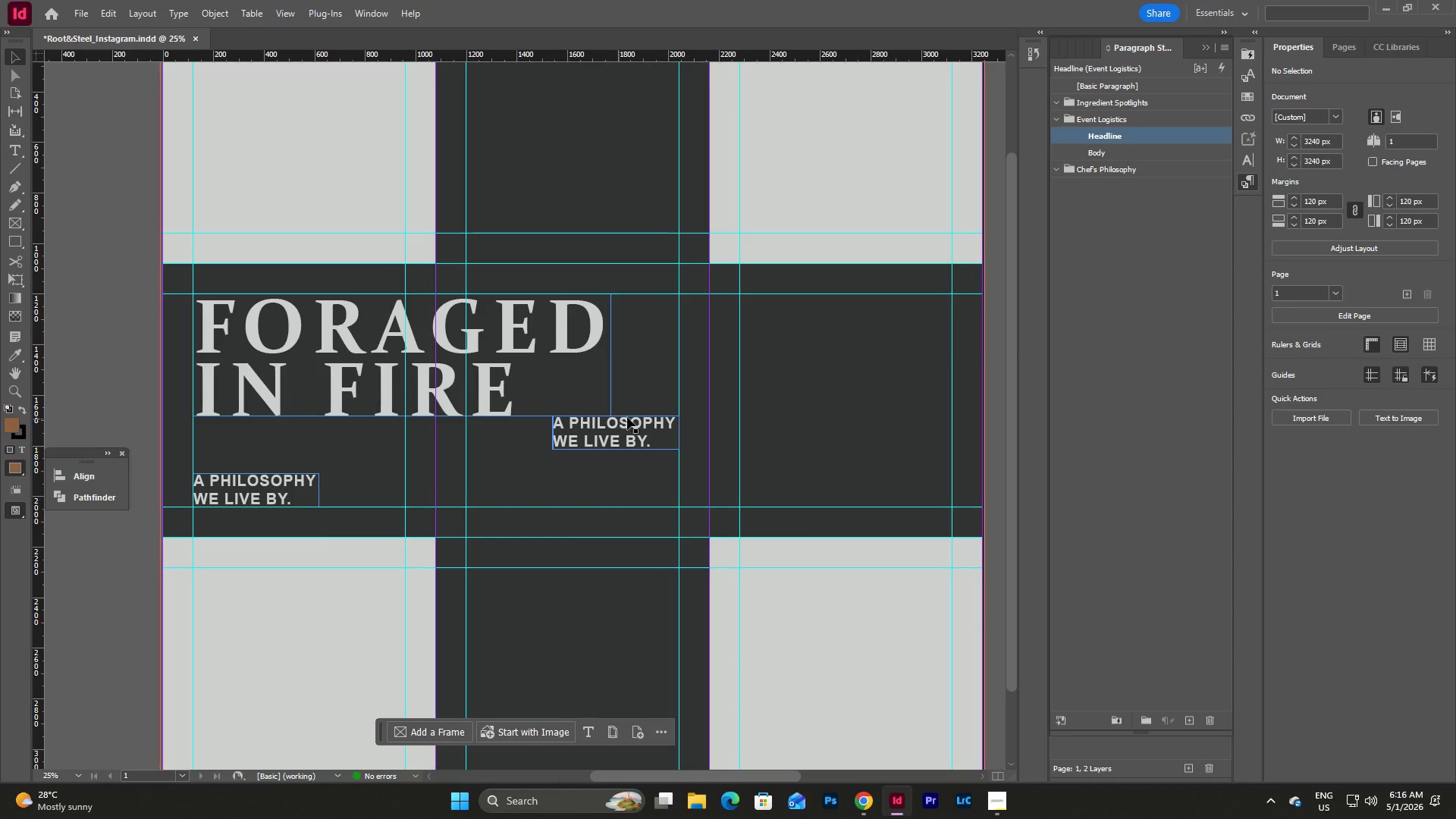 
double_click([646, 426])
 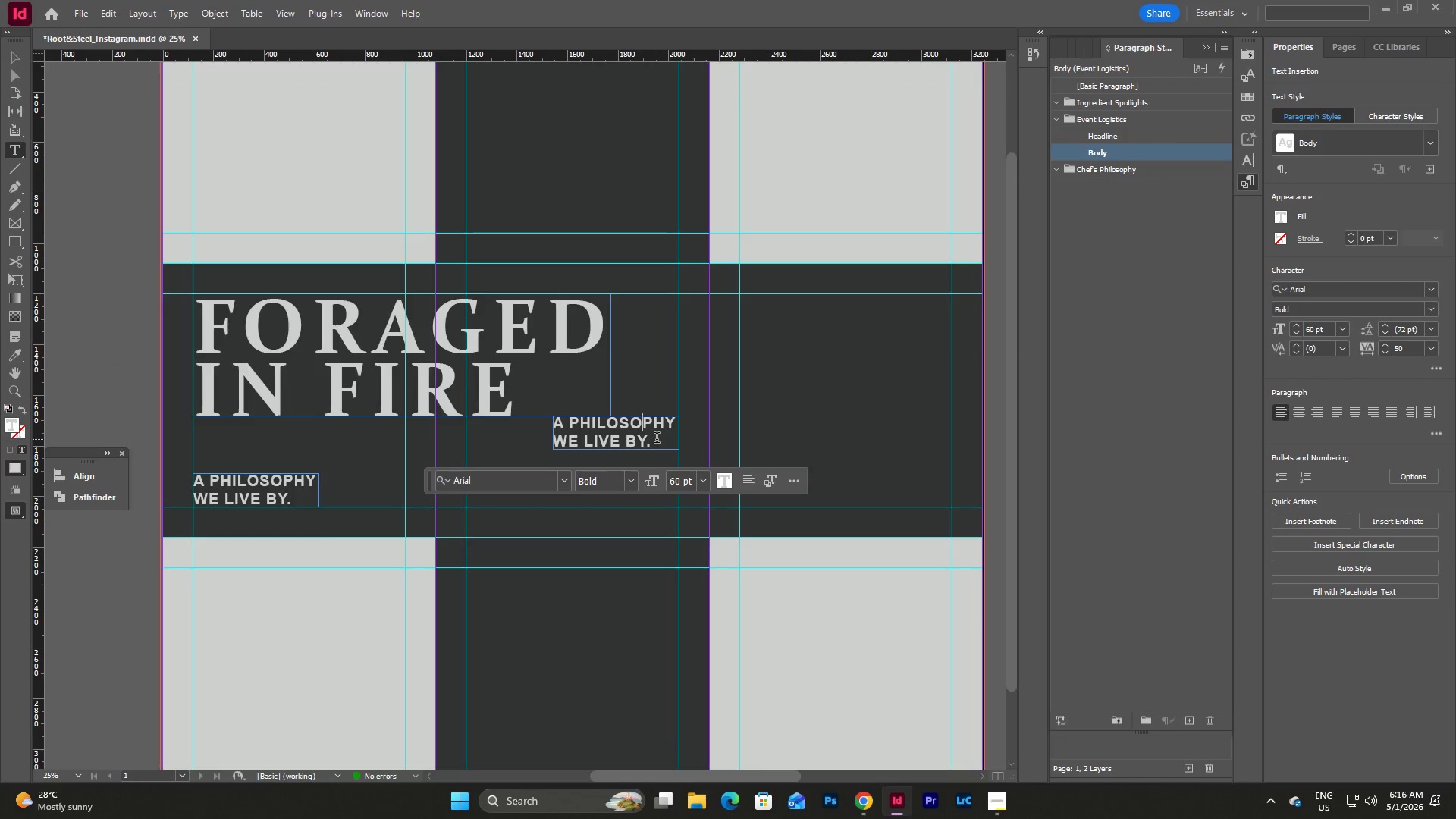 
key(Escape)
 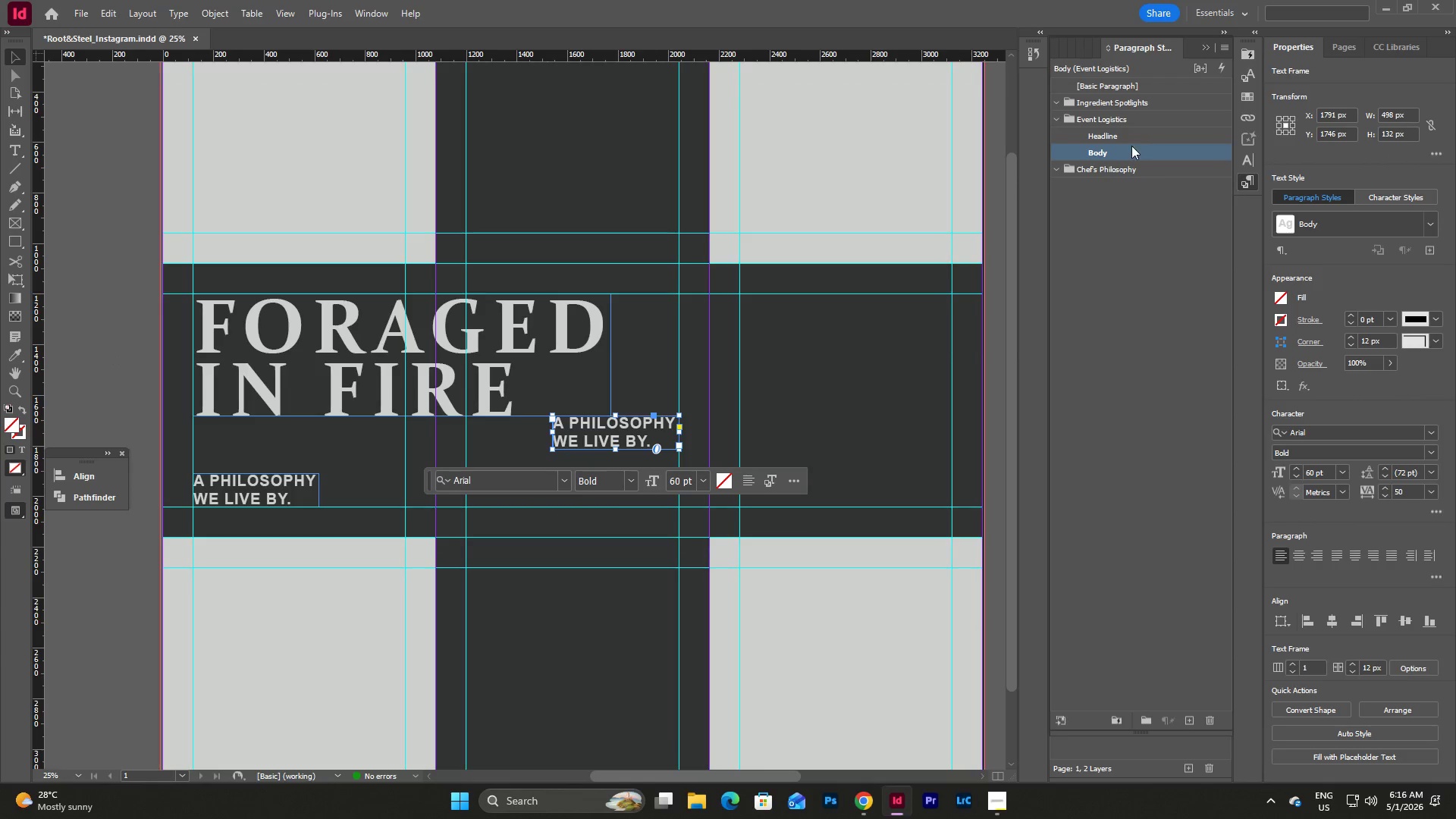 
double_click([1131, 153])
 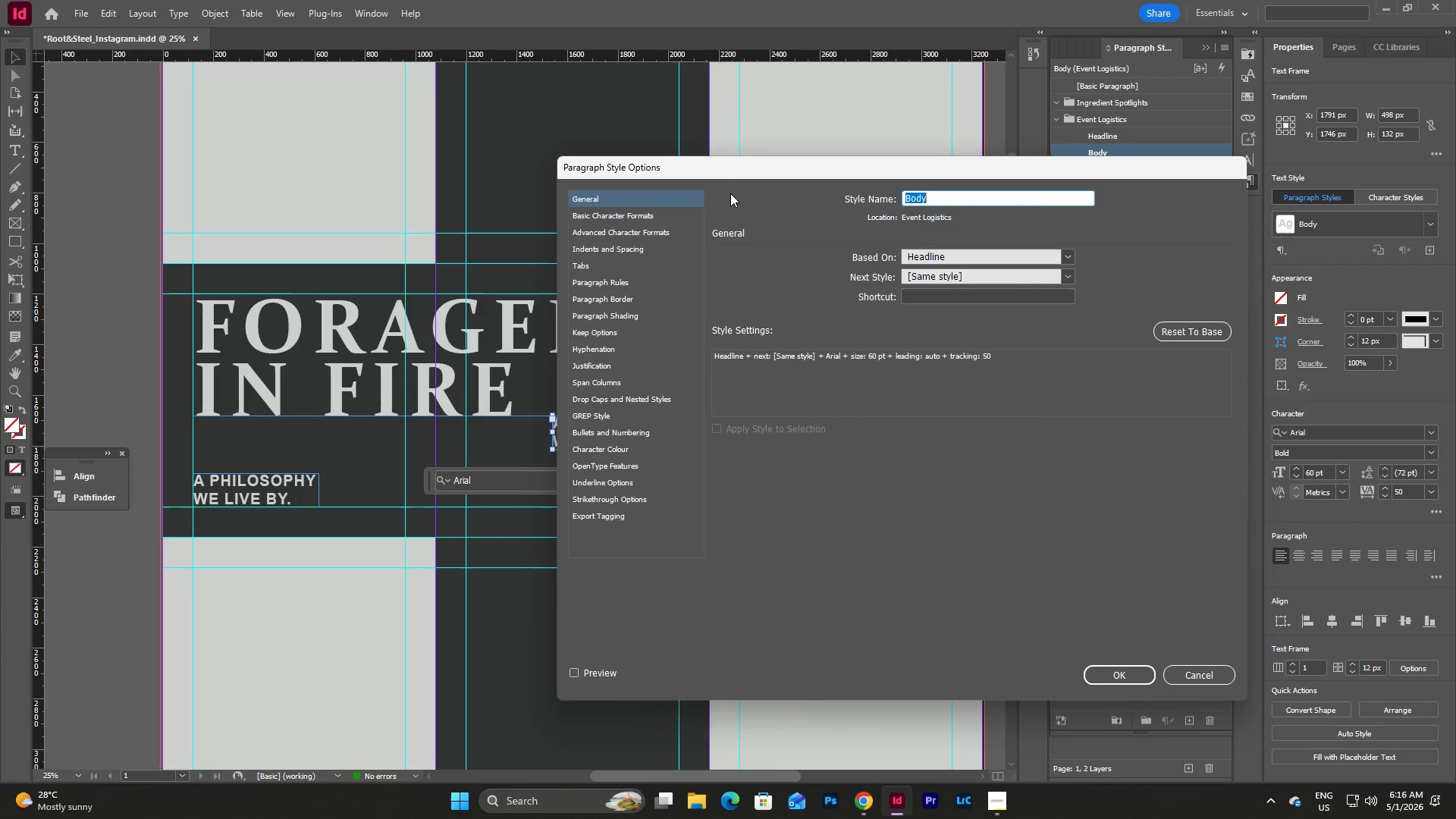 
left_click([647, 210])
 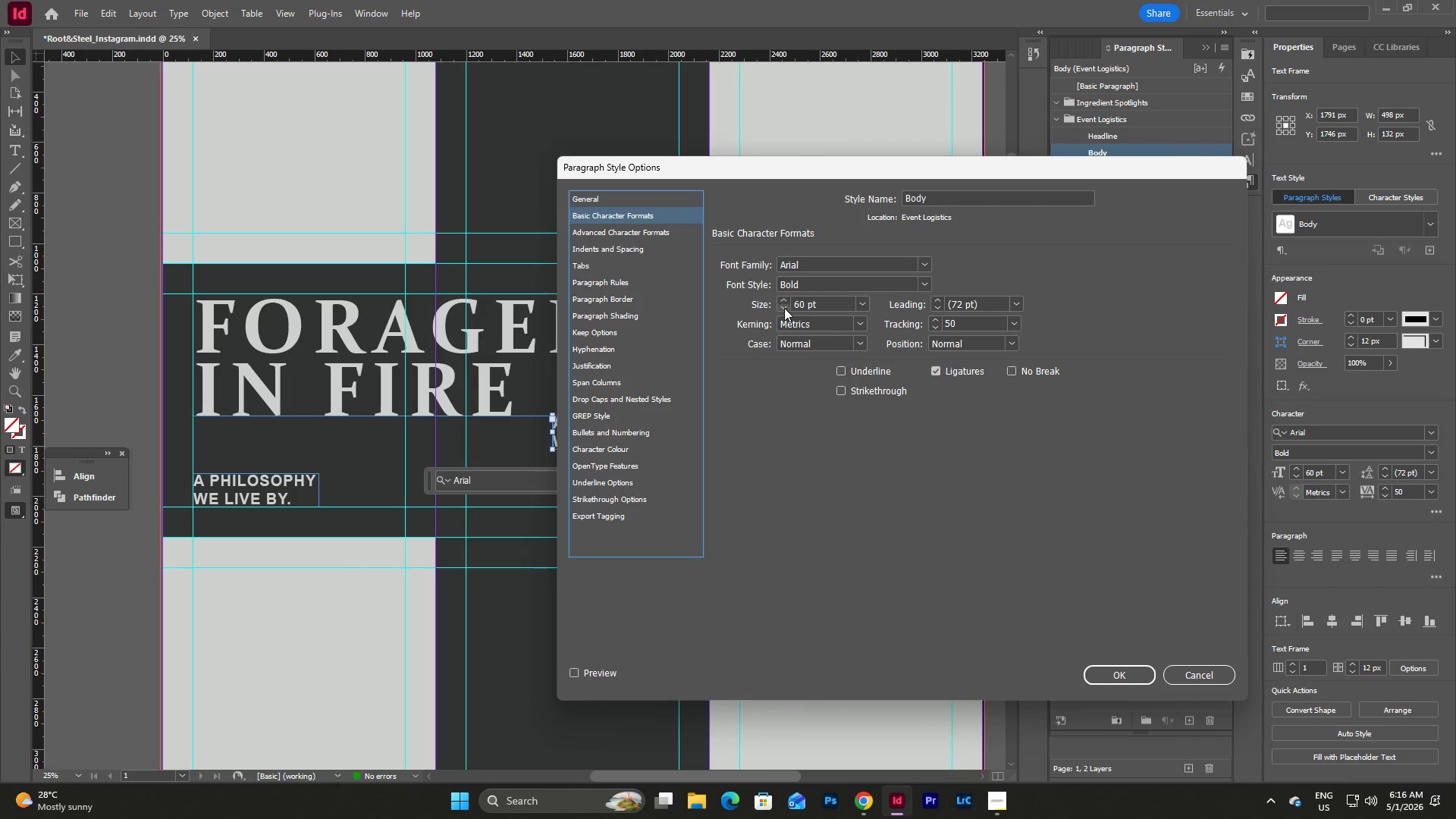 
double_click([784, 308])
 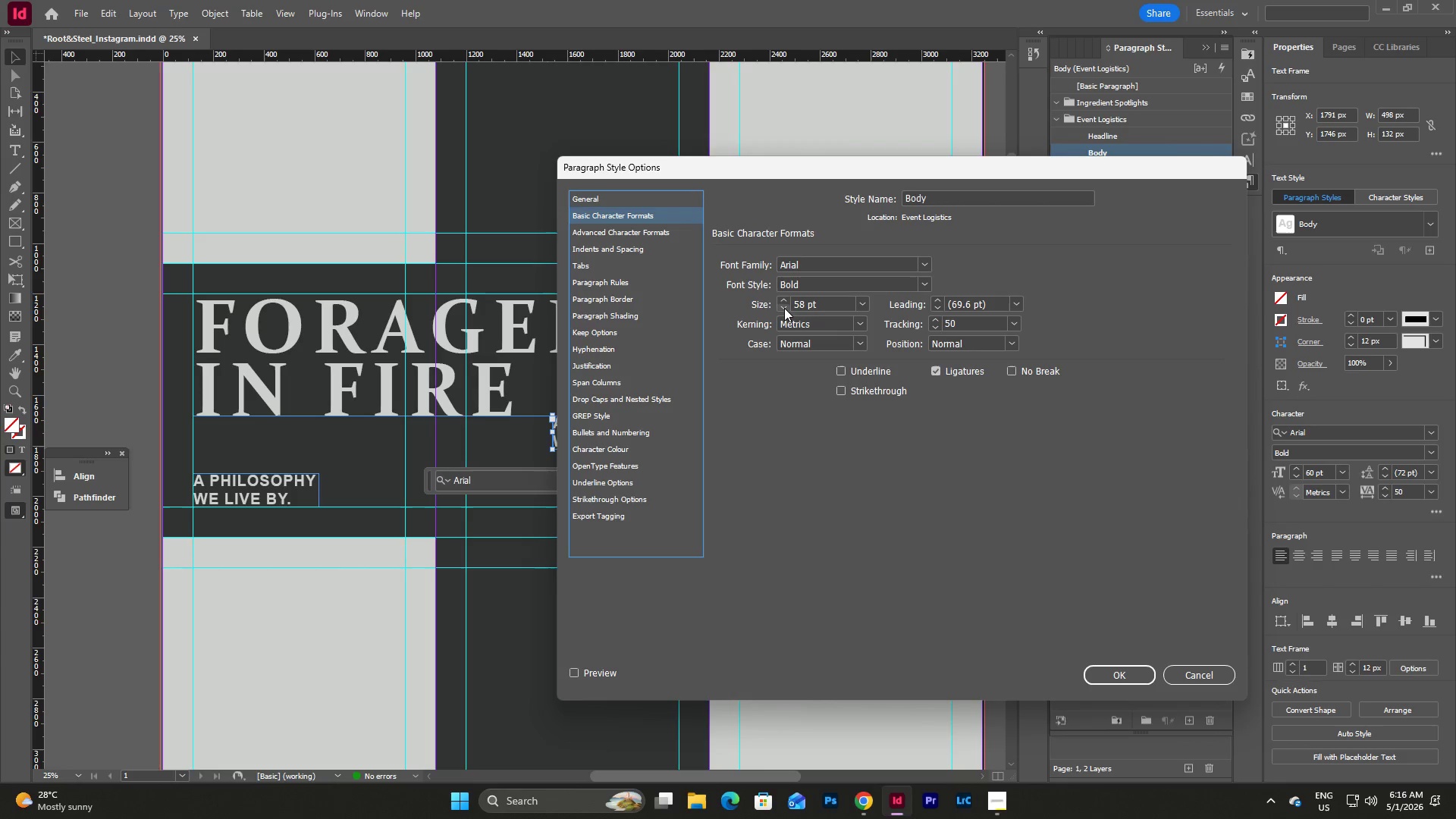 
triple_click([784, 308])
 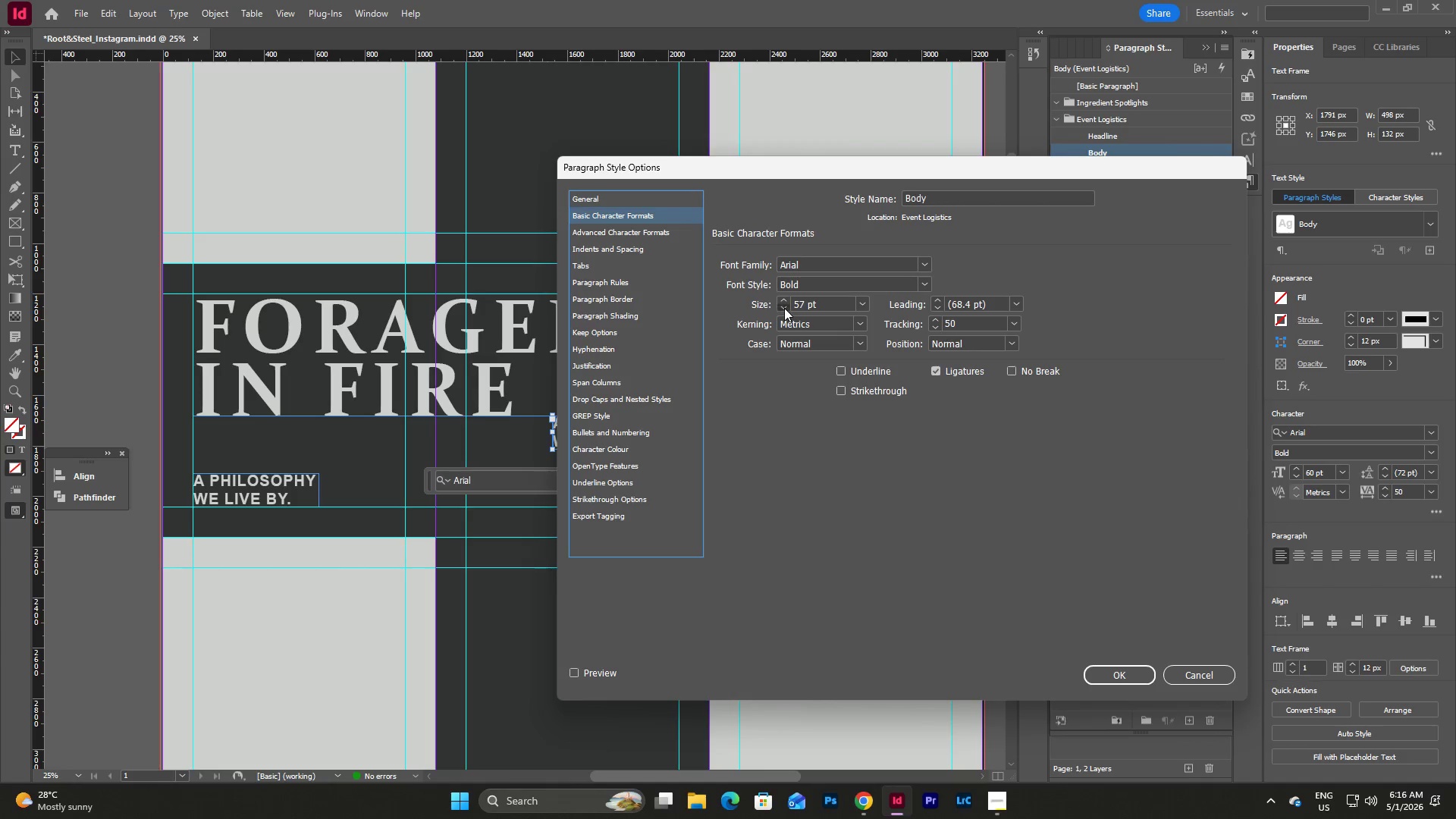 
triple_click([784, 308])
 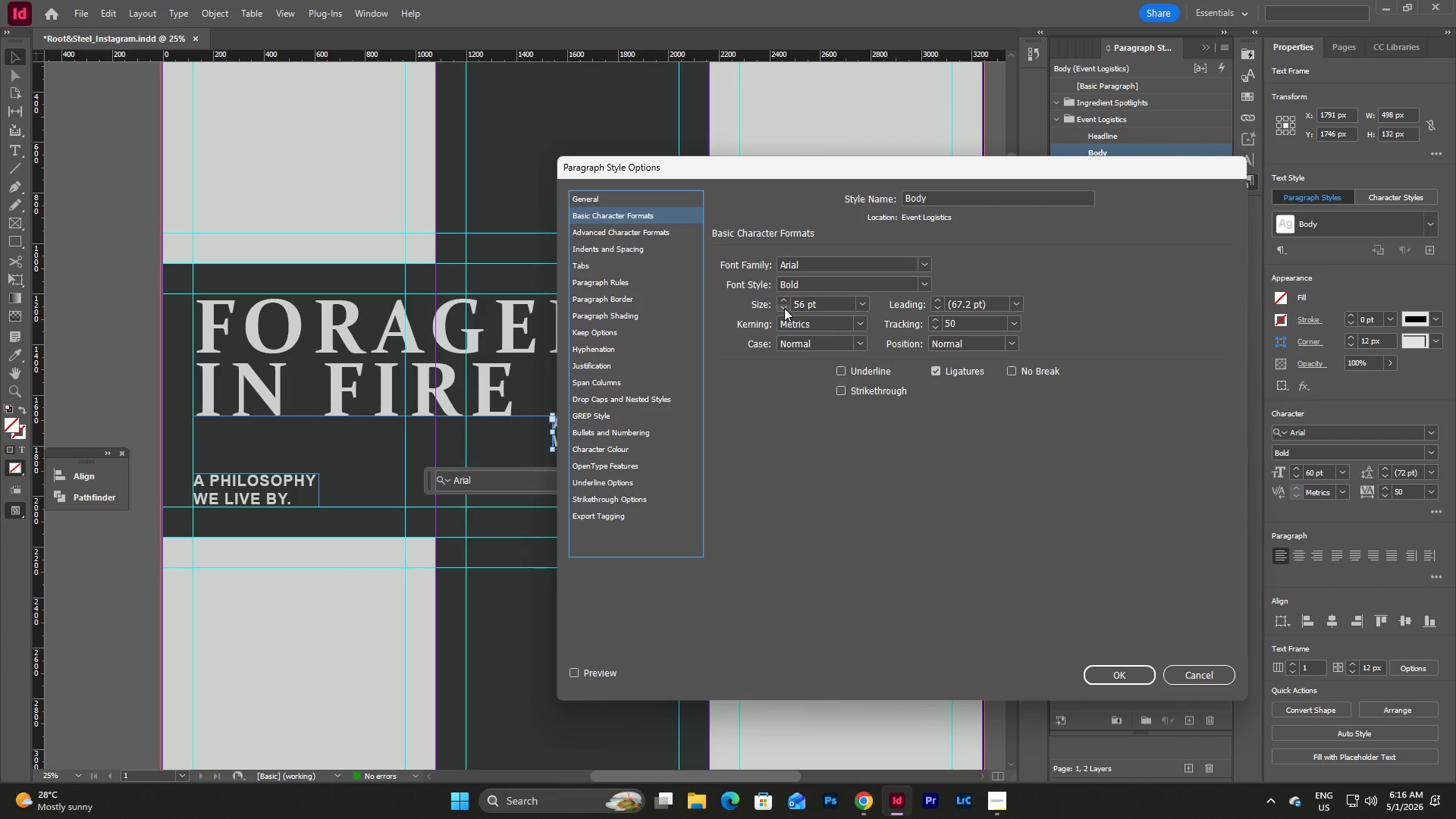 
triple_click([784, 308])
 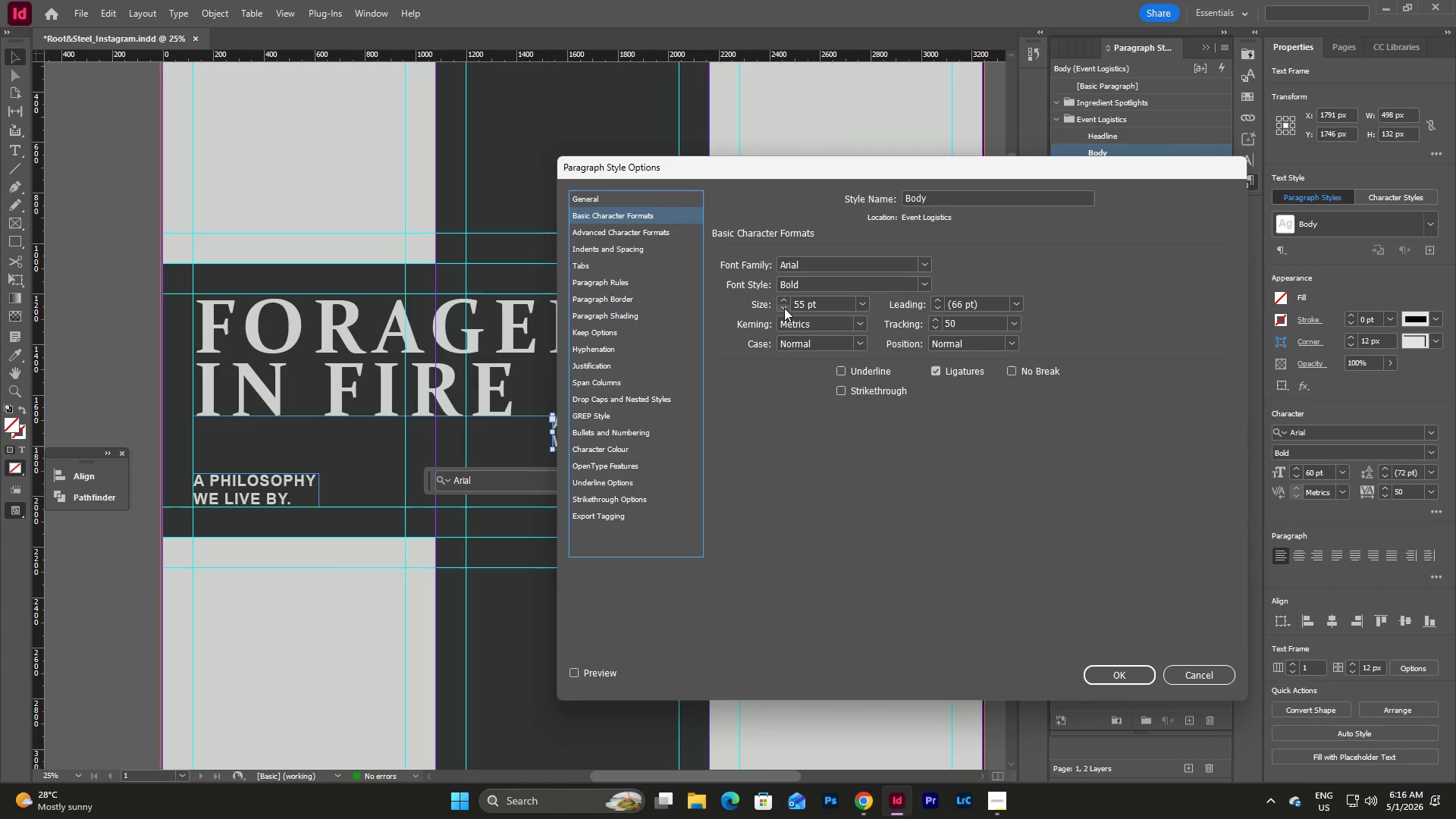 
triple_click([784, 308])
 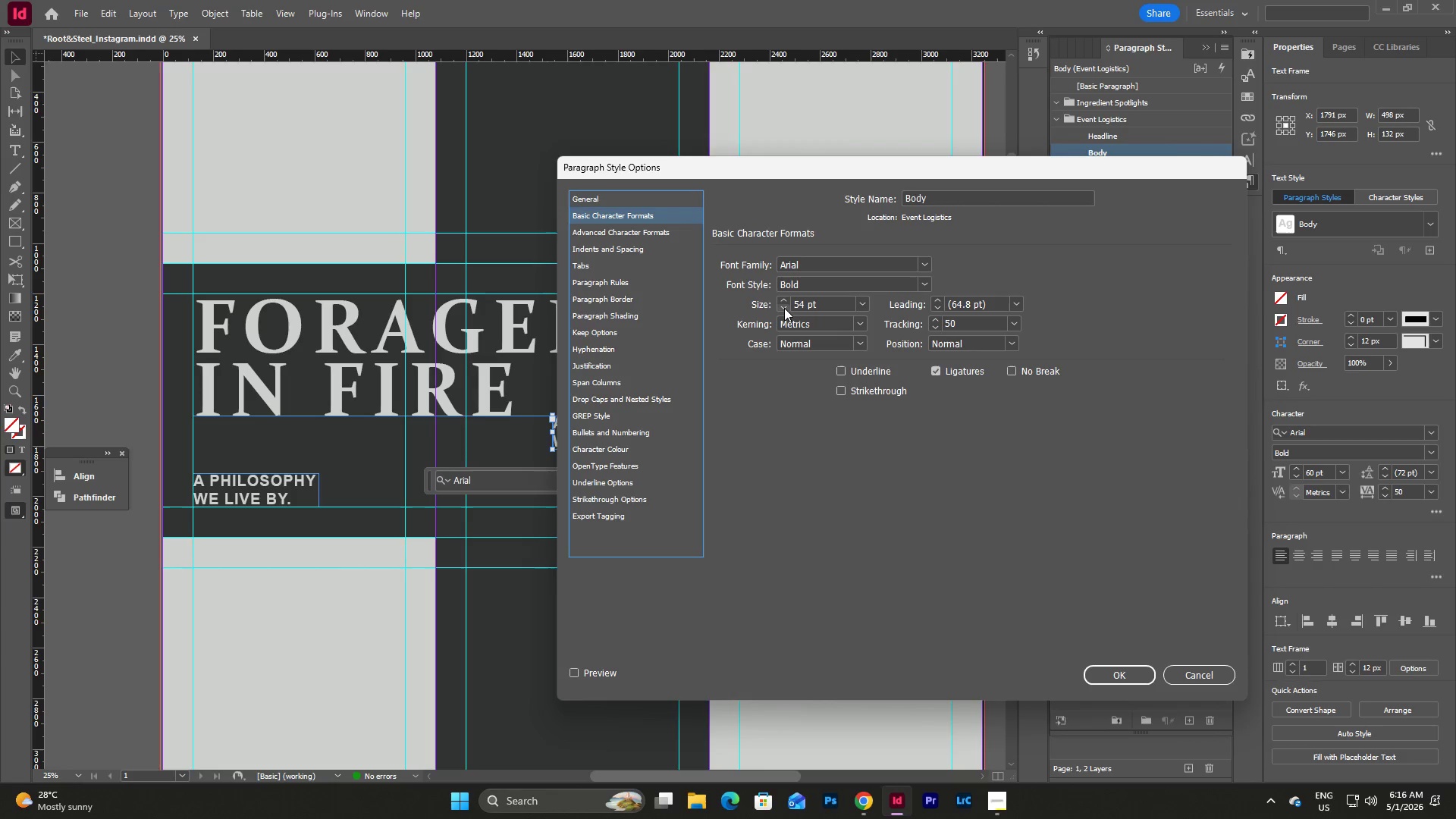 
triple_click([784, 308])
 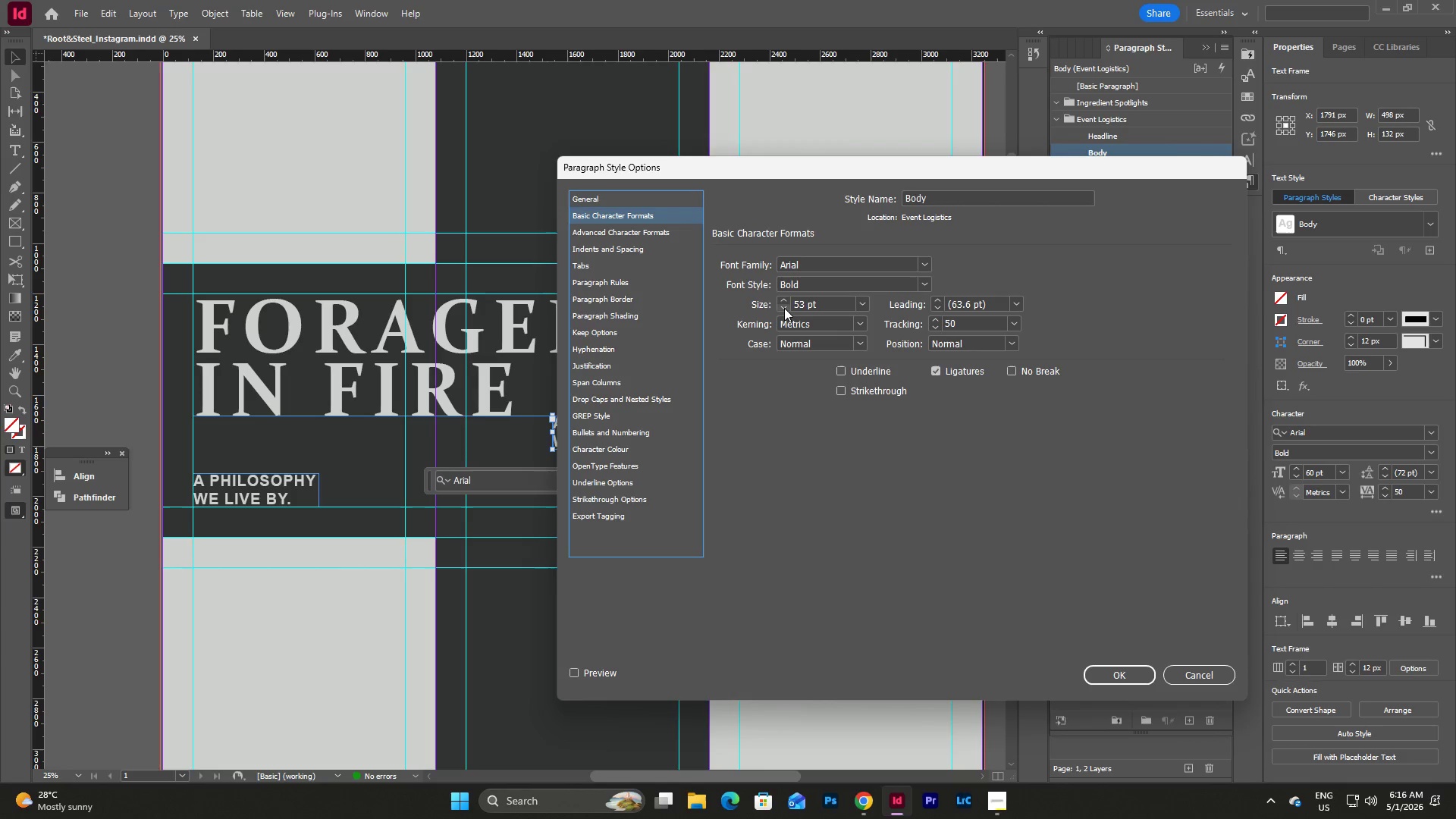 
triple_click([784, 308])
 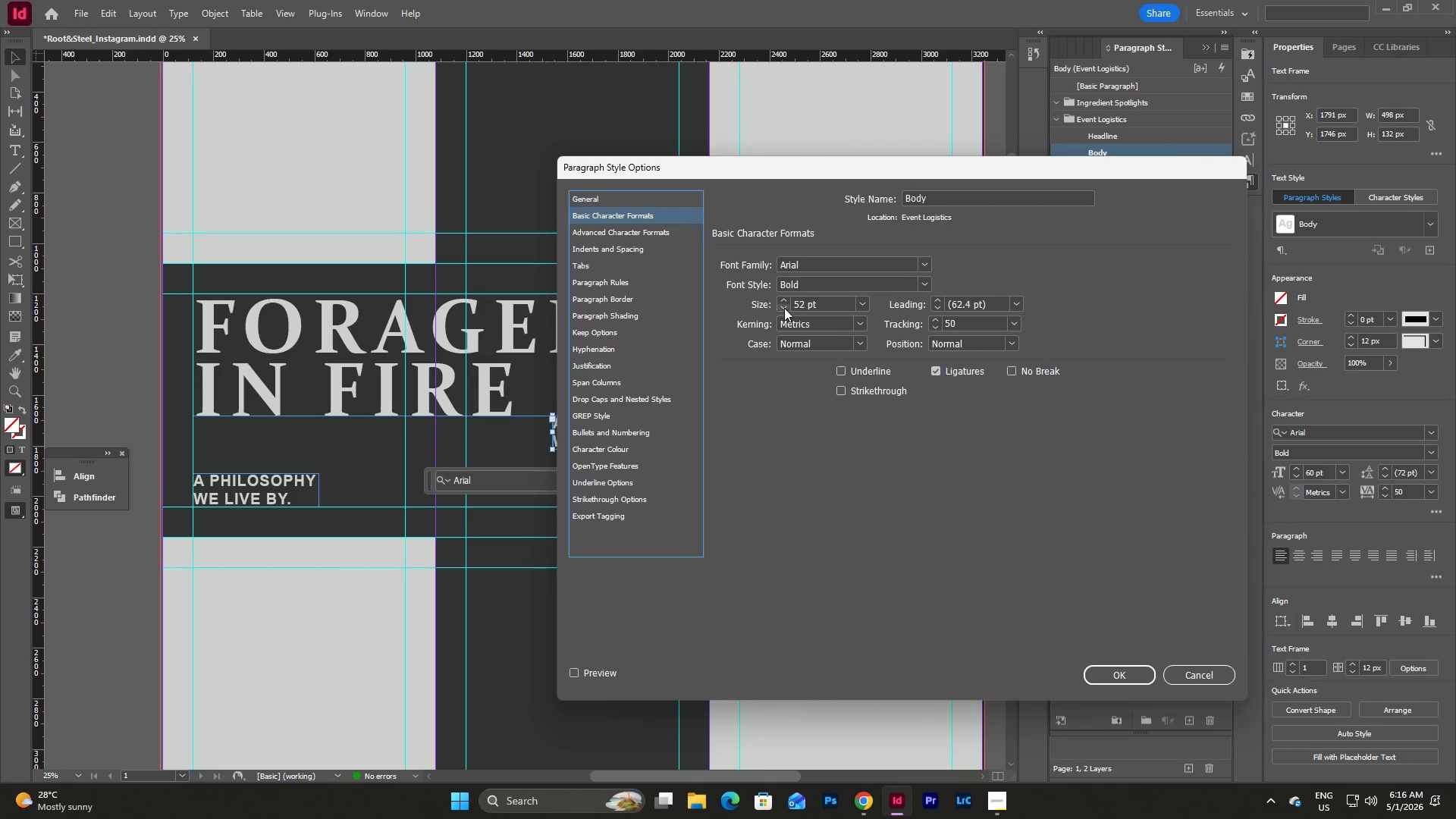 
triple_click([784, 308])
 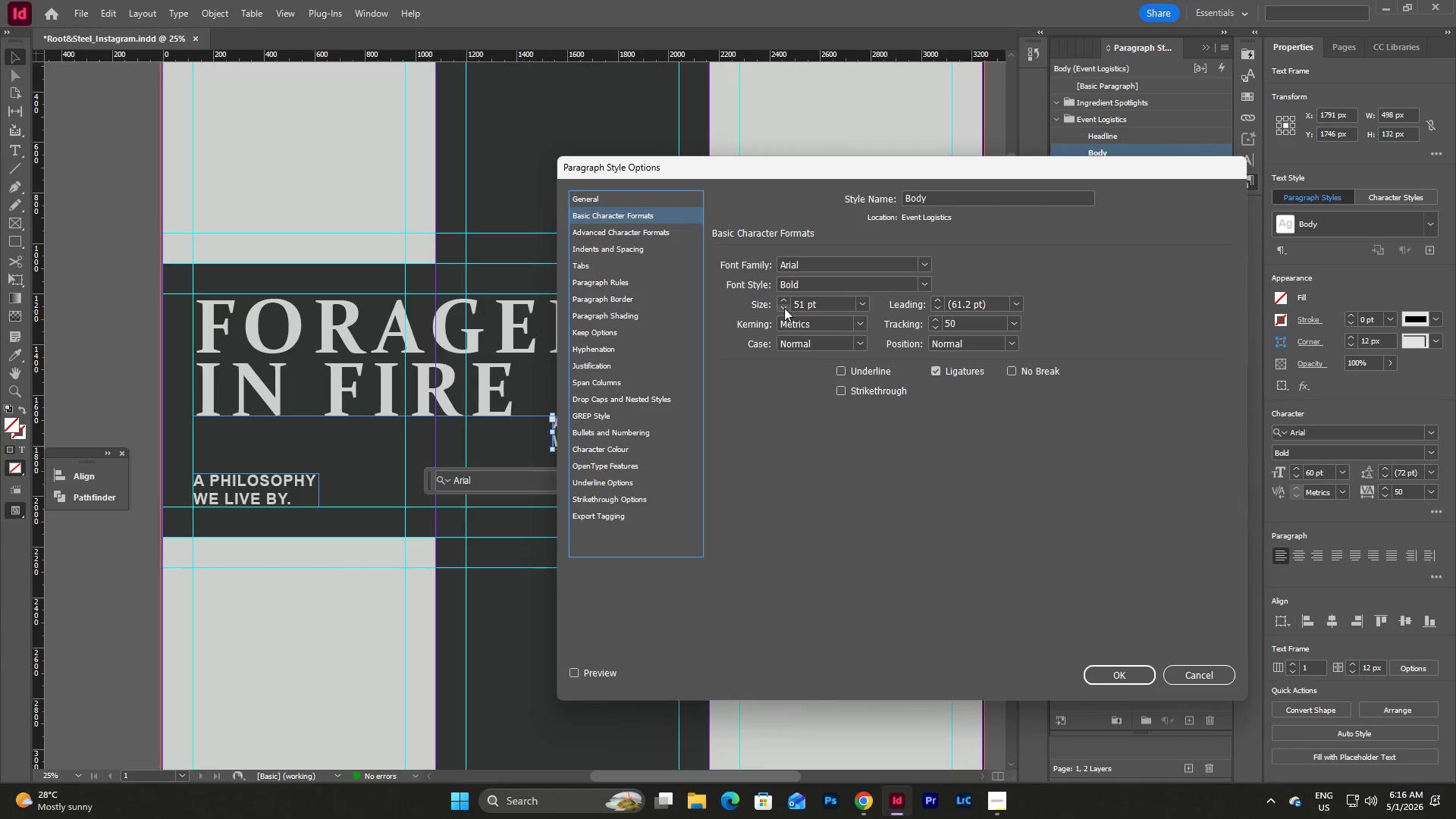 
triple_click([784, 308])
 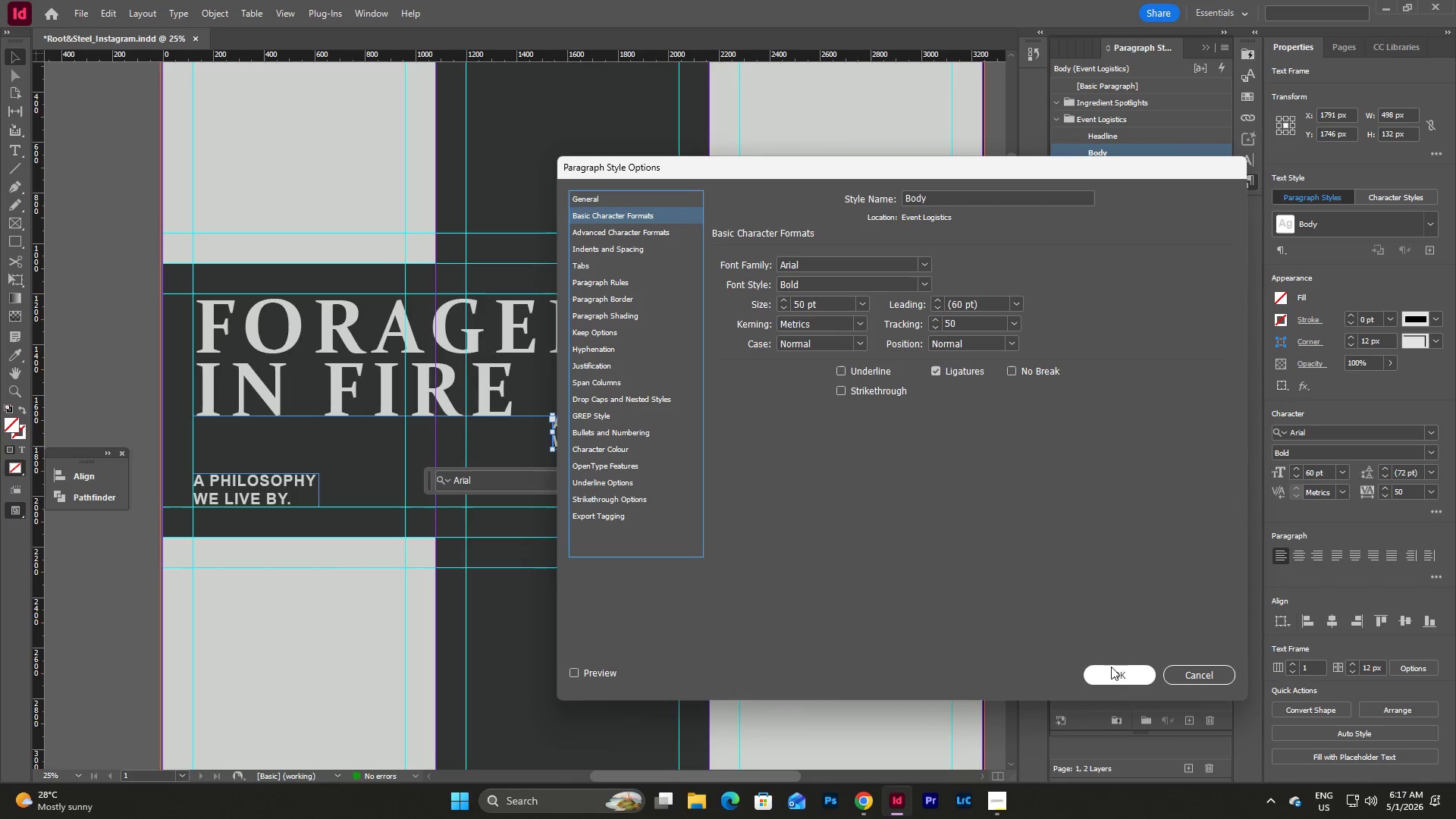 
left_click([1109, 673])
 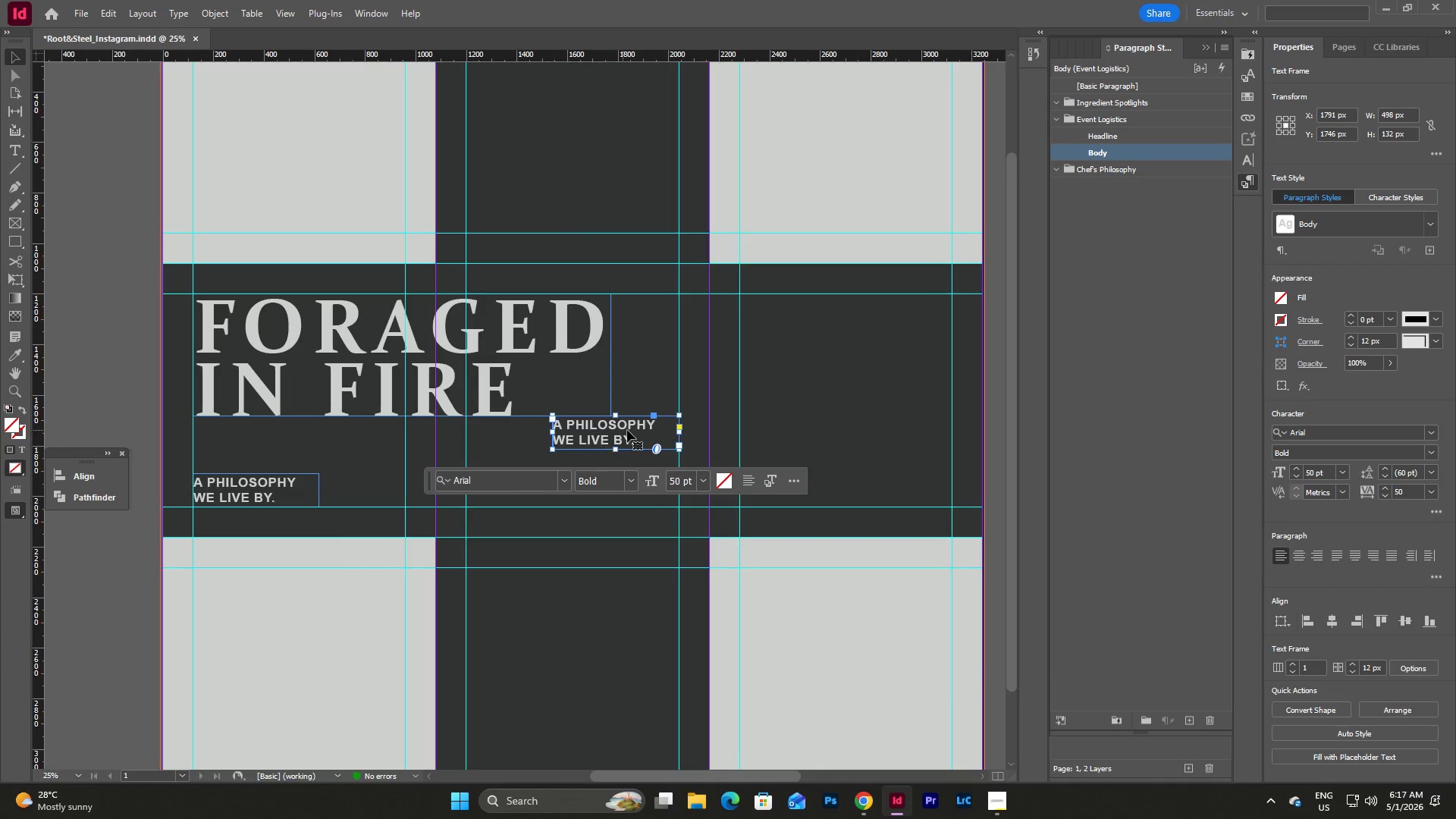 
left_click([254, 488])
 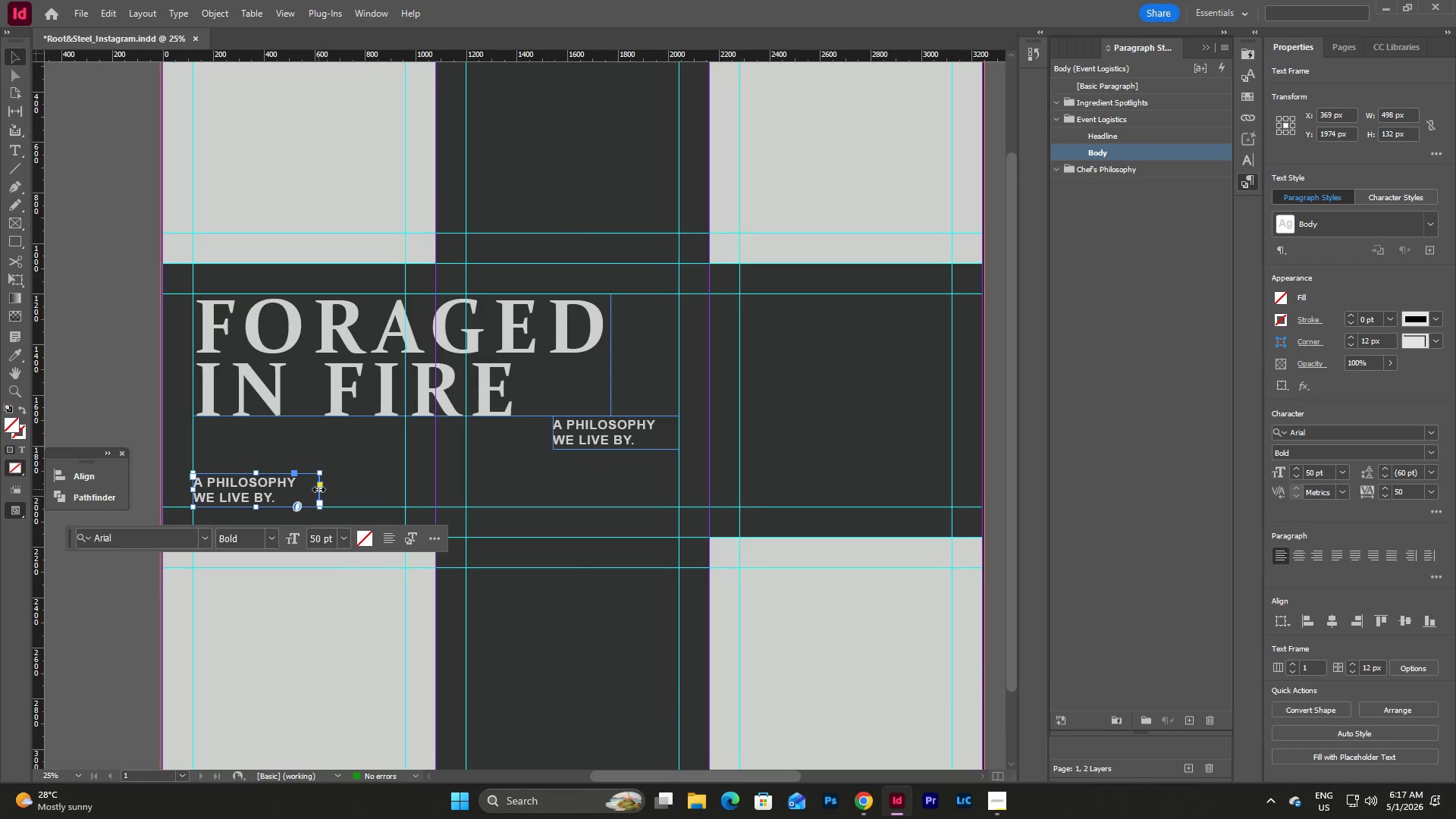 
left_click_drag(start_coordinate=[317, 489], to_coordinate=[300, 490])
 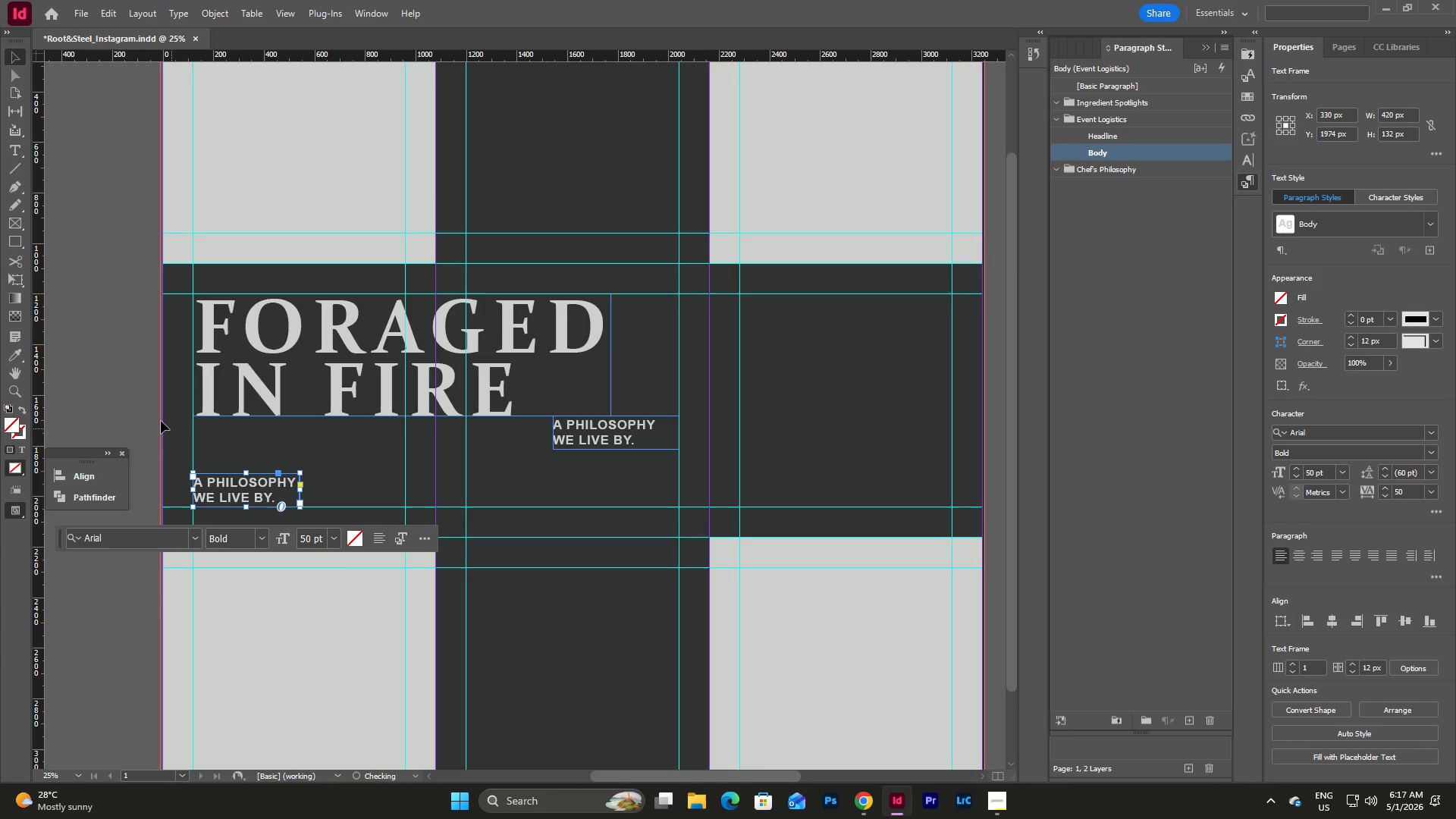 
left_click([126, 397])
 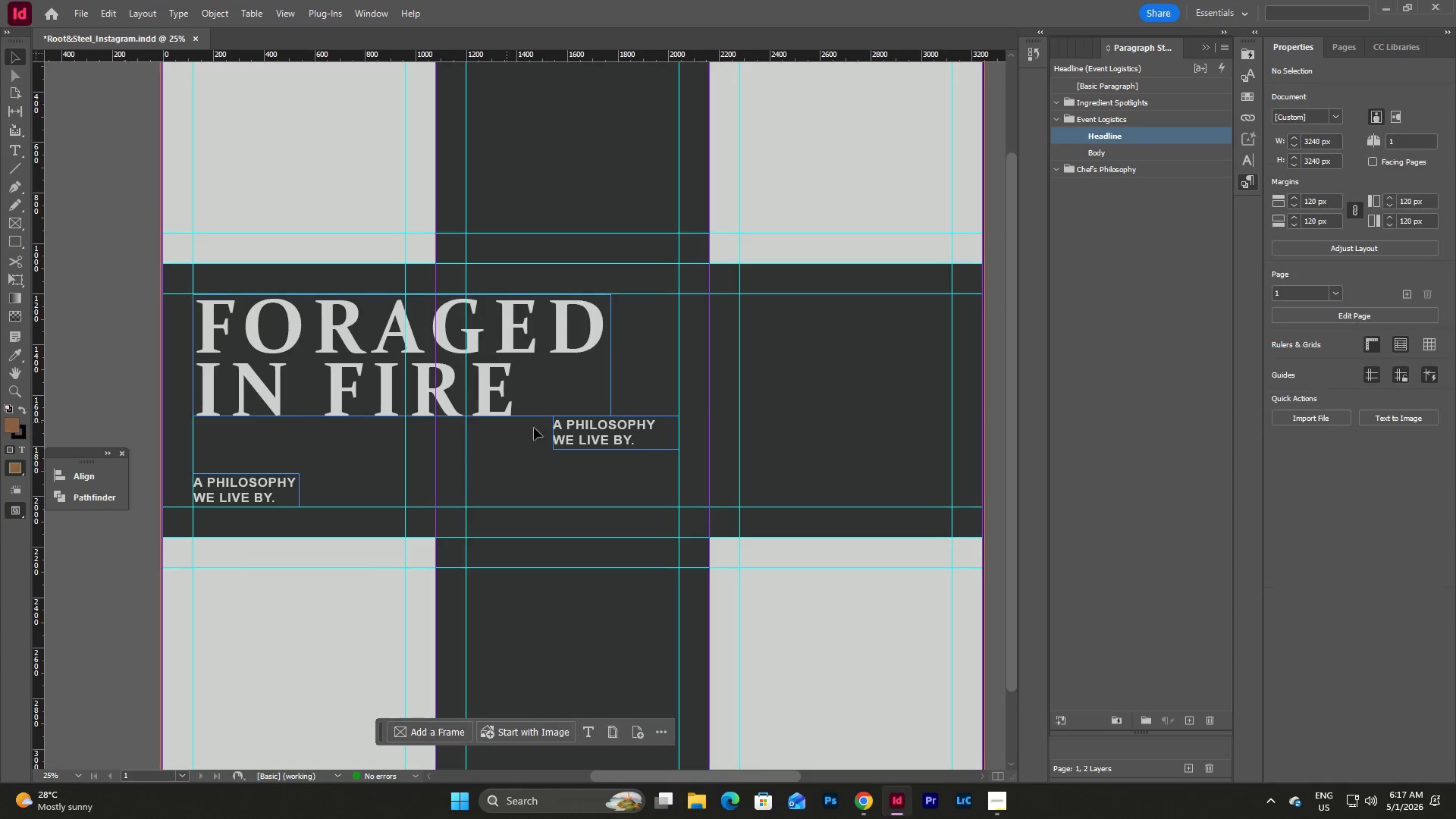 
left_click([612, 435])
 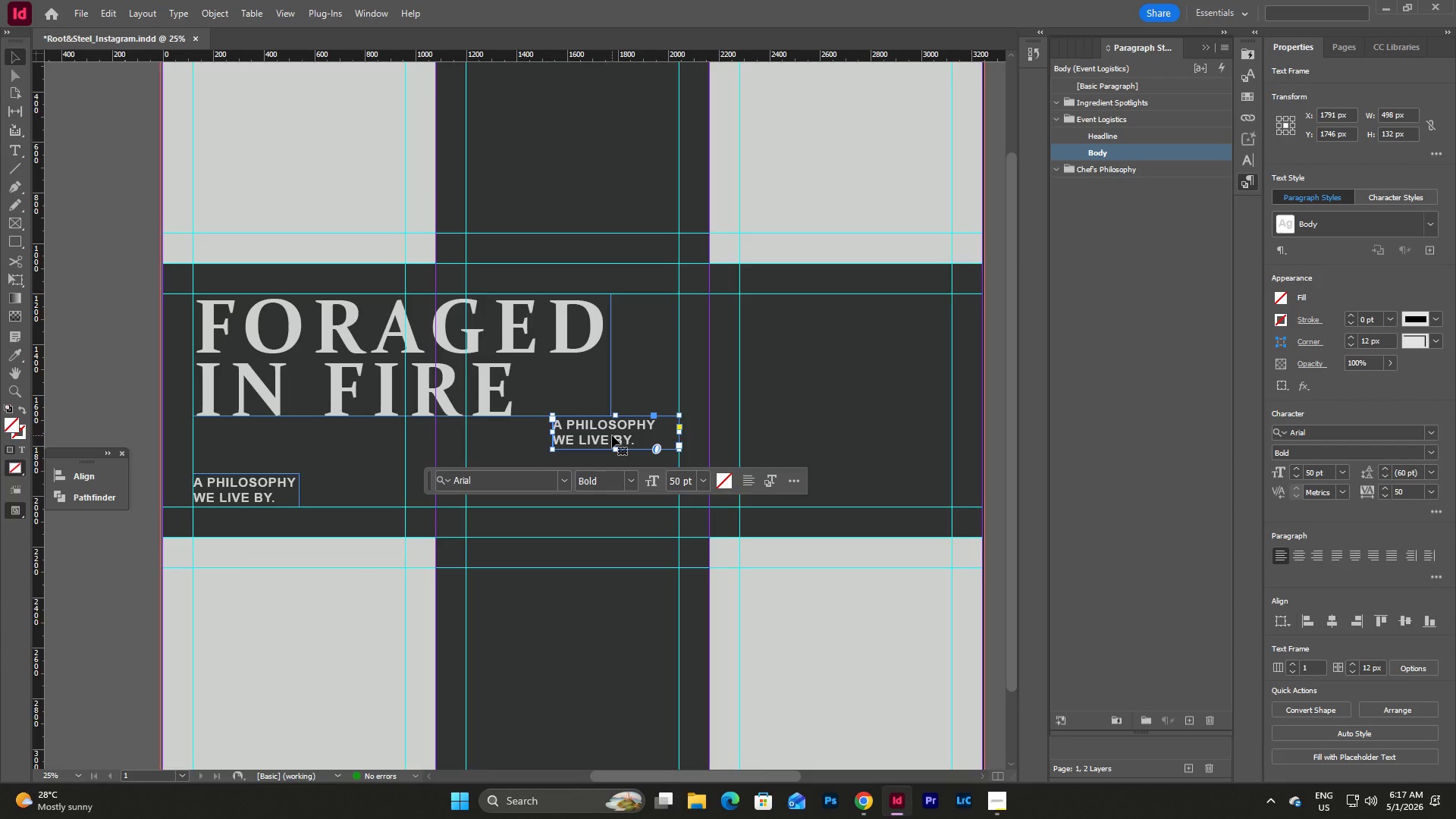 
wait(5.22)
 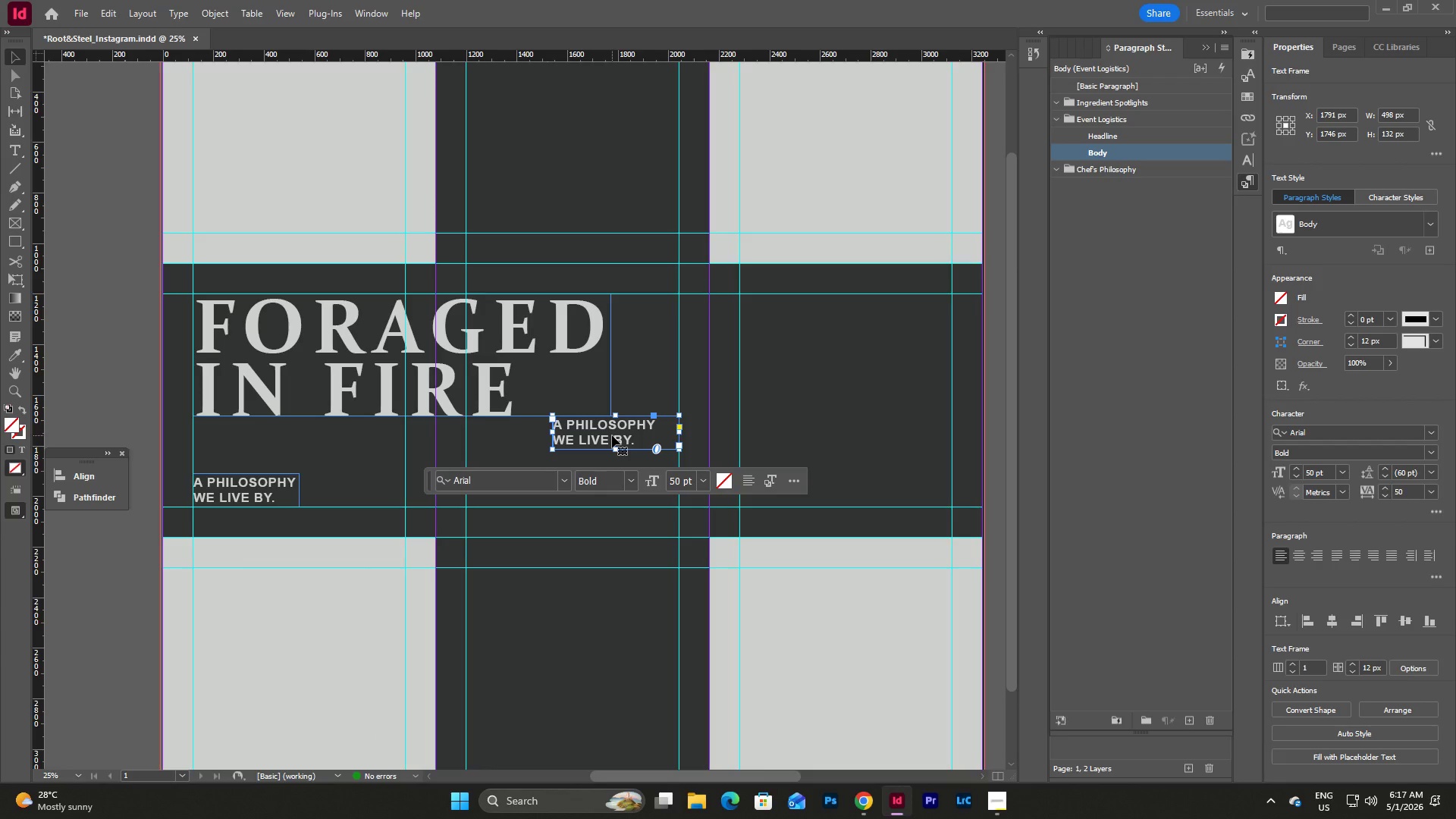 
left_click([106, 303])
 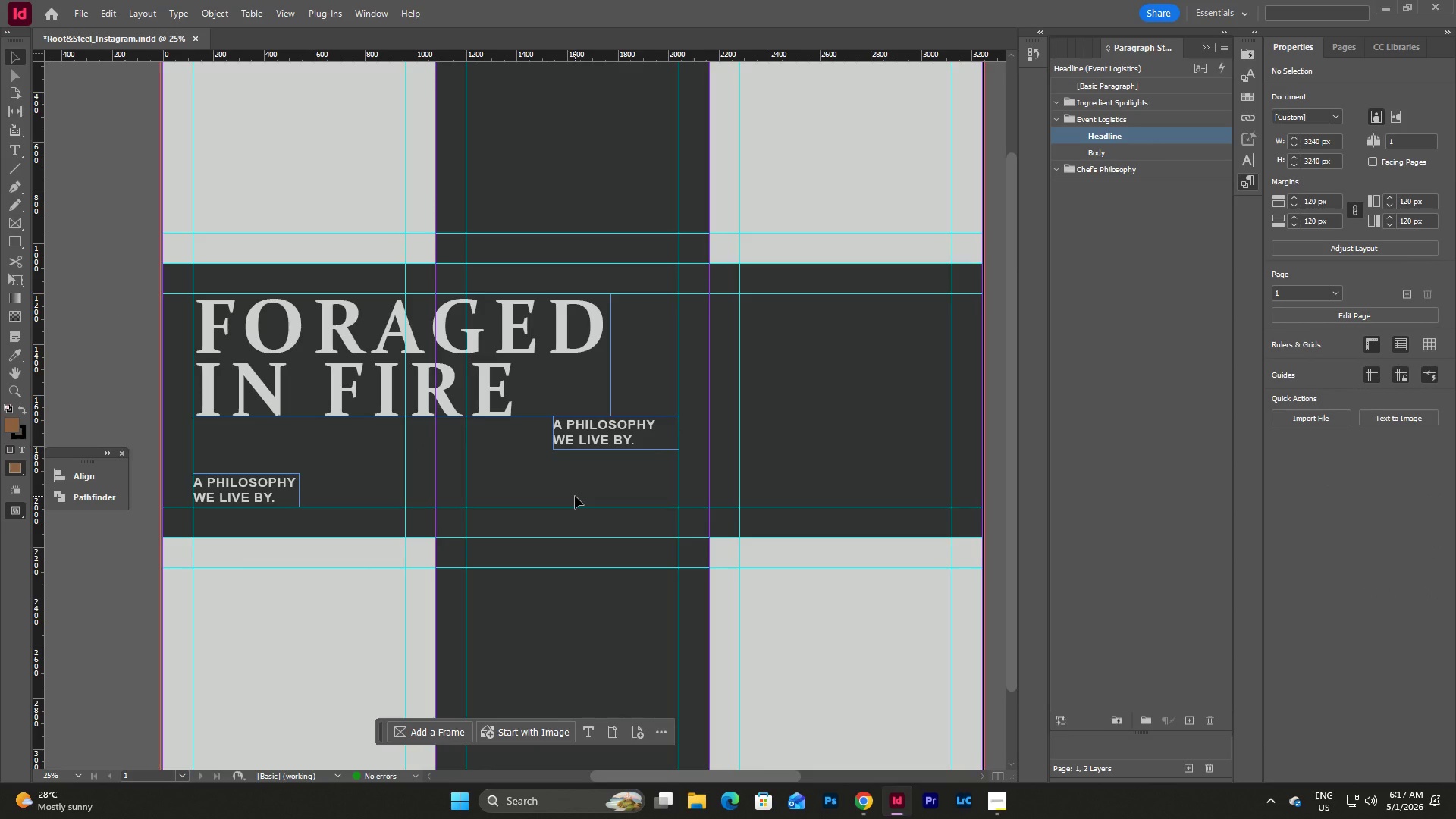 
type(ww)
 